 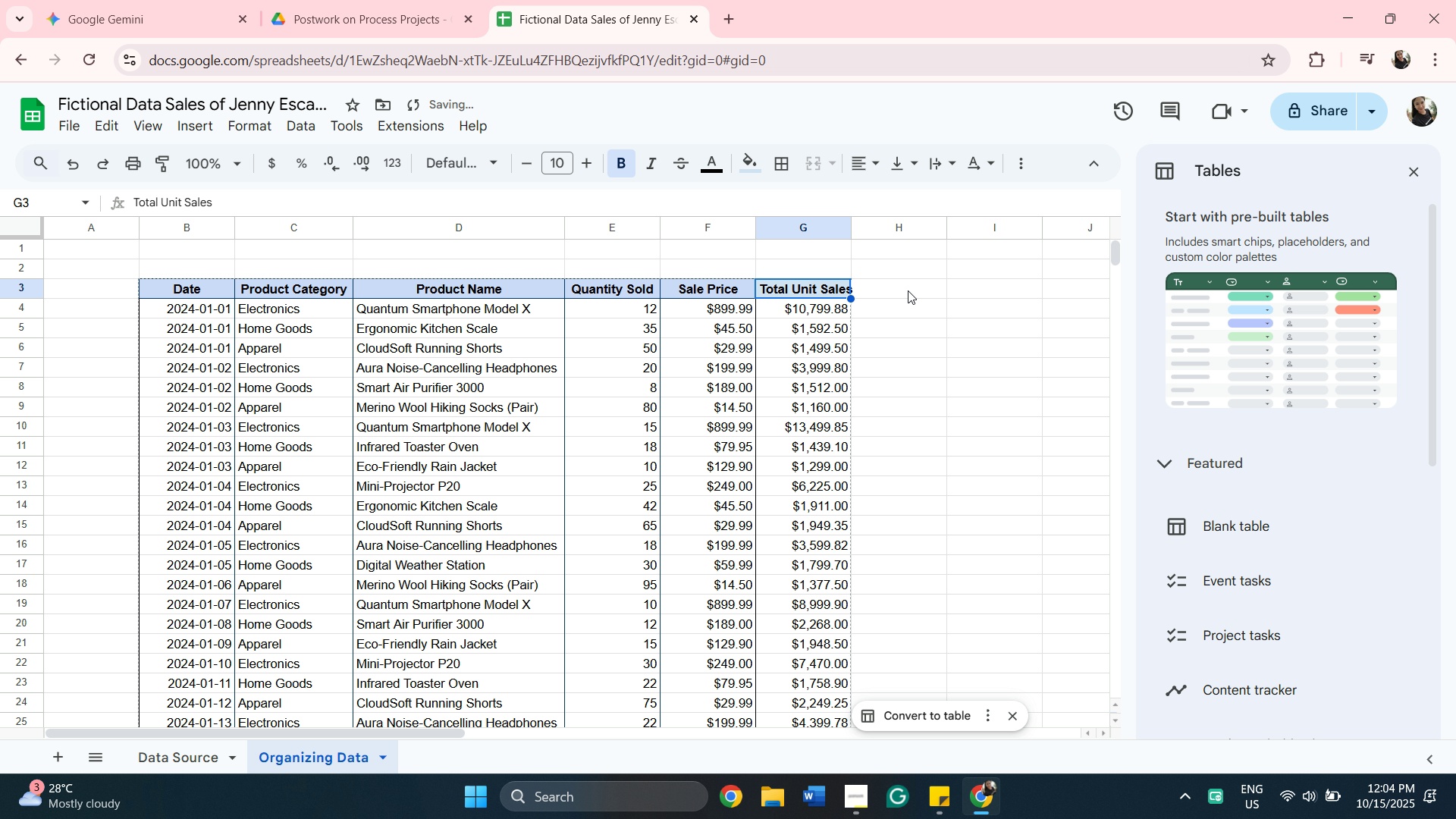 
scroll: coordinate [889, 429], scroll_direction: down, amount: 36.0
 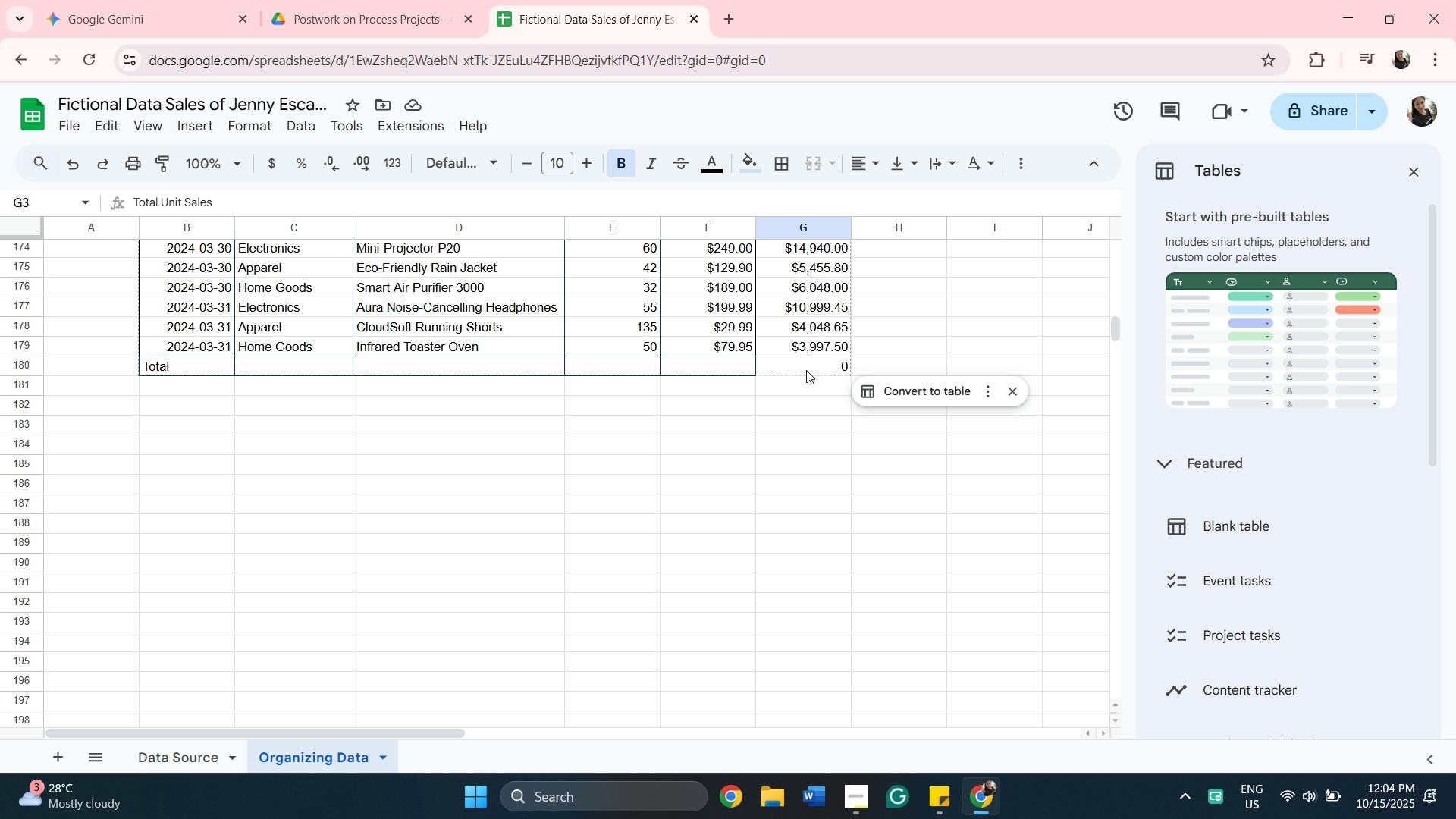 
hold_key(key=ShiftLeft, duration=0.34)
left_click([806, 370])
 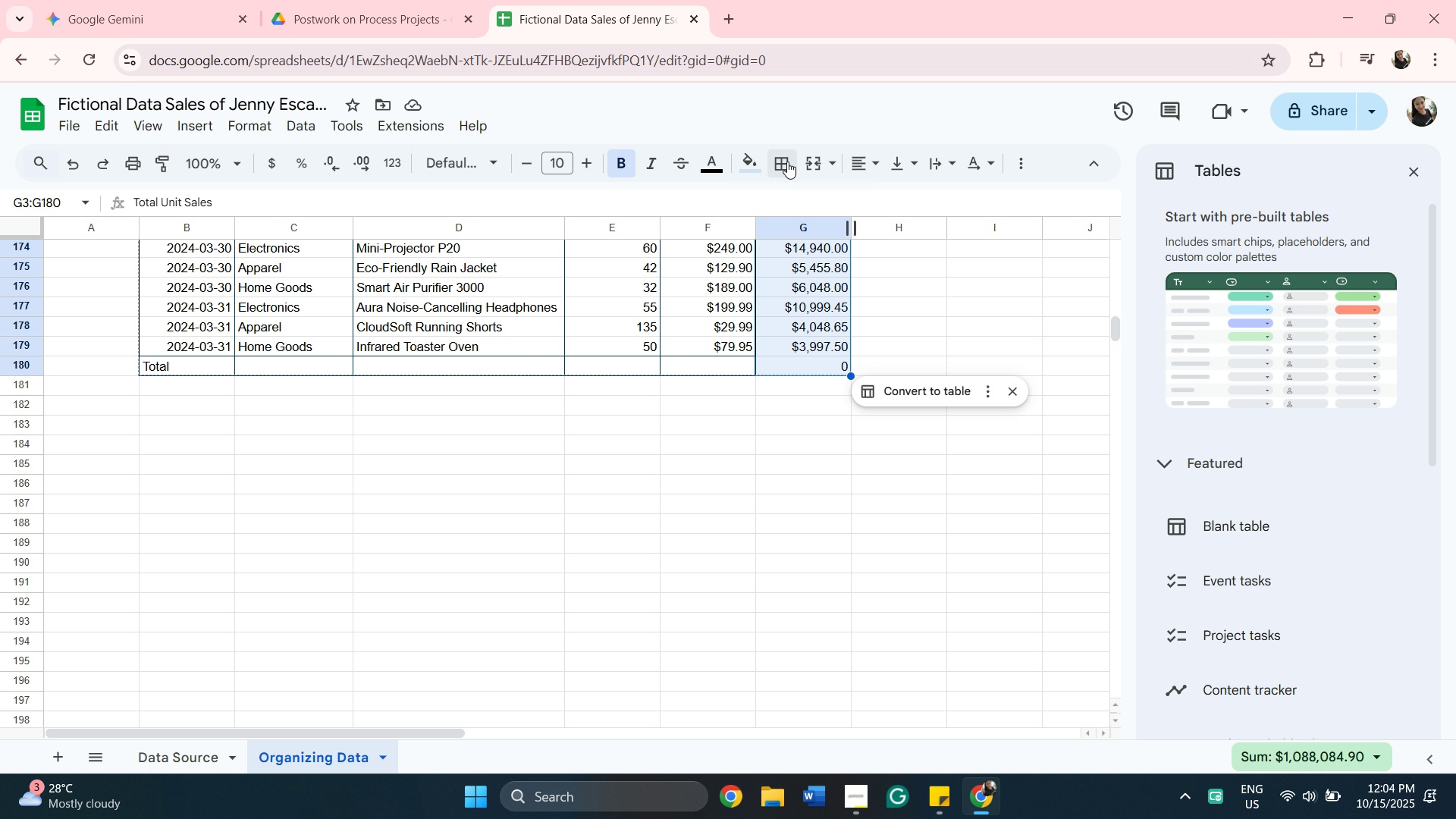 
left_click([786, 162])
 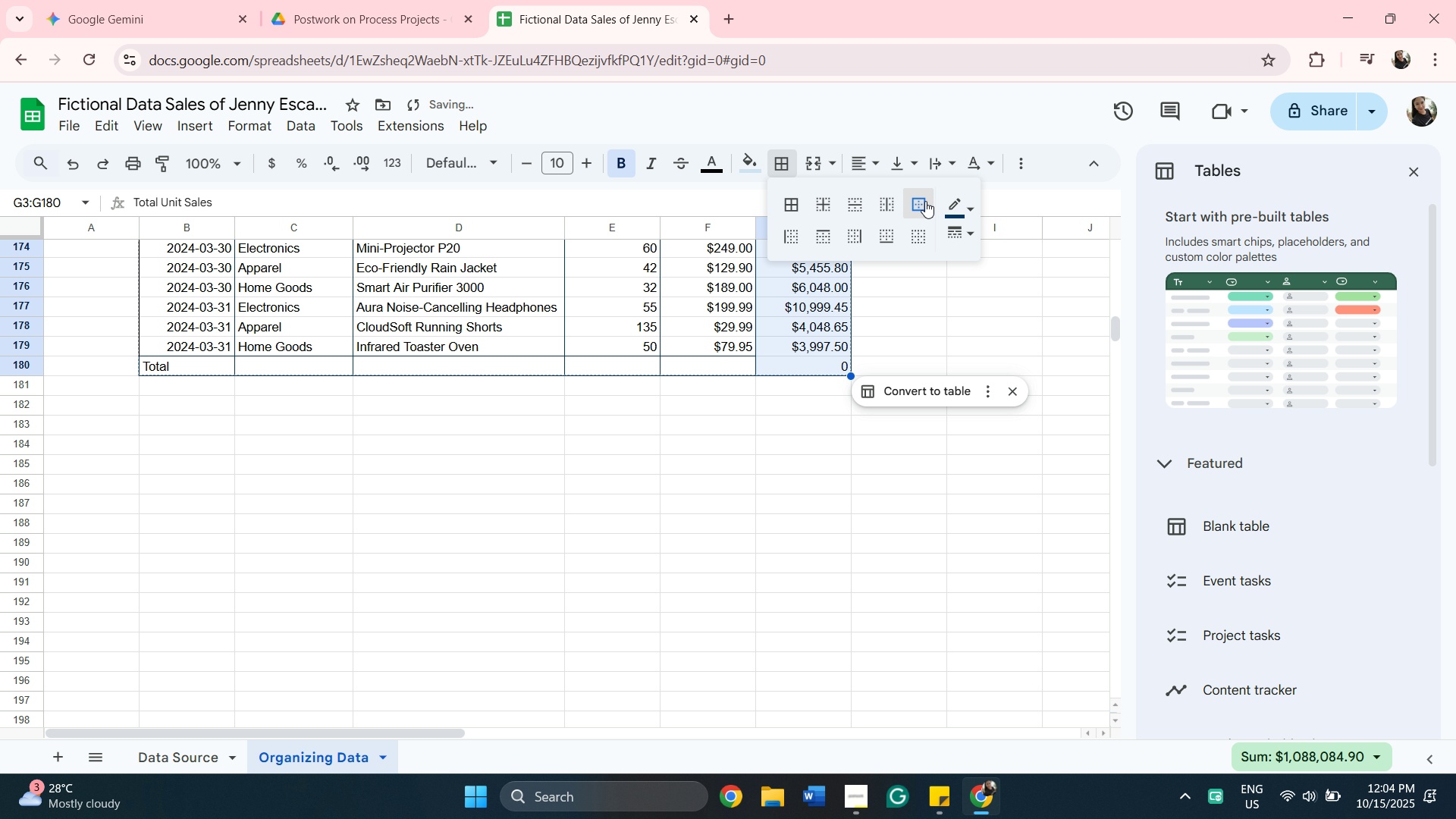 
left_click([925, 201])
 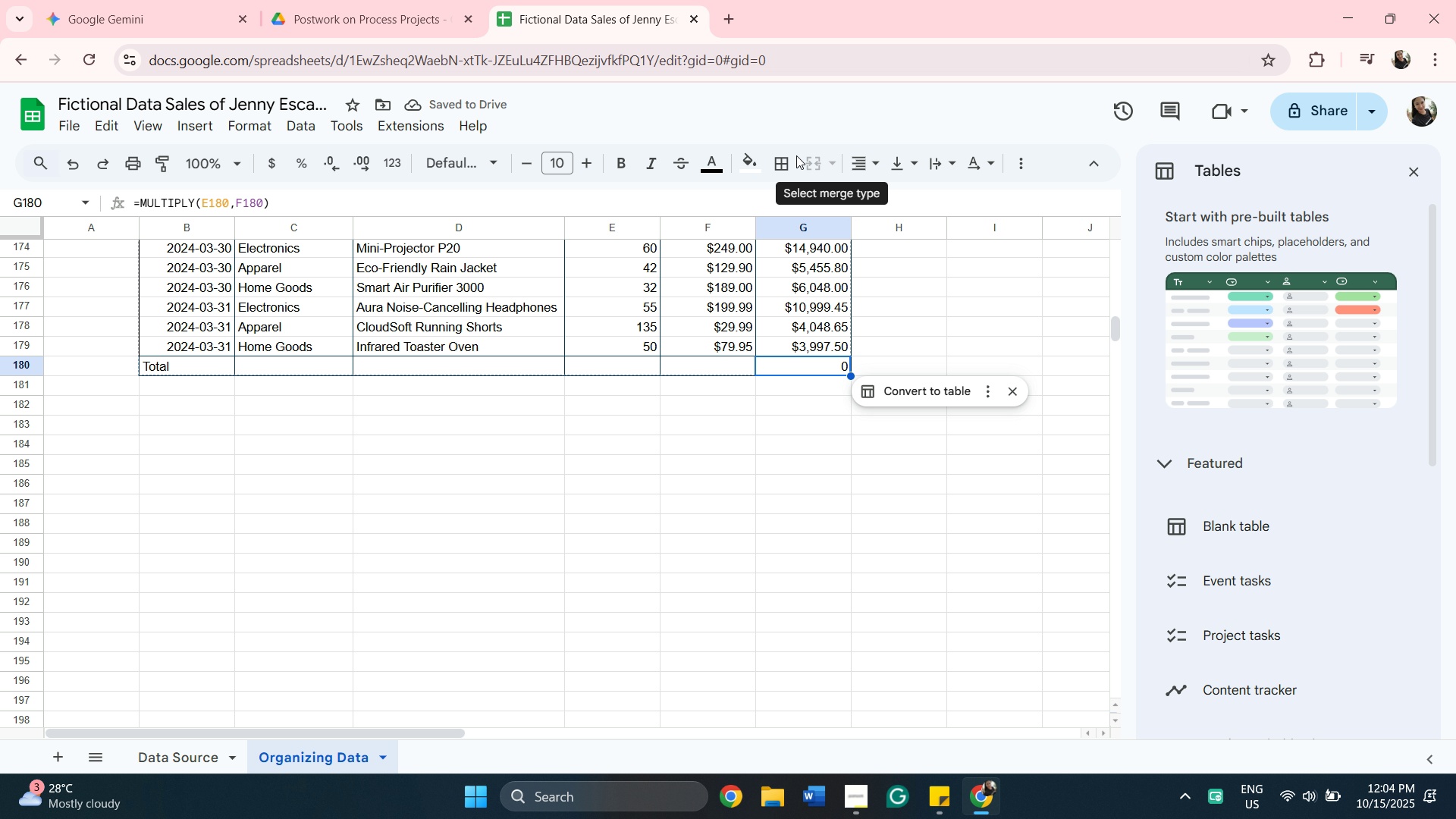 
wait(8.63)
 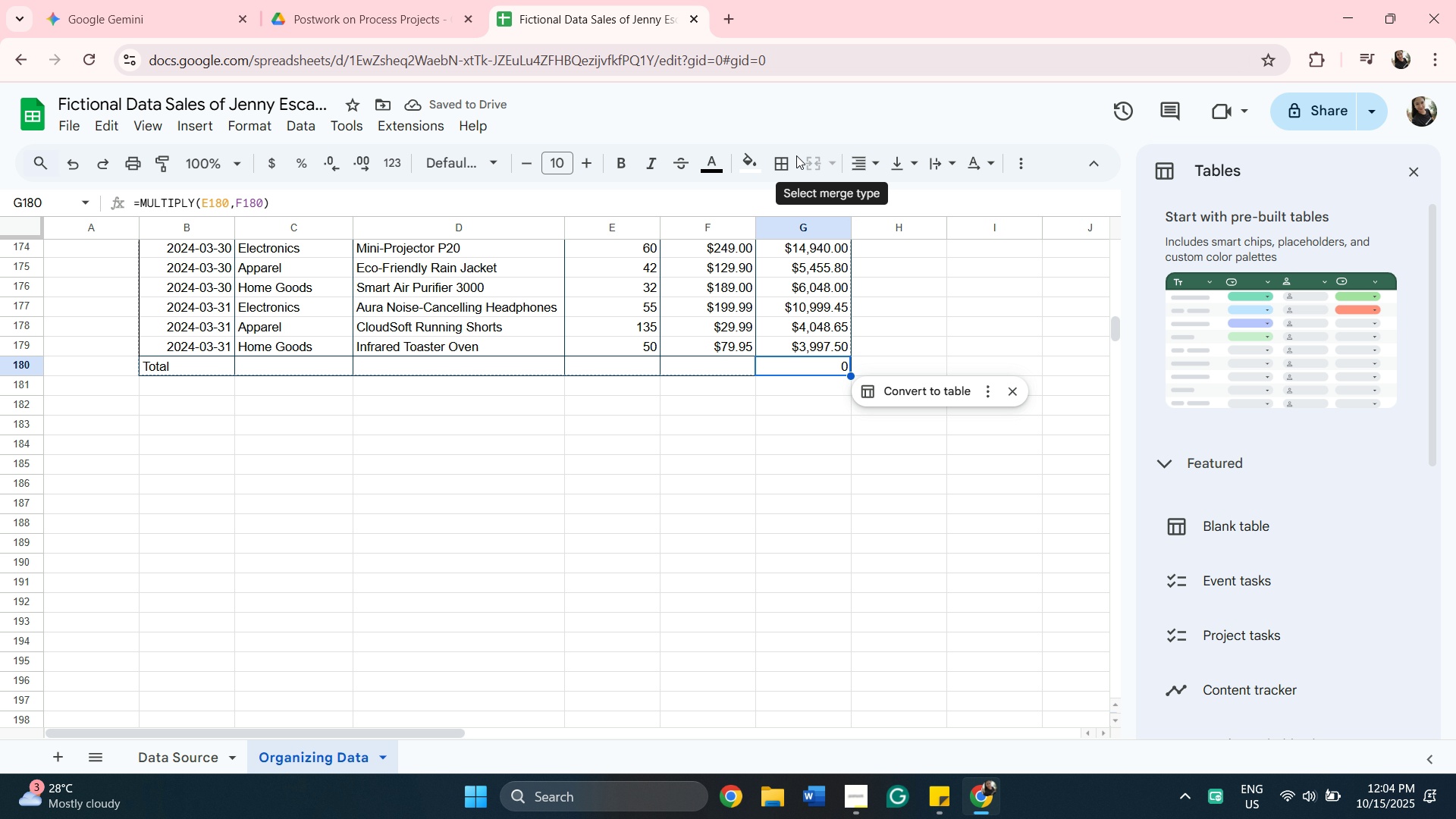 
mouse_move([912, 177])
 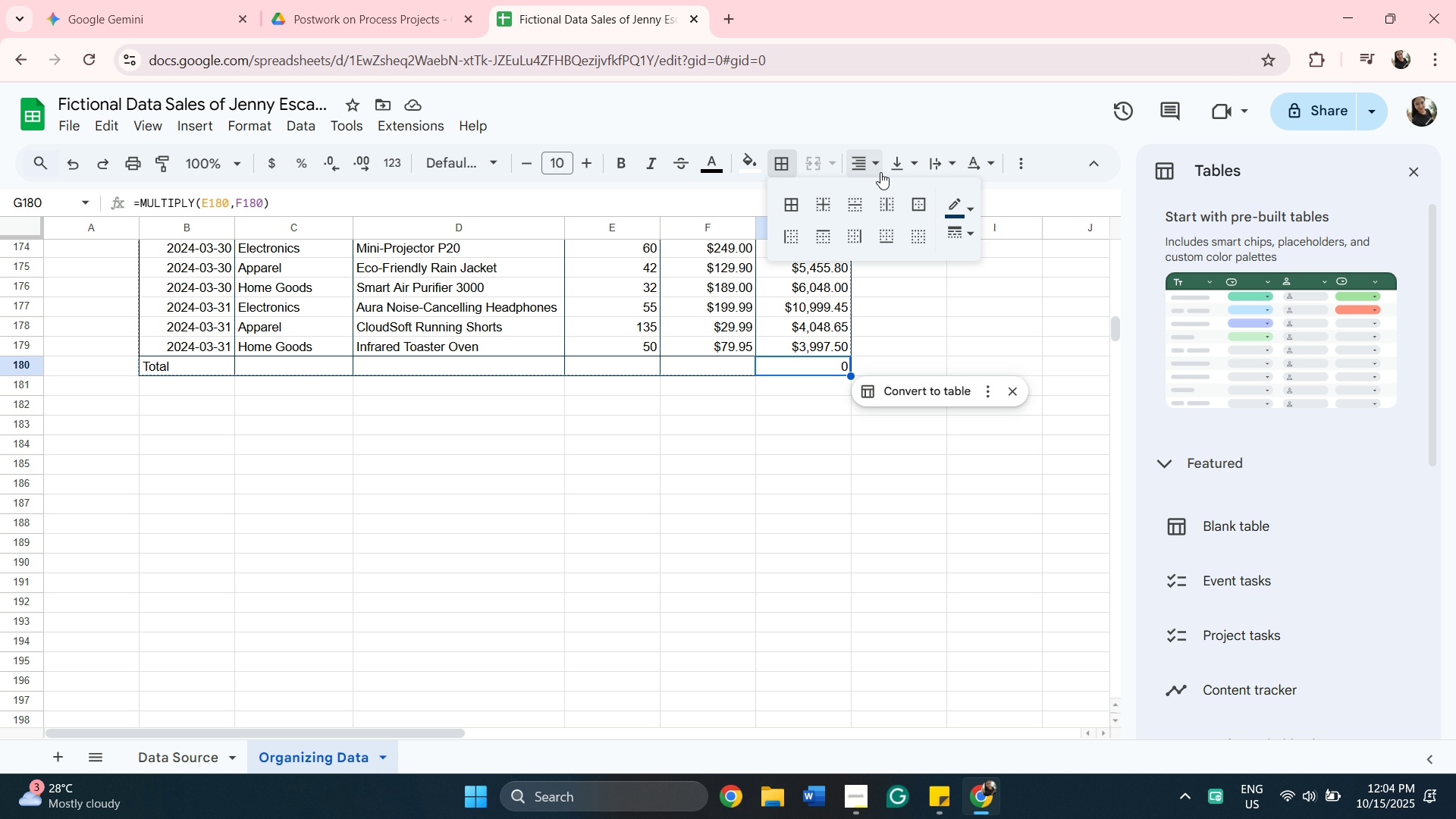 
wait(5.04)
 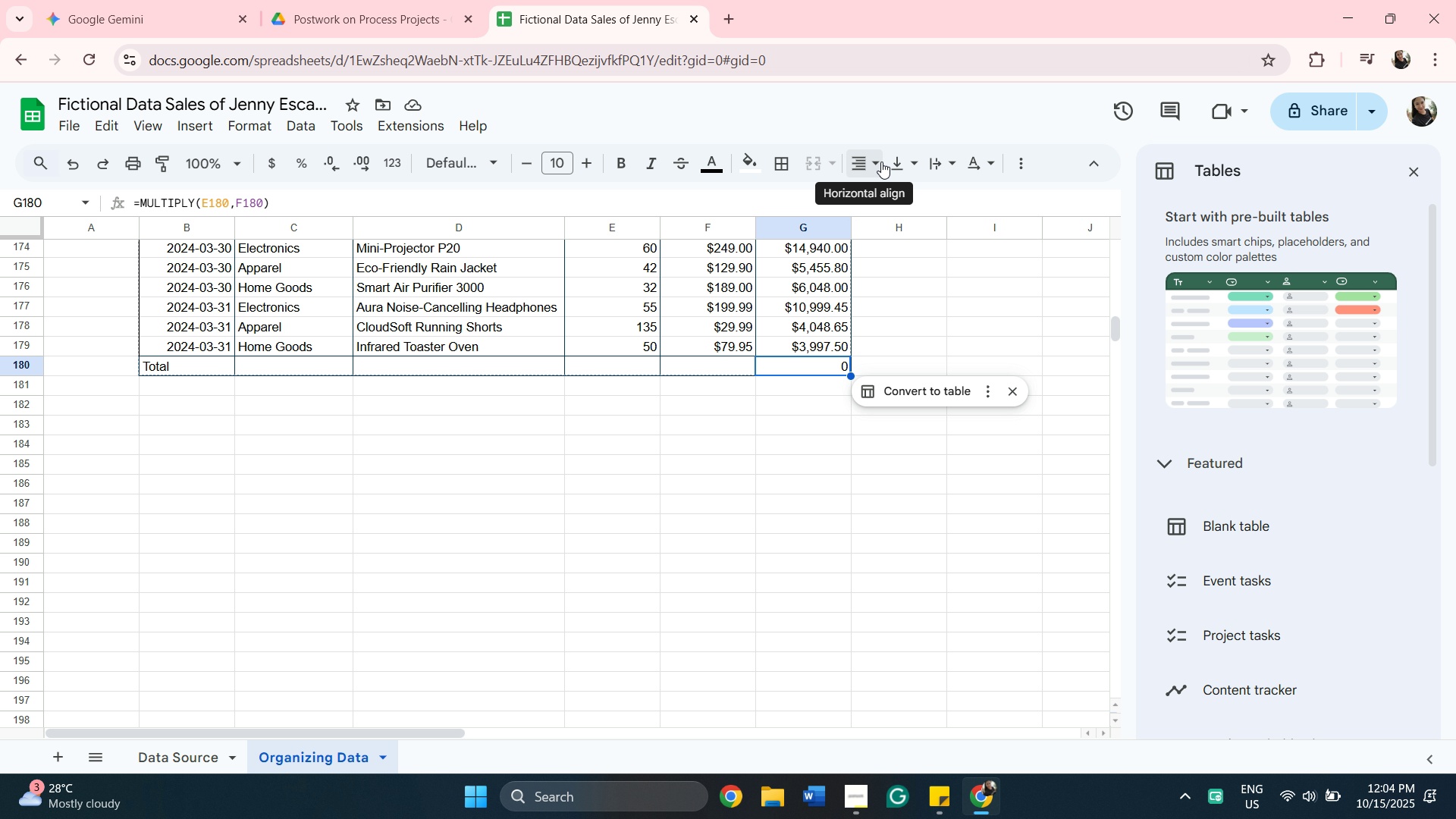 
left_click([912, 204])
 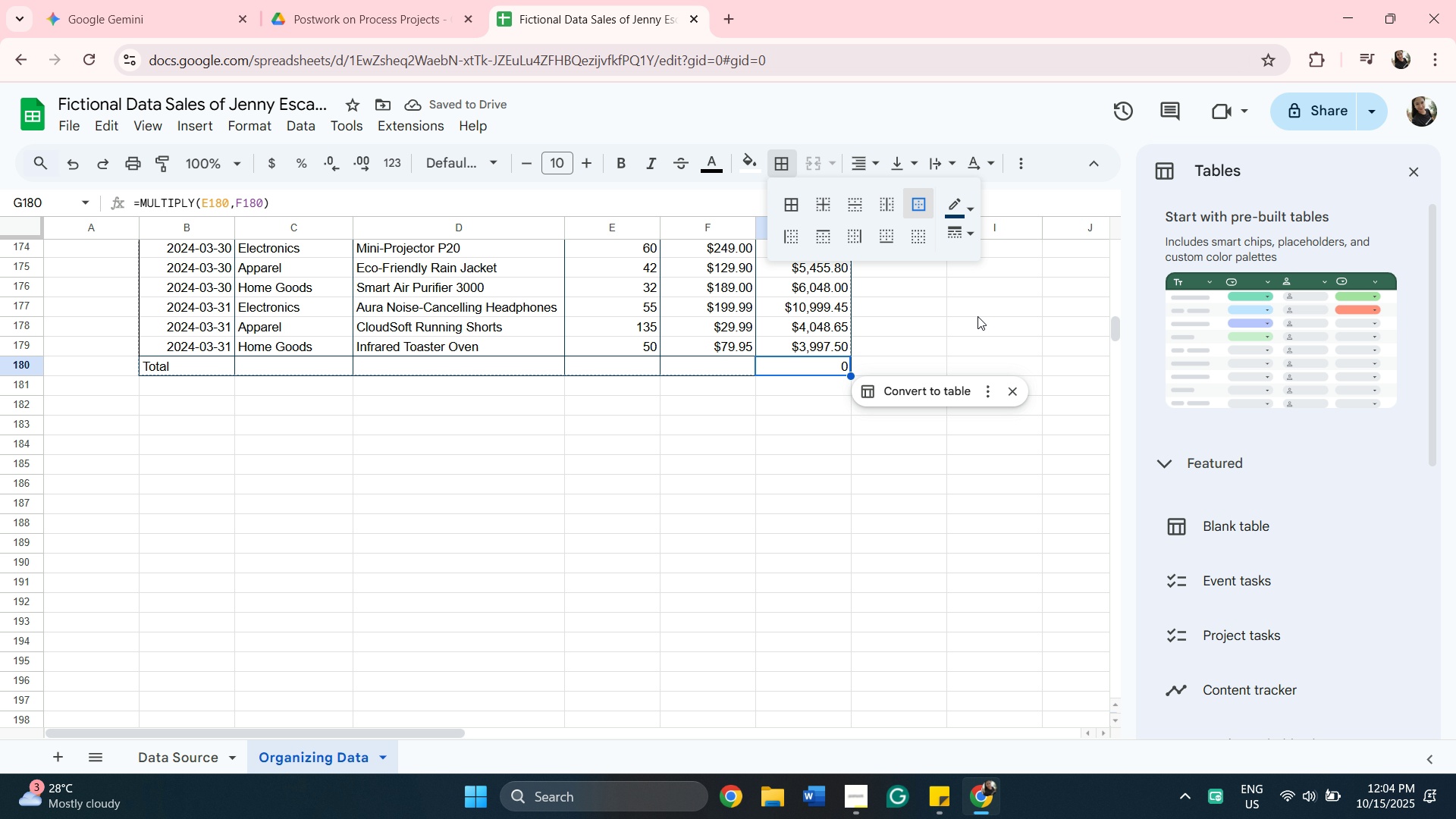 
left_click_drag(start_coordinate=[984, 316], to_coordinate=[990, 316])
 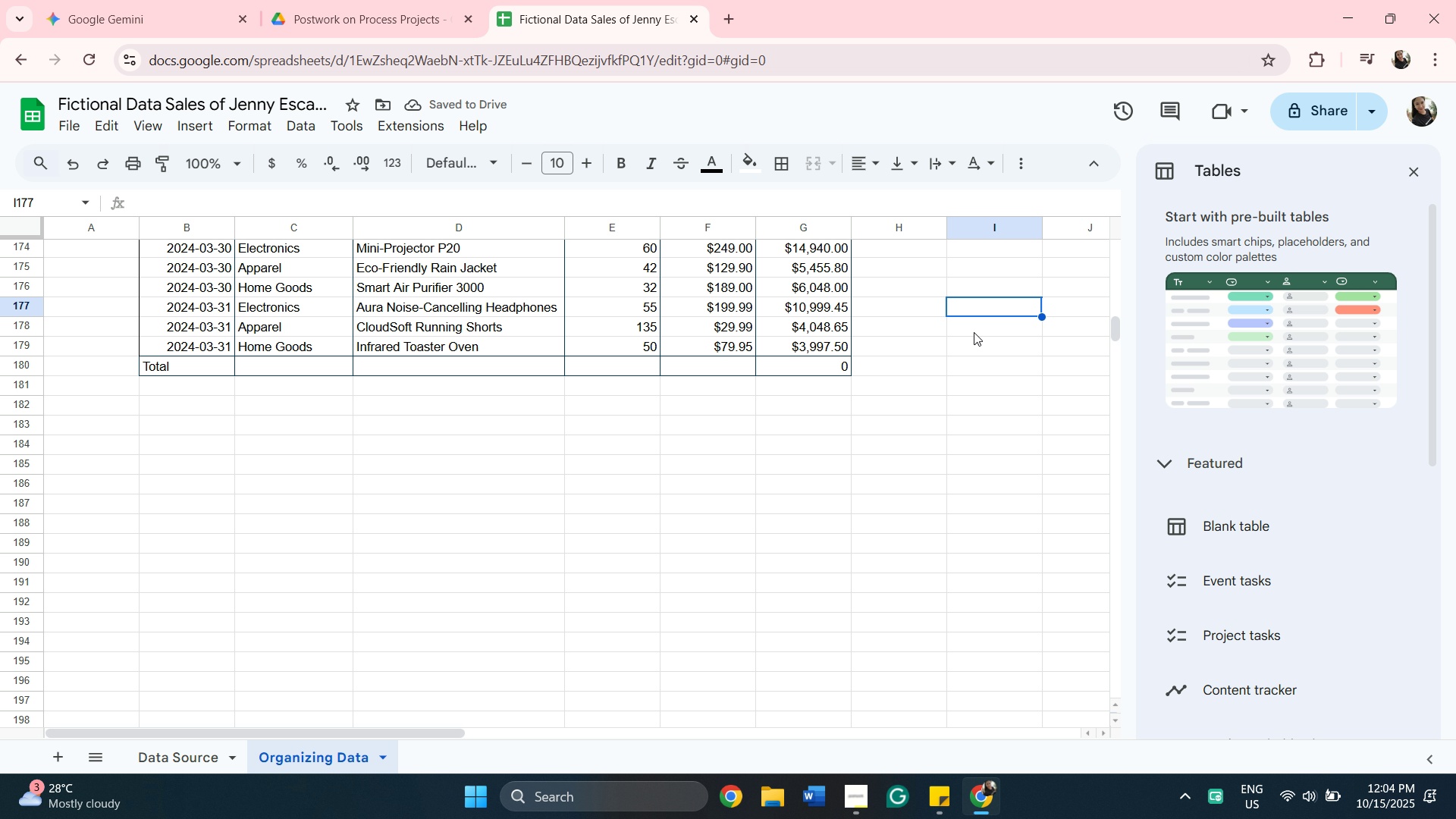 
scroll: coordinate [927, 447], scroll_direction: up, amount: 36.0
 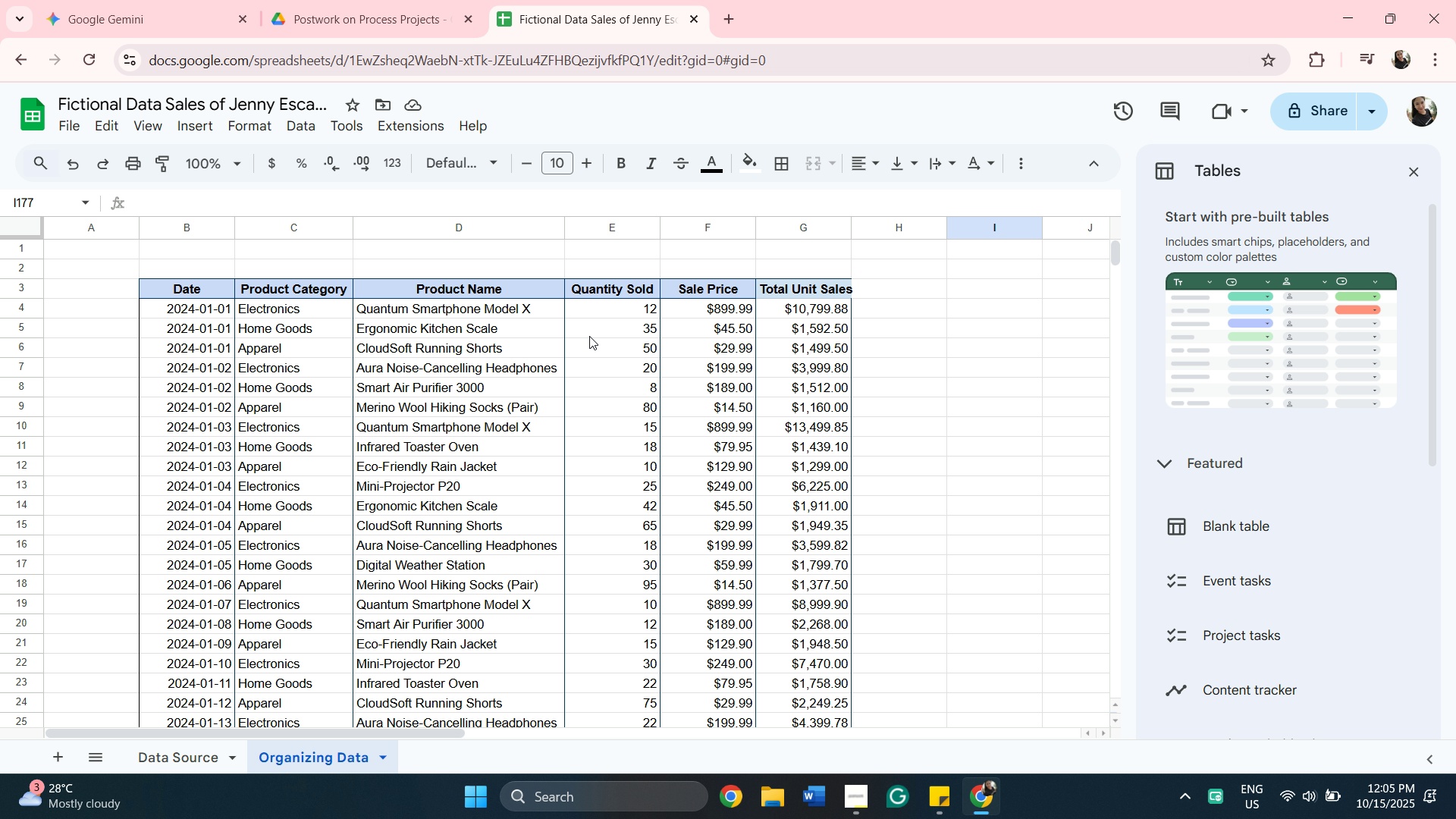 
wait(10.59)
 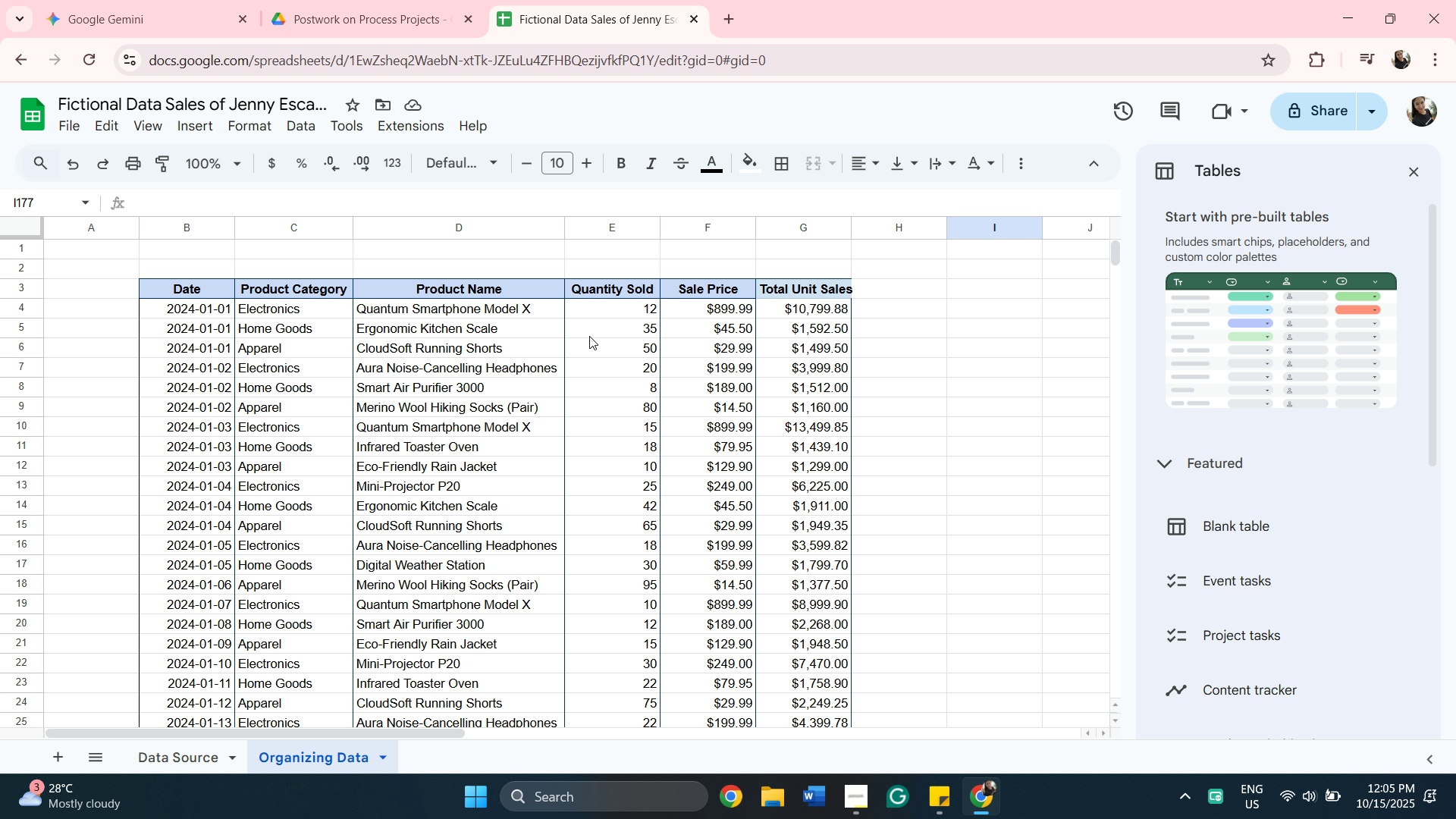 
left_click_drag(start_coordinate=[849, 228], to_coordinate=[877, 230])
 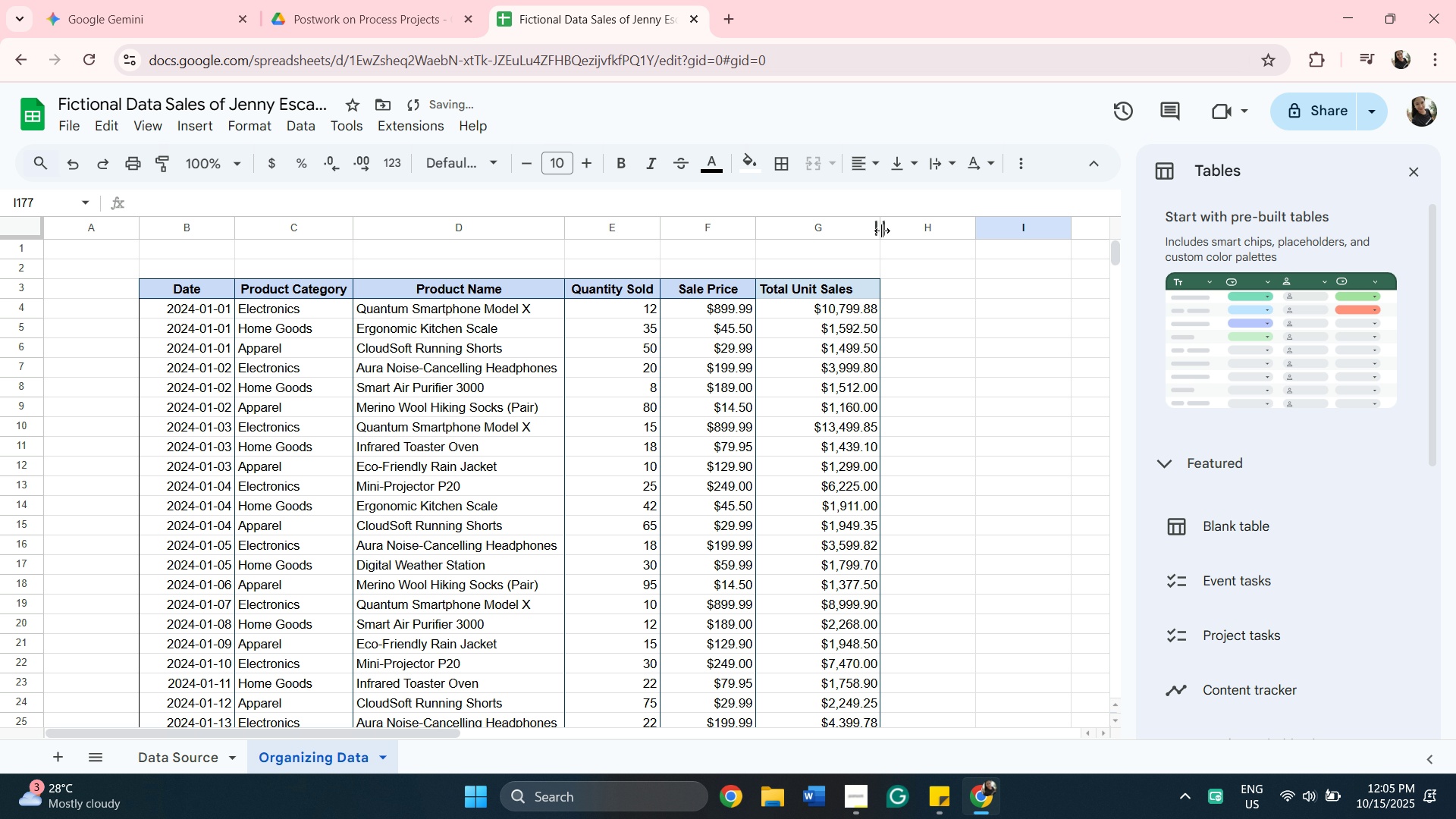 
left_click_drag(start_coordinate=[882, 231], to_coordinate=[911, 236])
 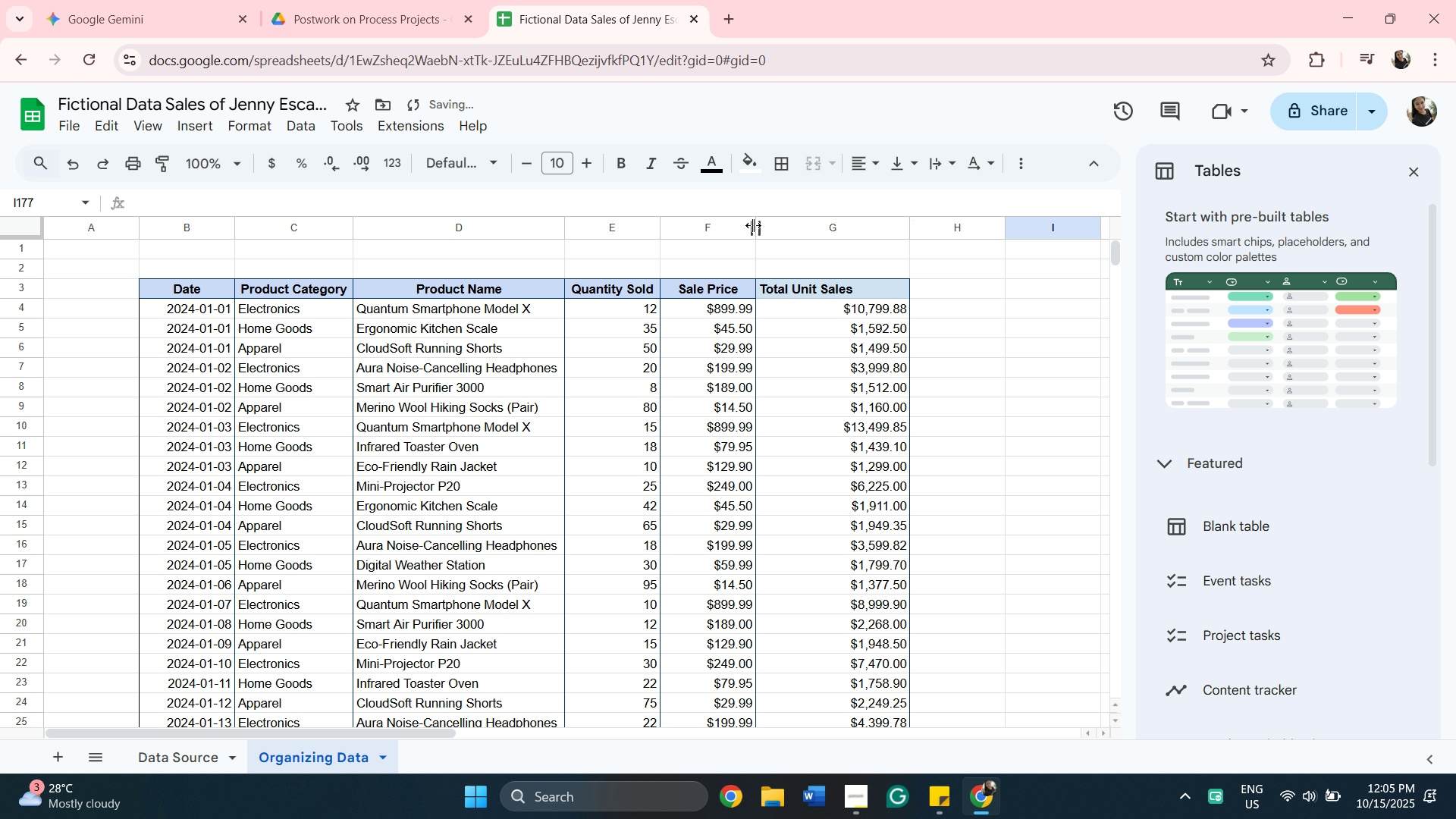 
left_click_drag(start_coordinate=[756, 225], to_coordinate=[782, 227])
 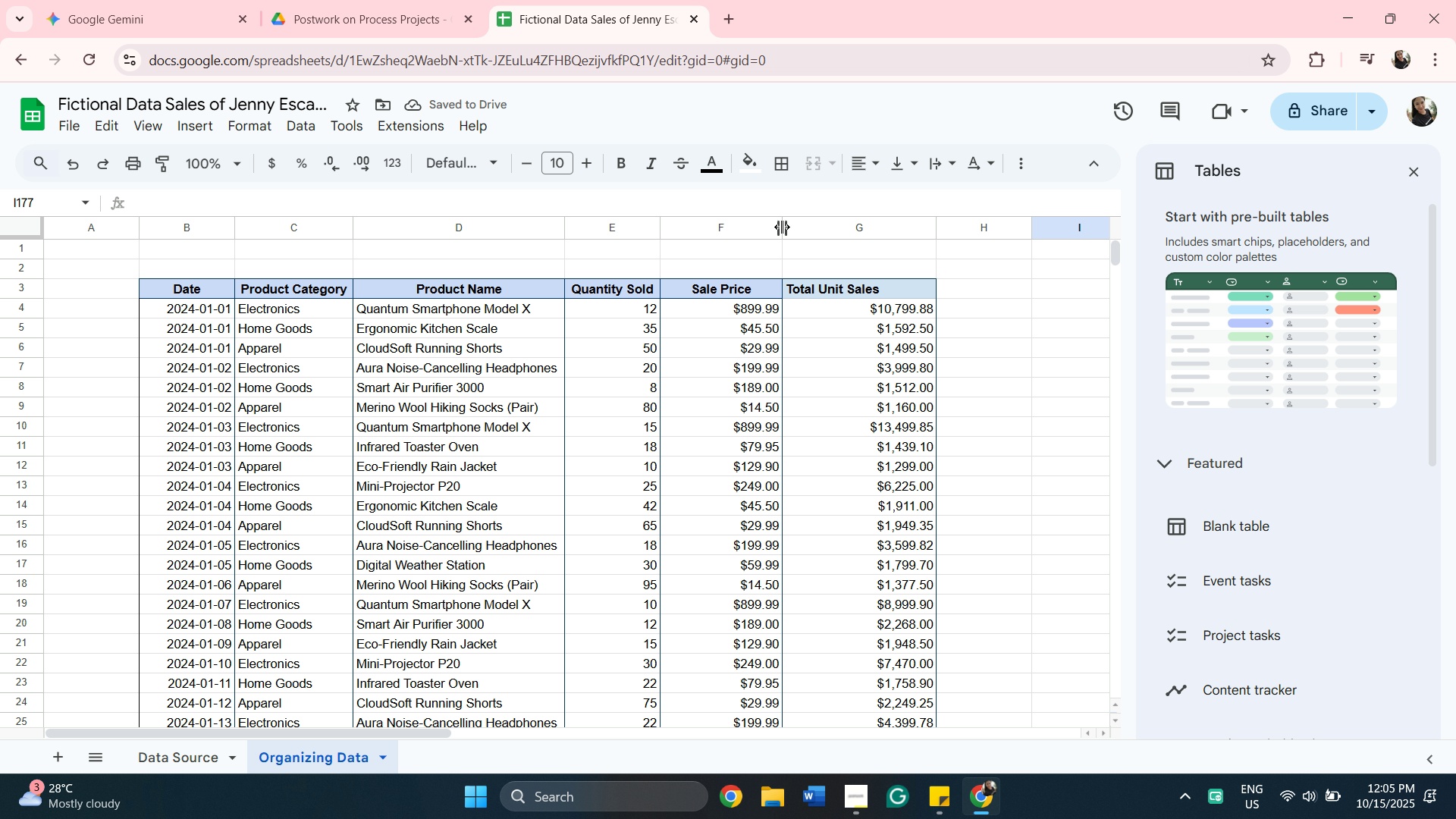 
scroll: coordinate [843, 552], scroll_direction: down, amount: 34.0
 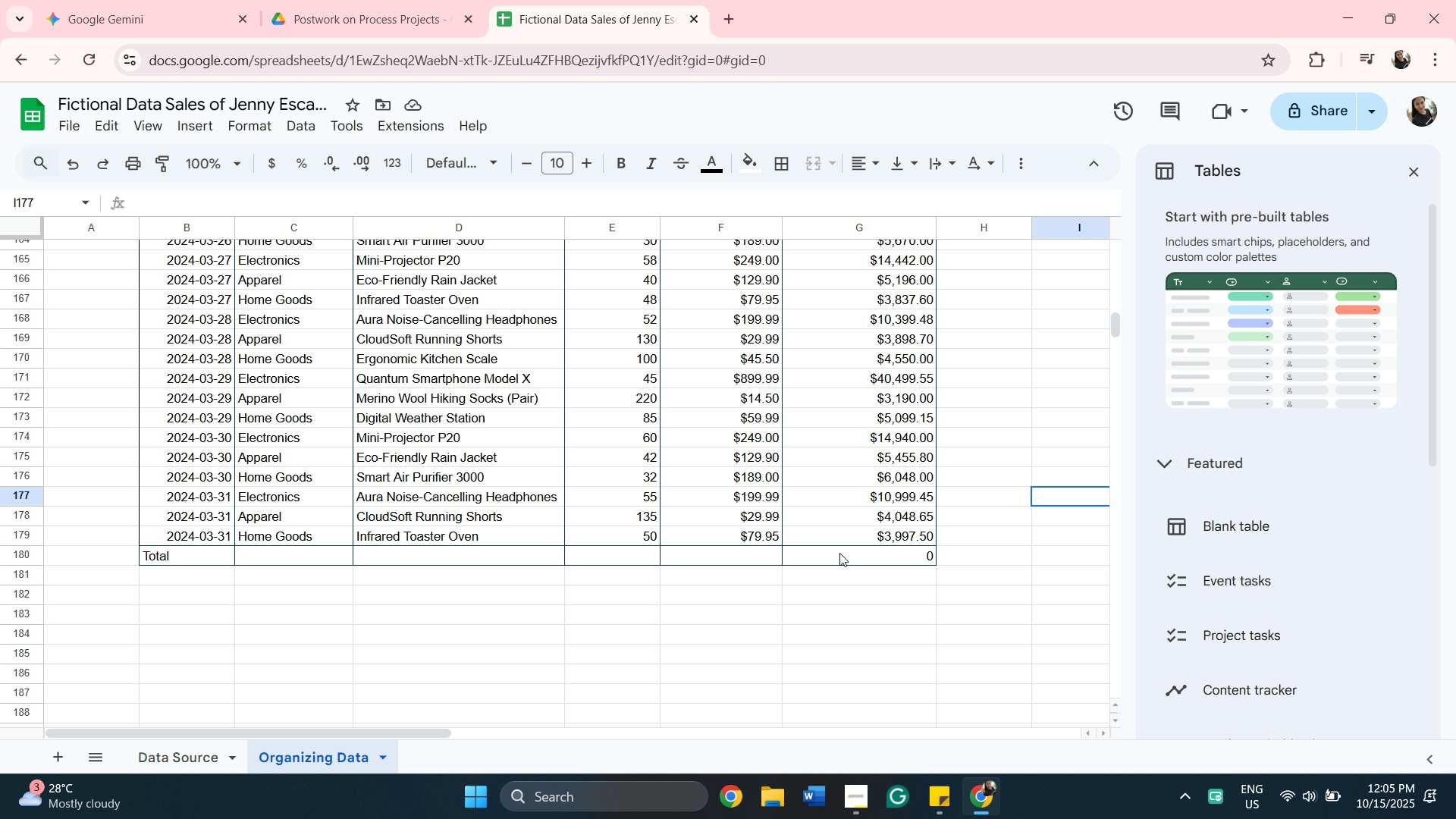 
left_click([840, 551])
 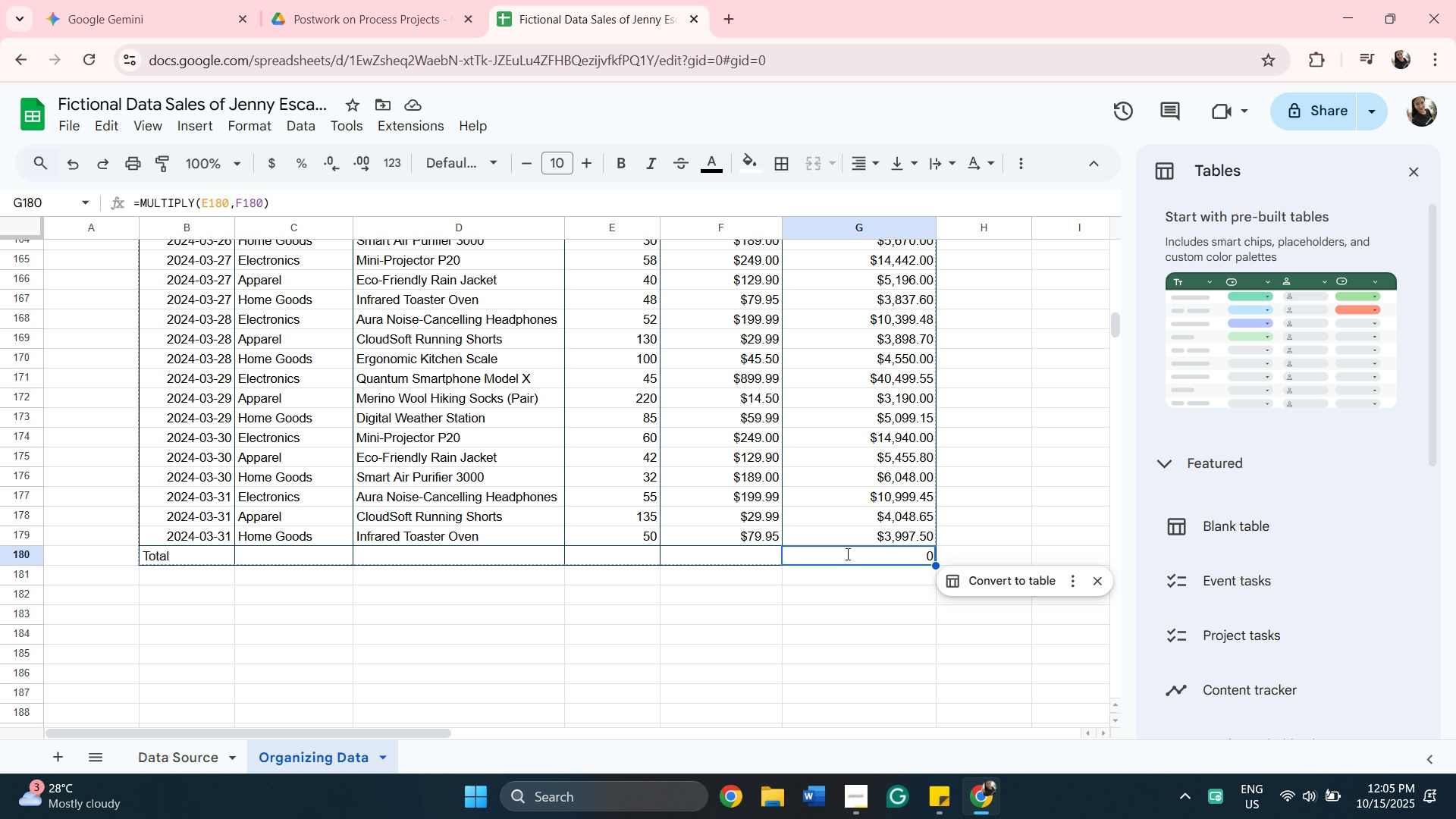 
key(Equal)
 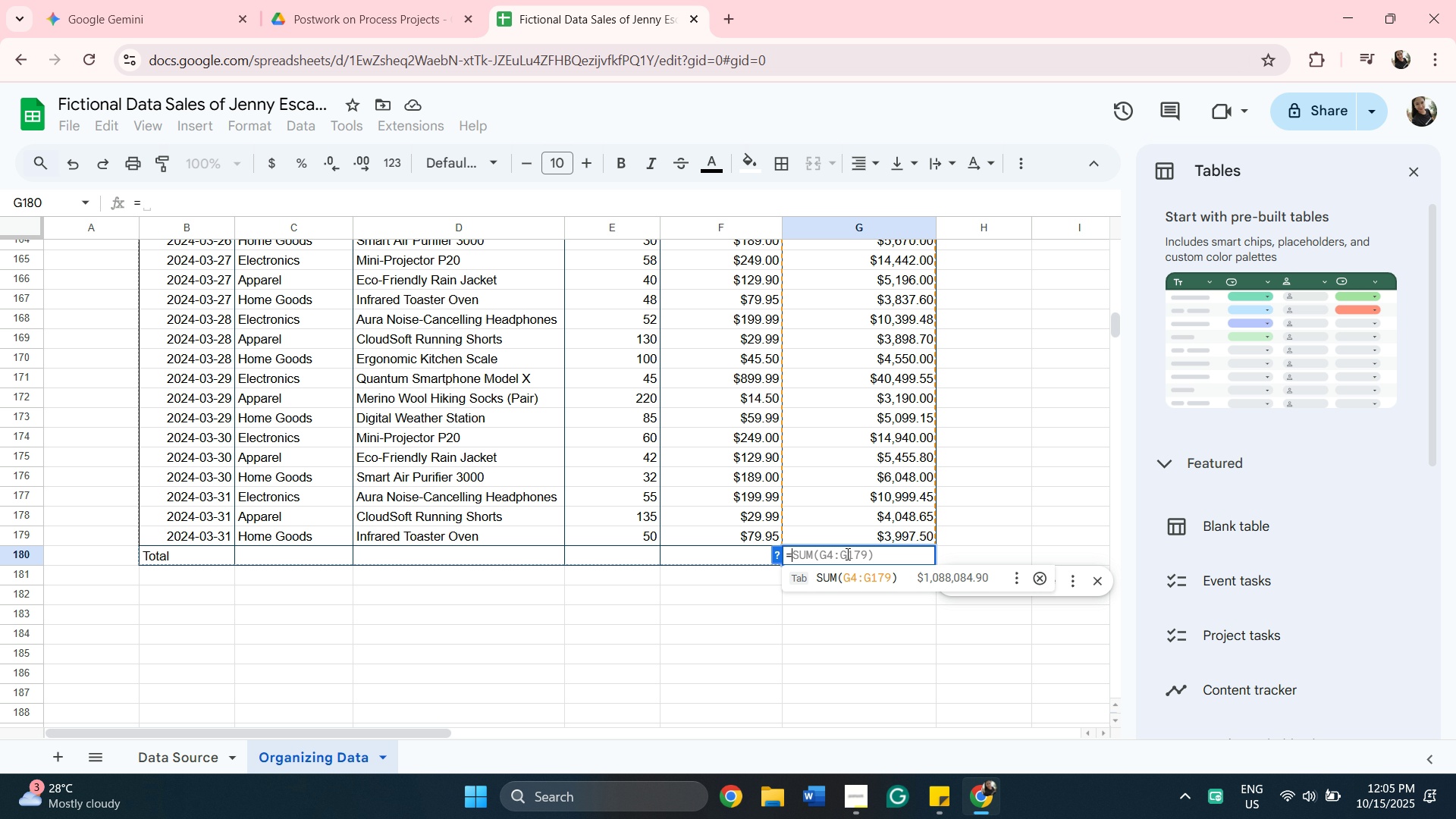 
key(Enter)
 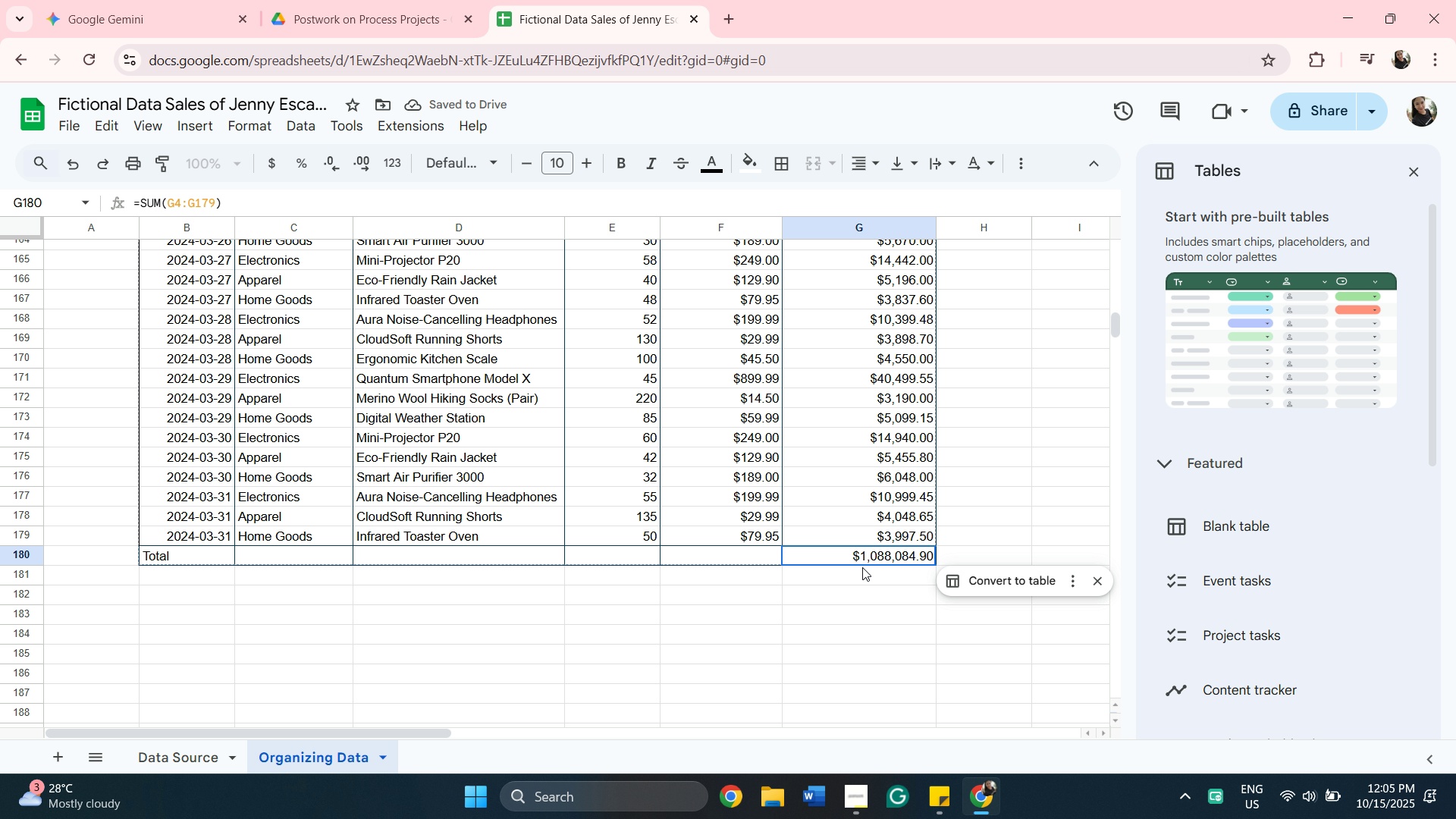 
double_click([855, 553])
 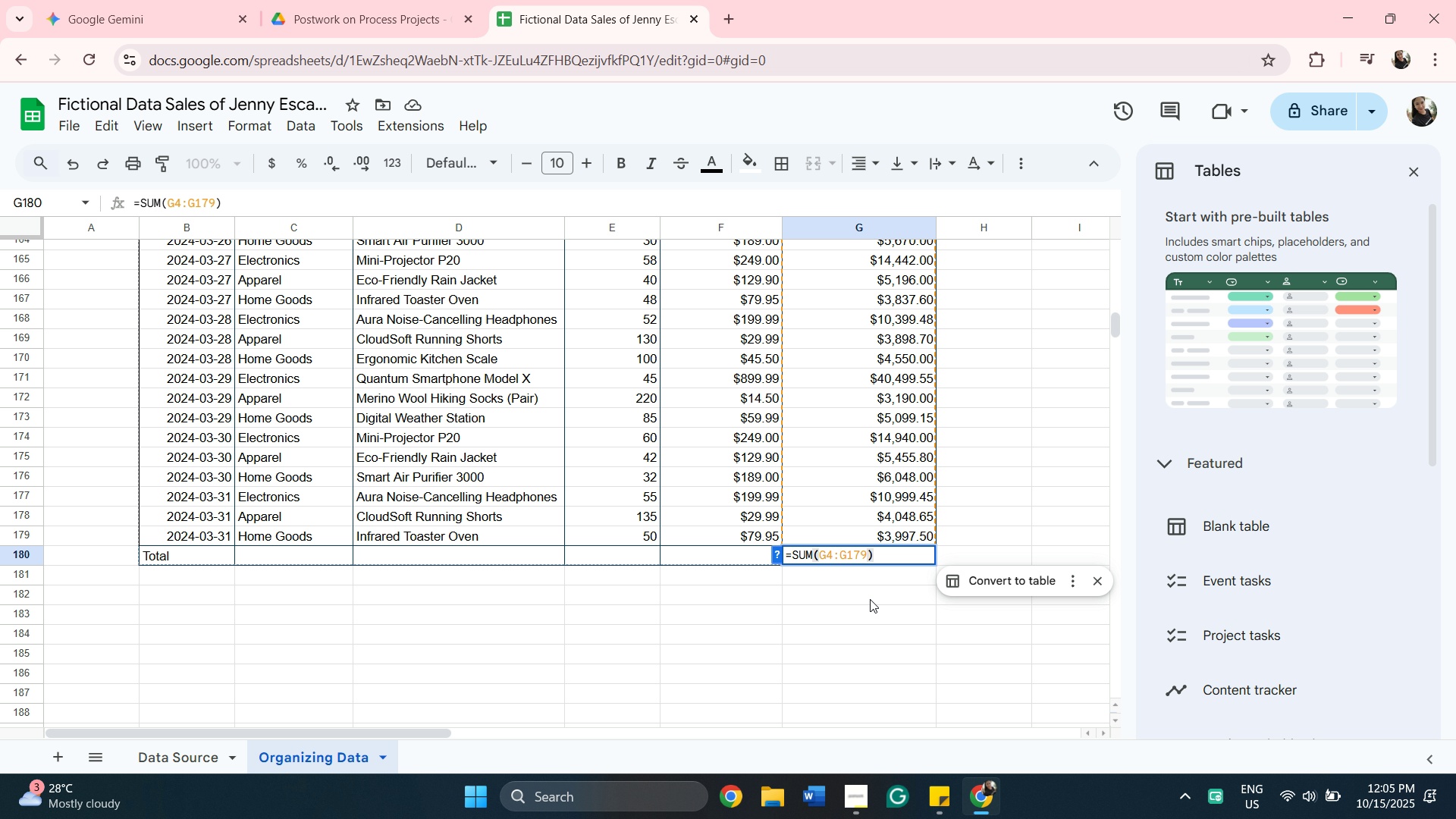 
left_click([860, 576])
 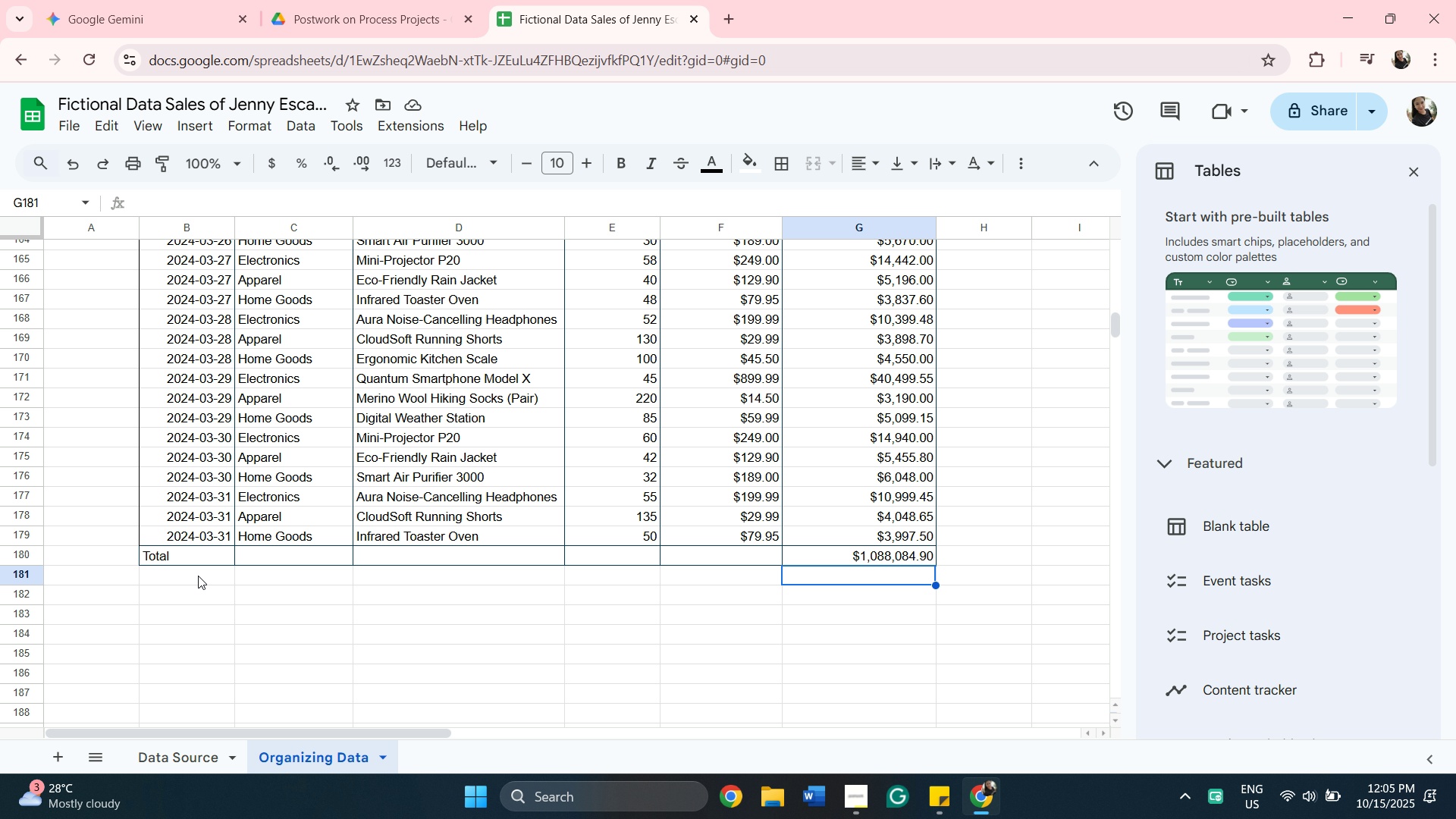 
left_click([198, 576])
 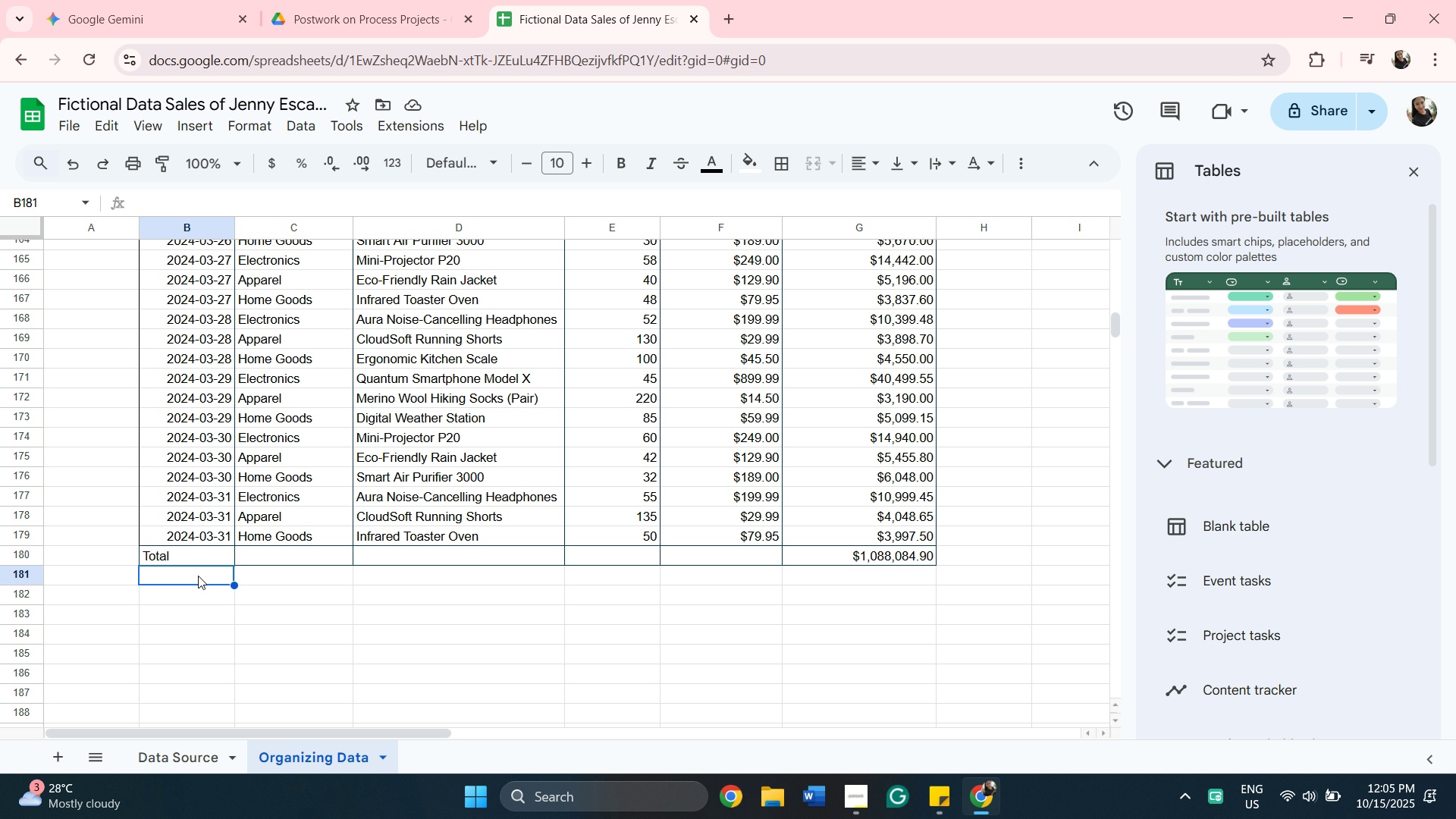 
double_click([198, 576])
 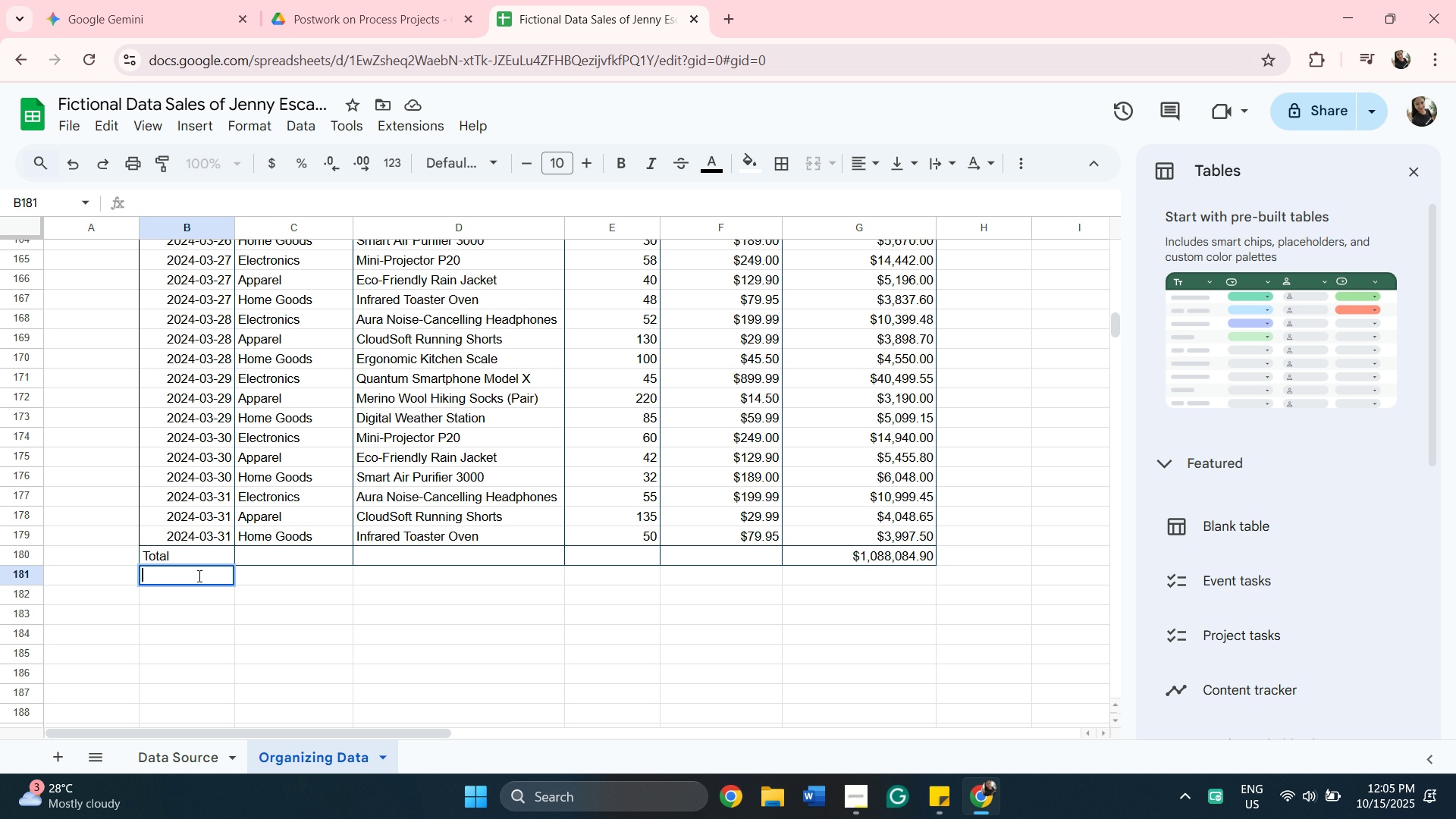 
type(Average)
 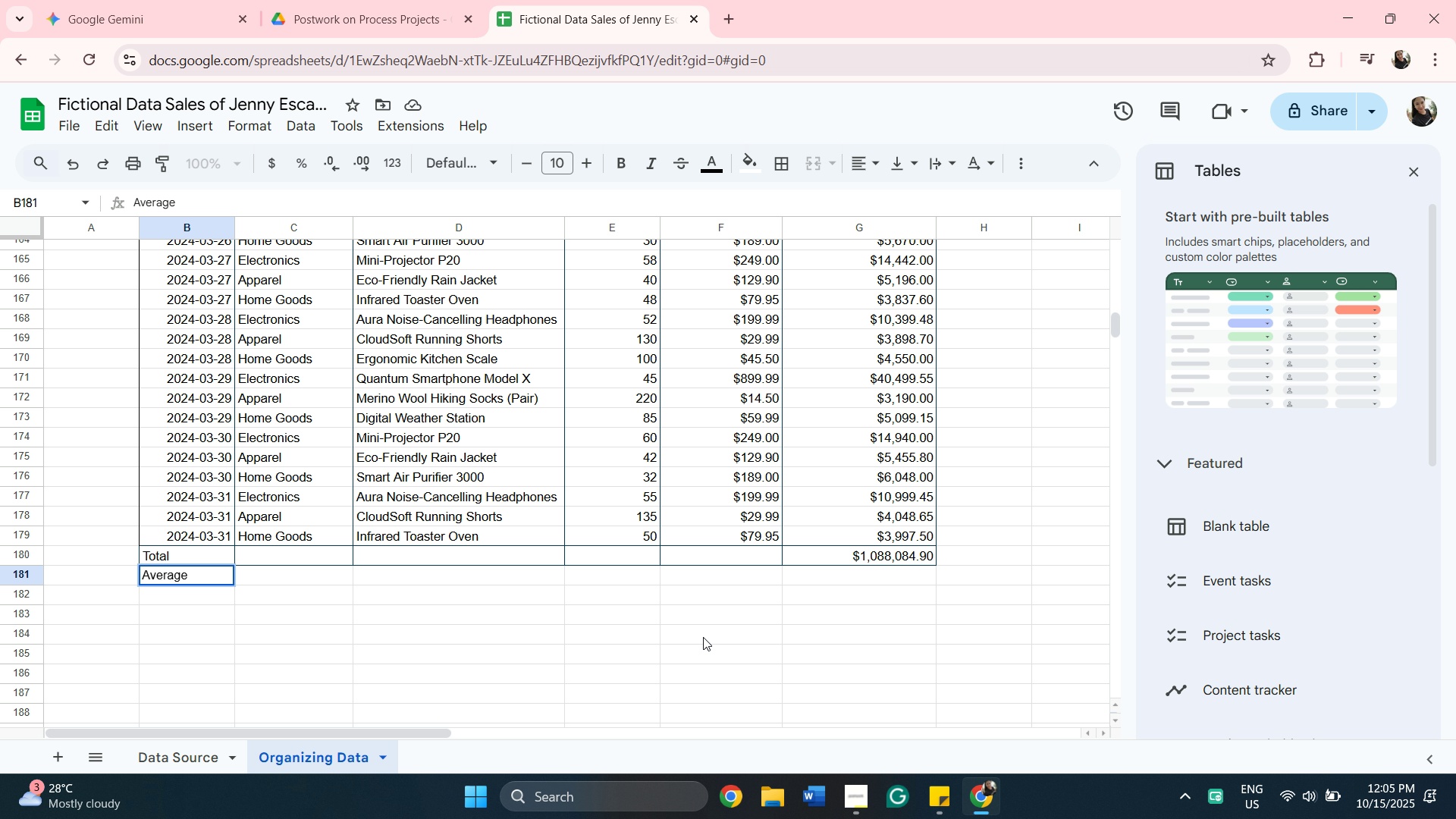 
left_click([864, 576])
 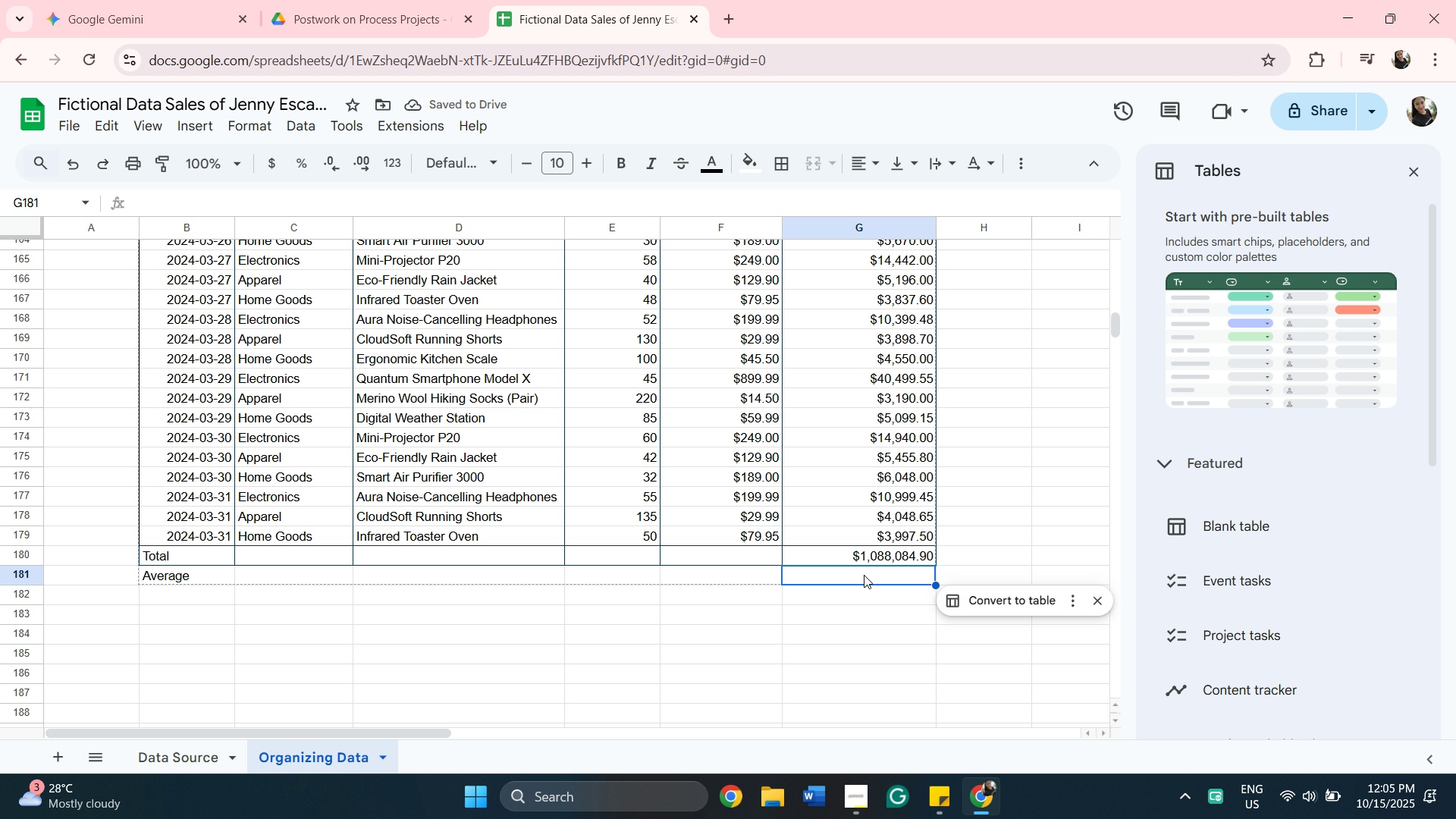 
key(Equal)
 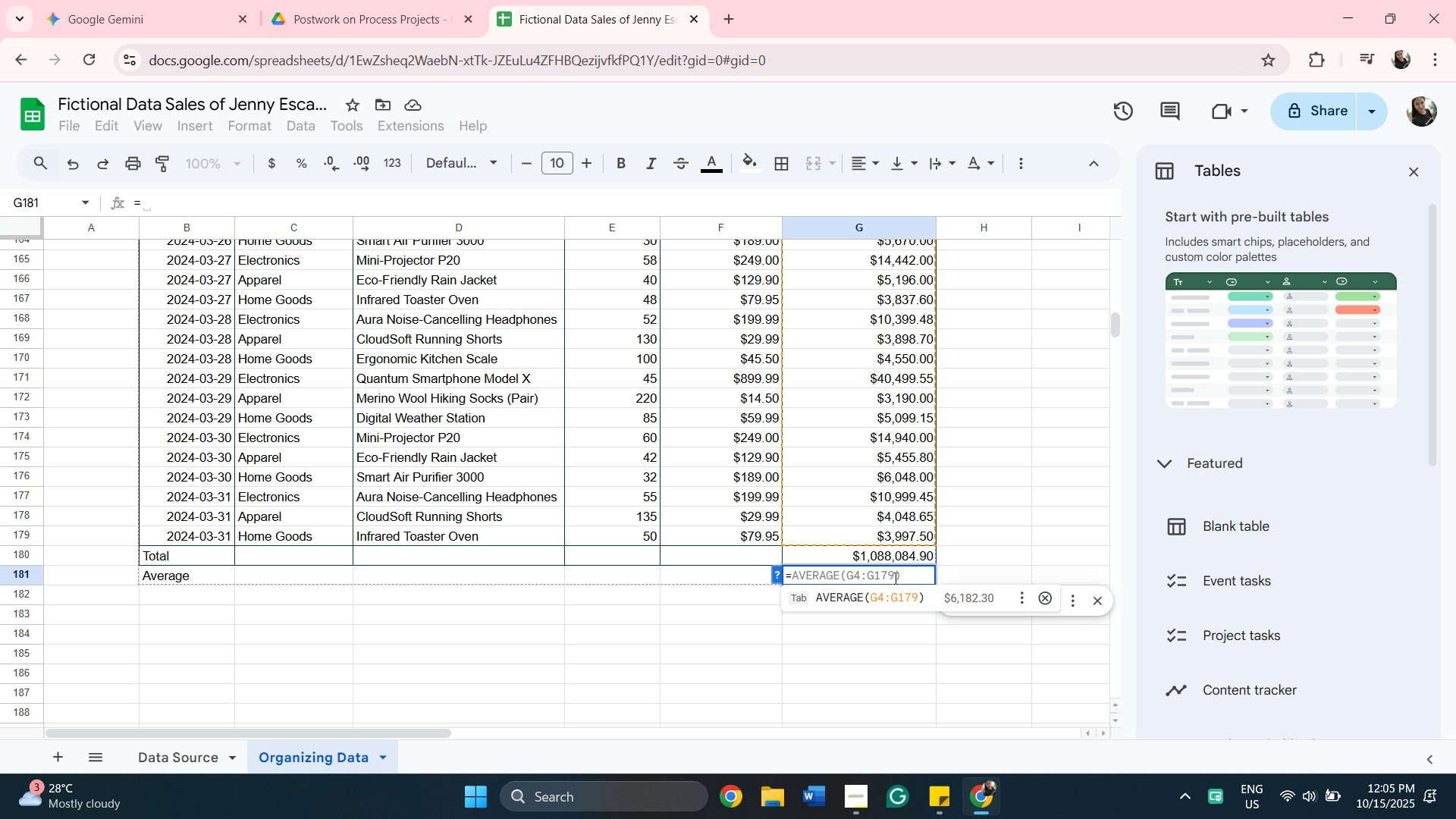 
wait(7.8)
 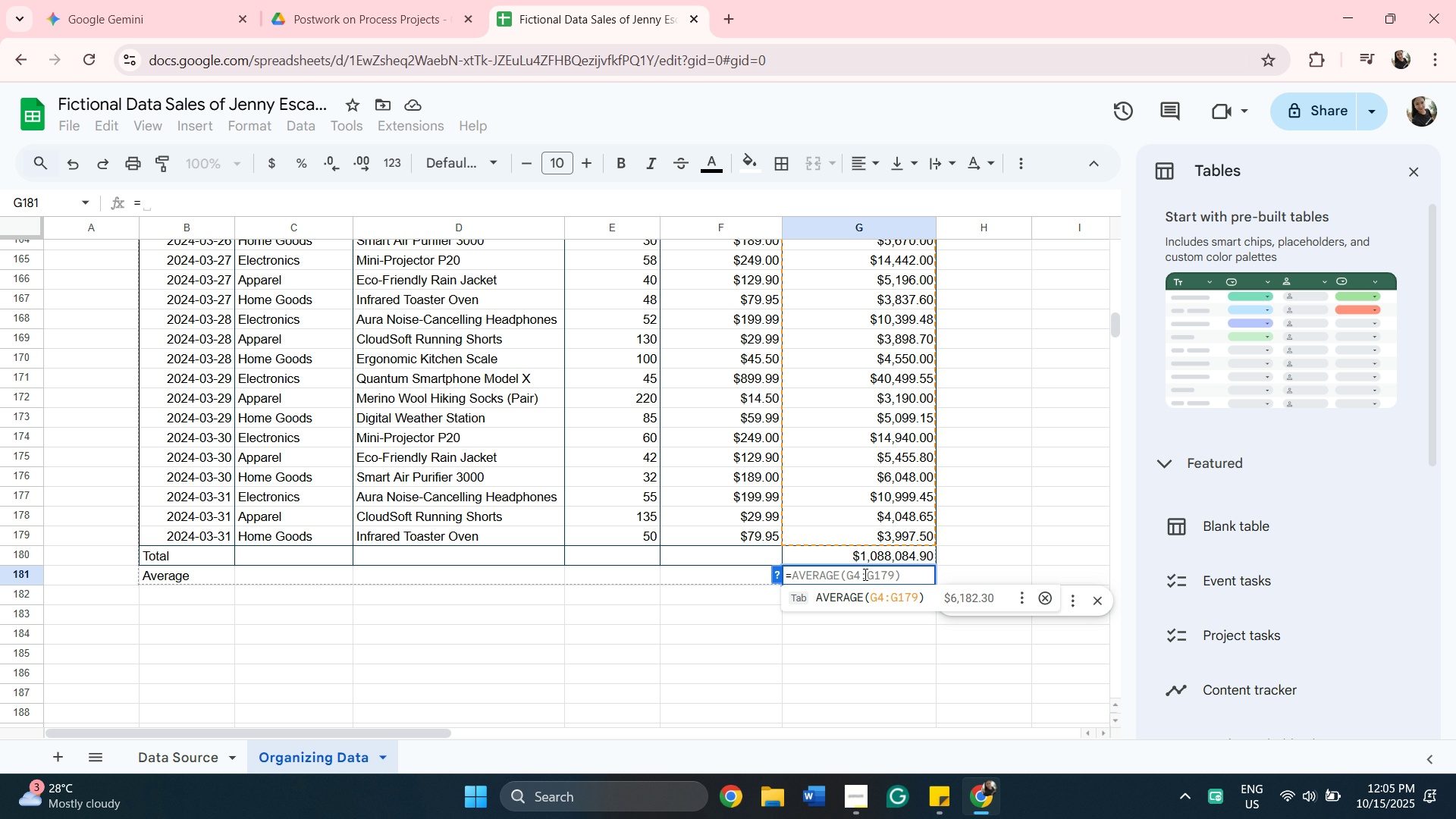 
left_click([974, 604])
 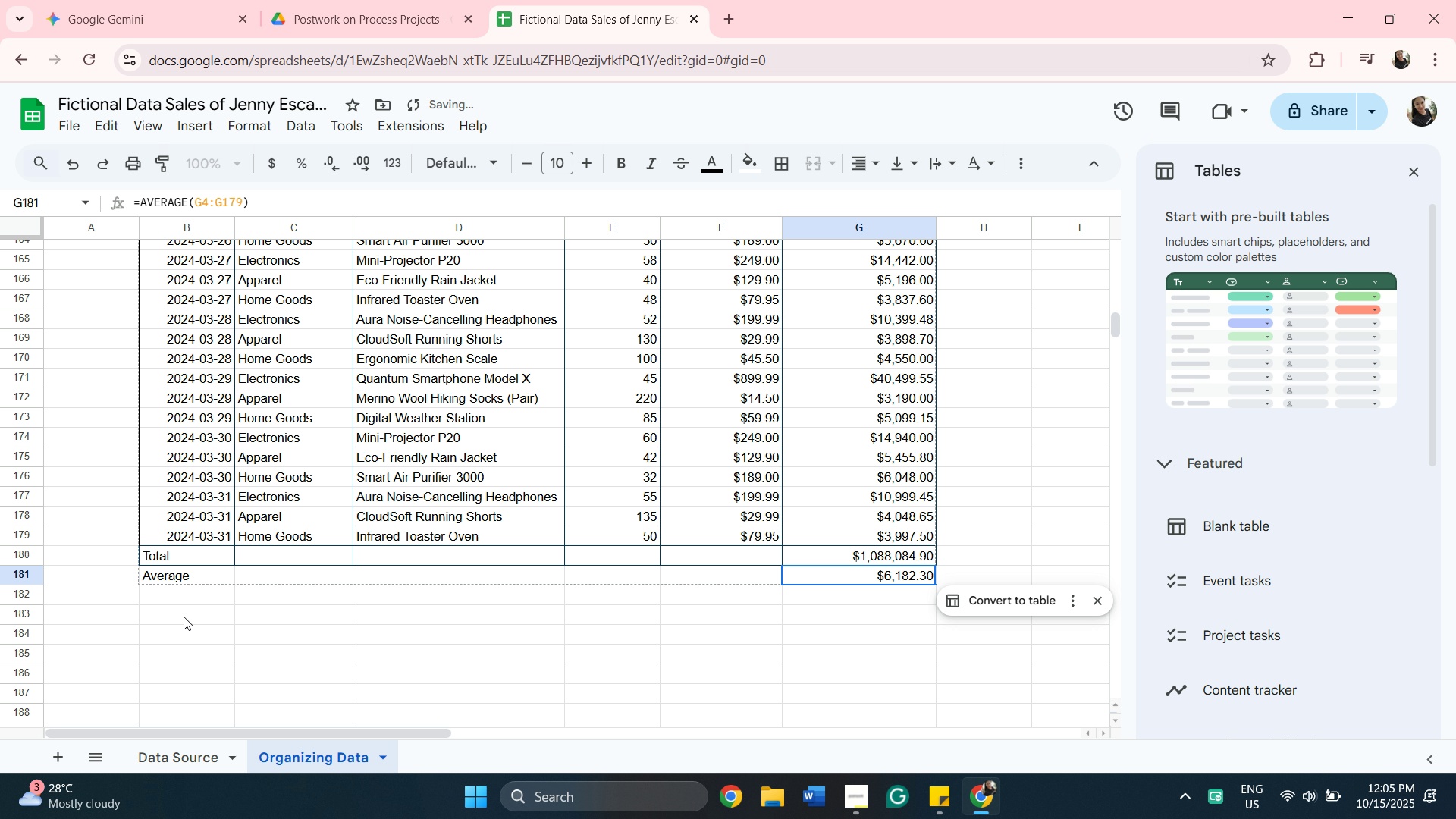 
left_click([177, 591])
 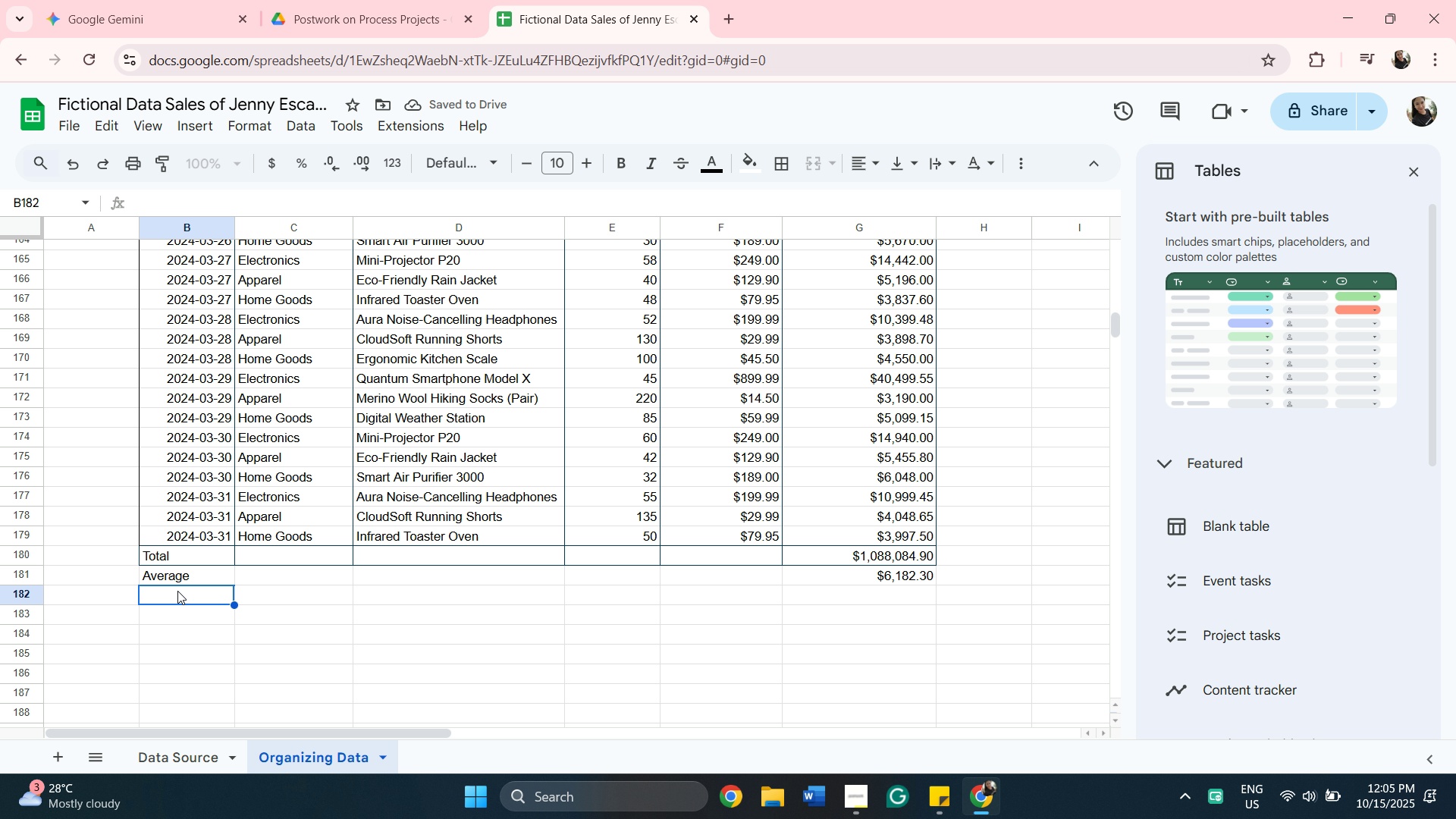 
type(Min)
 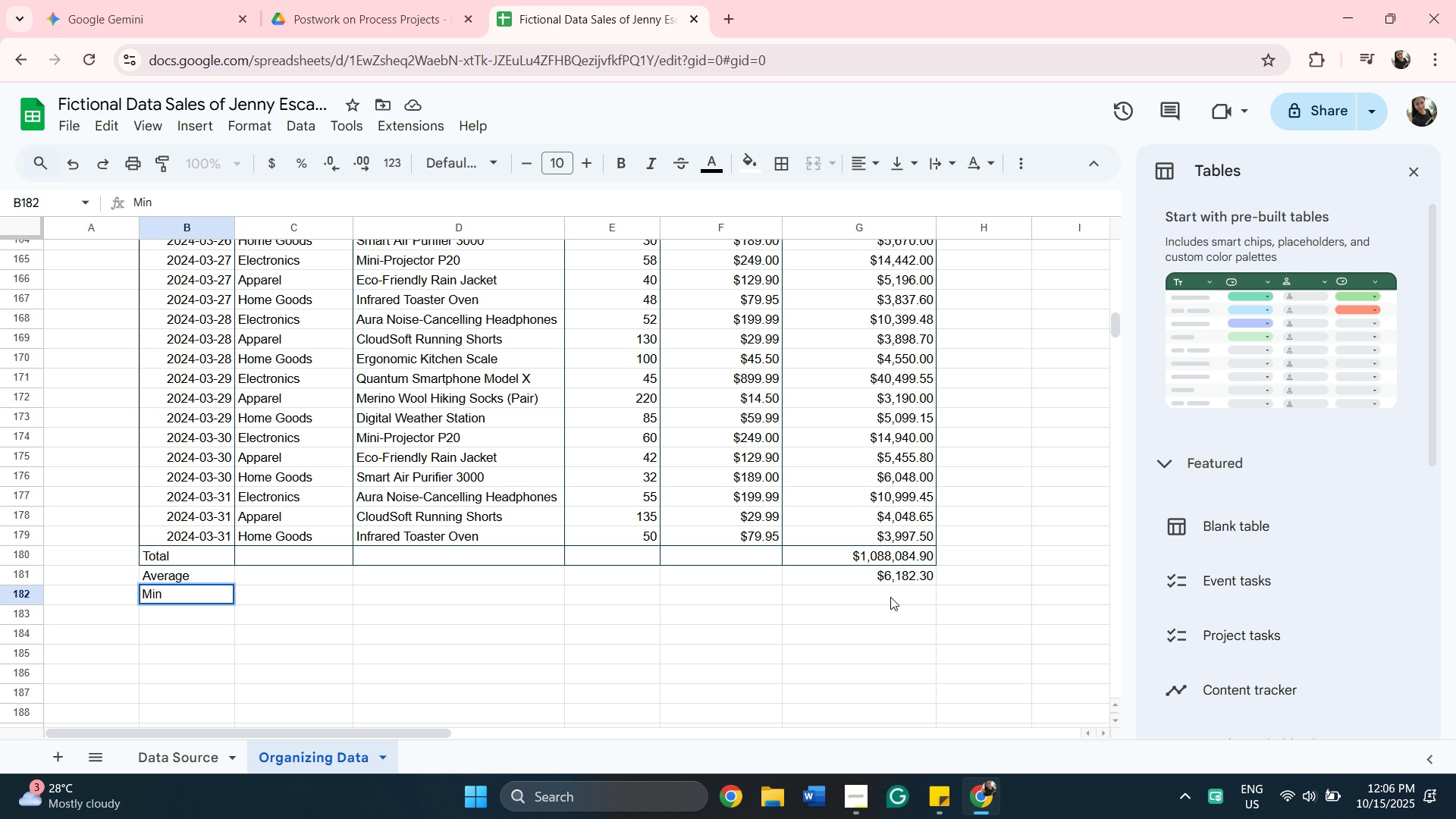 
left_click([890, 595])
 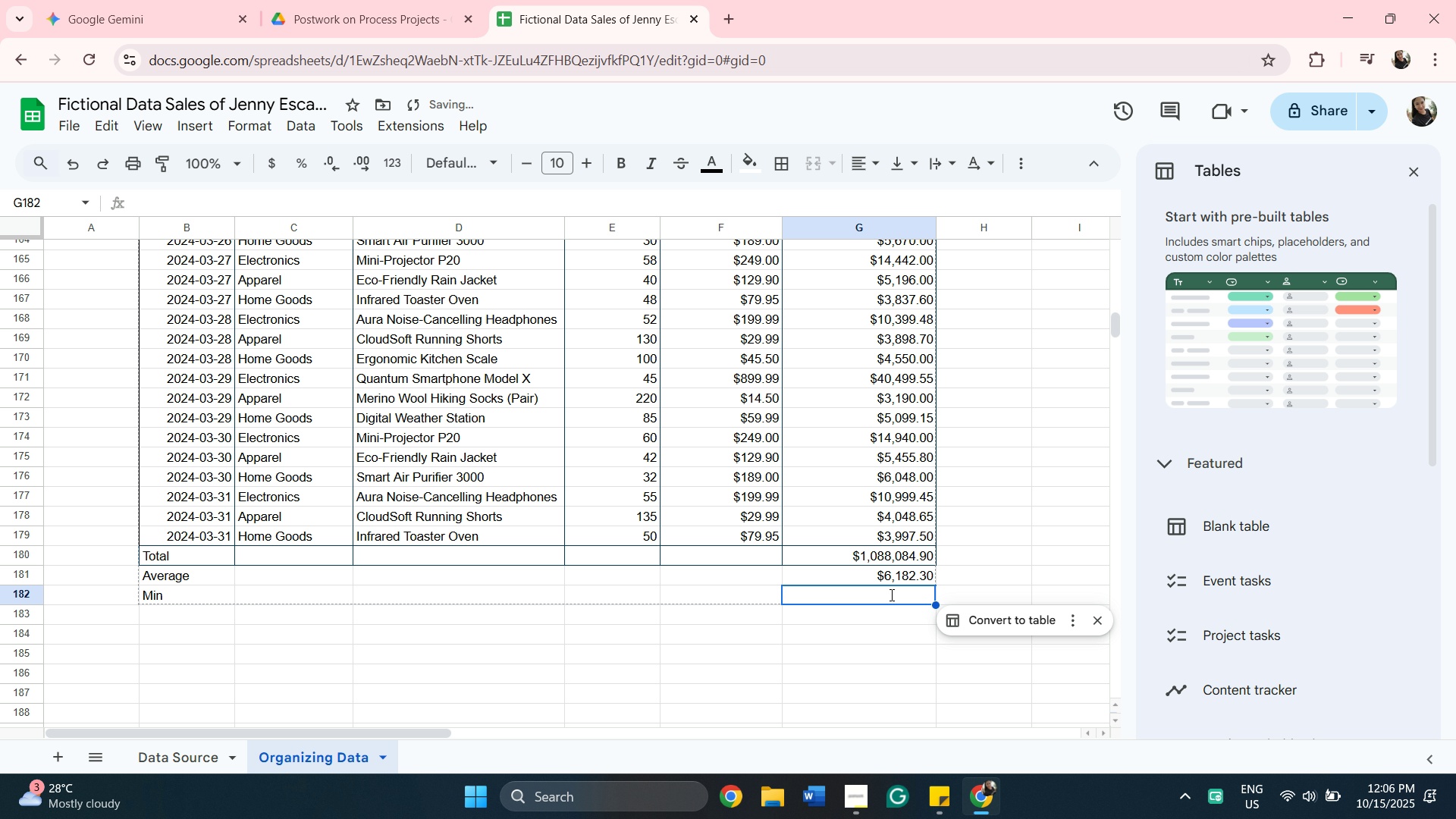 
type(=min)
 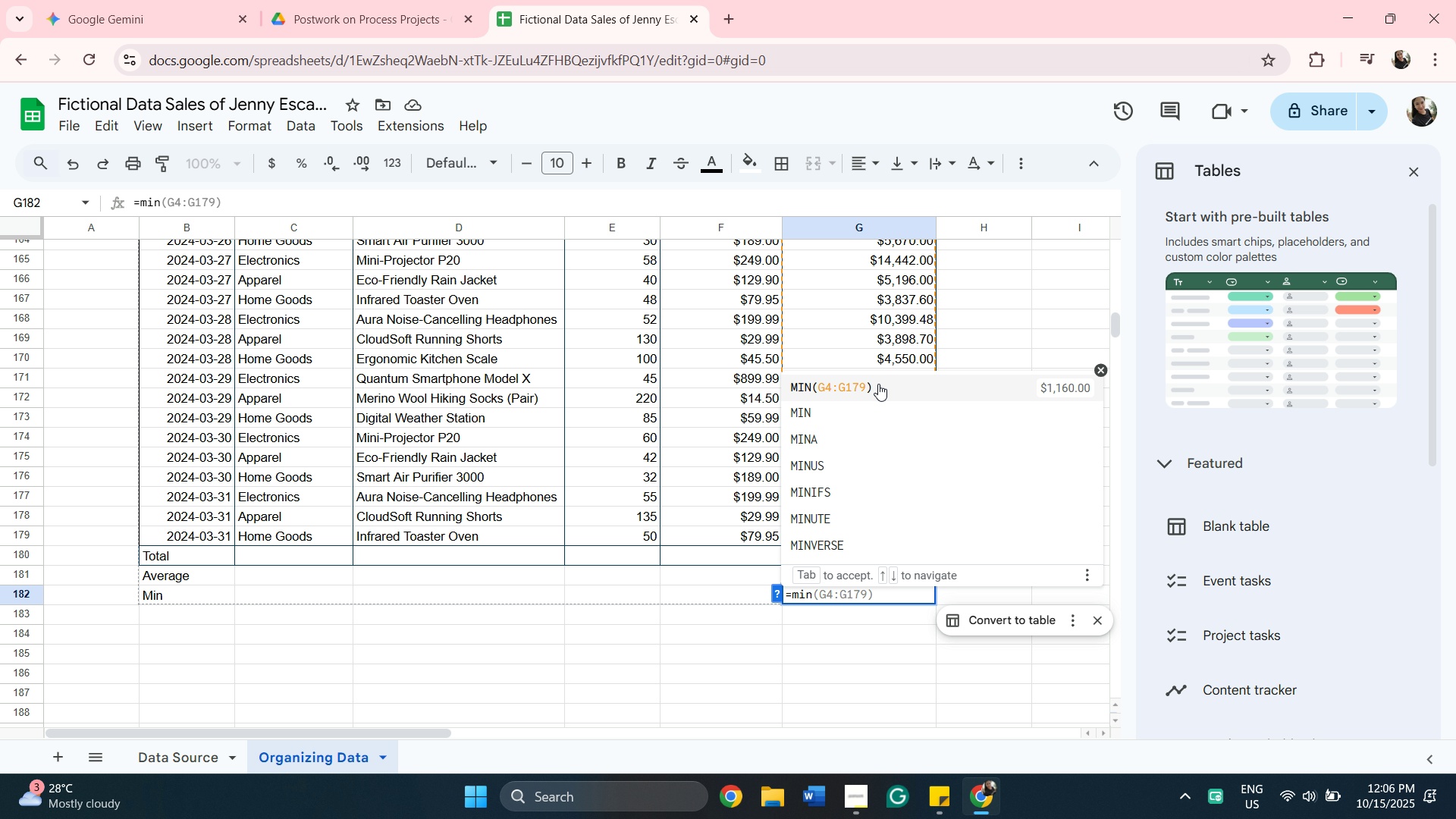 
left_click([878, 384])
 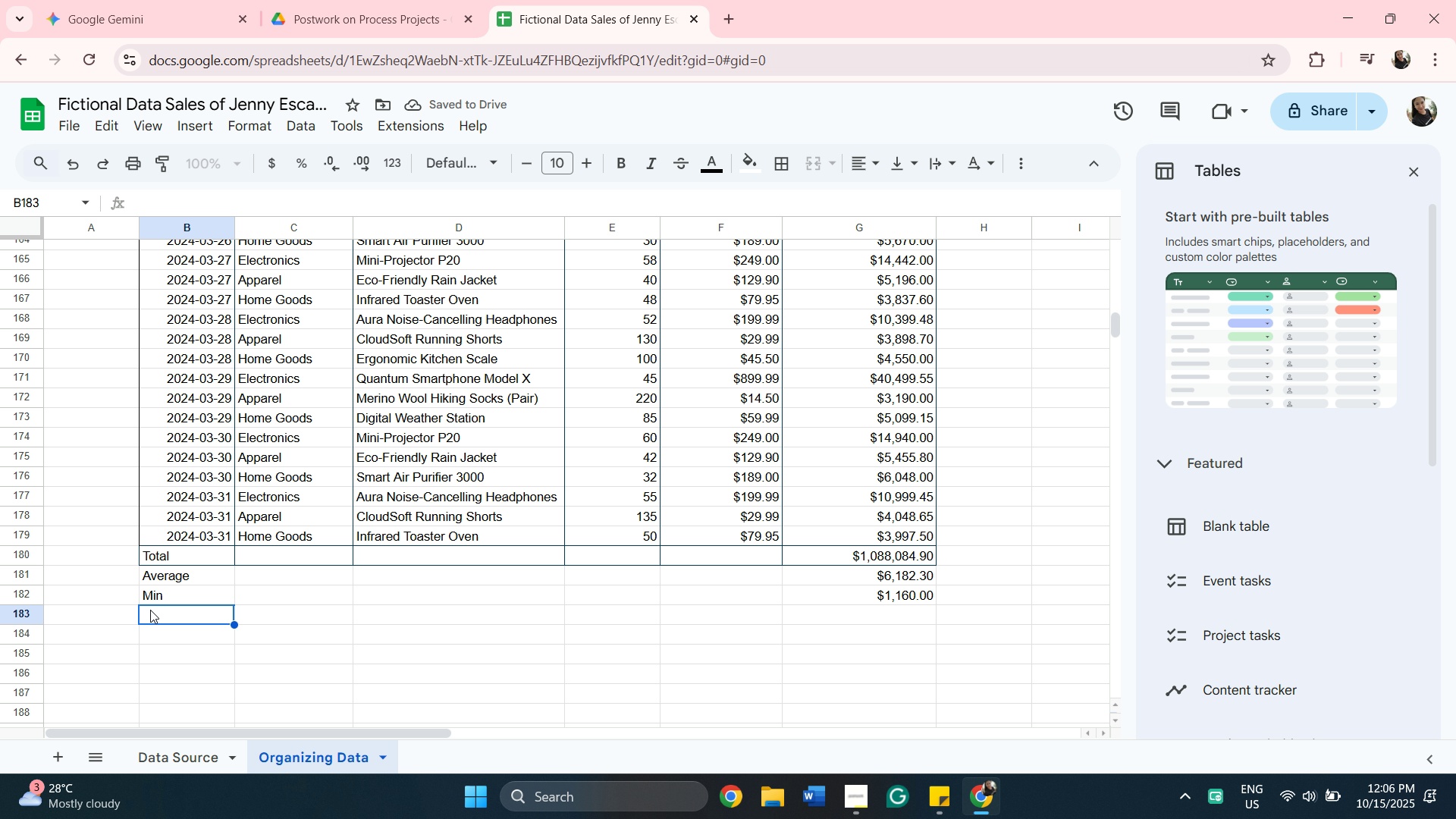 
type(Max)
 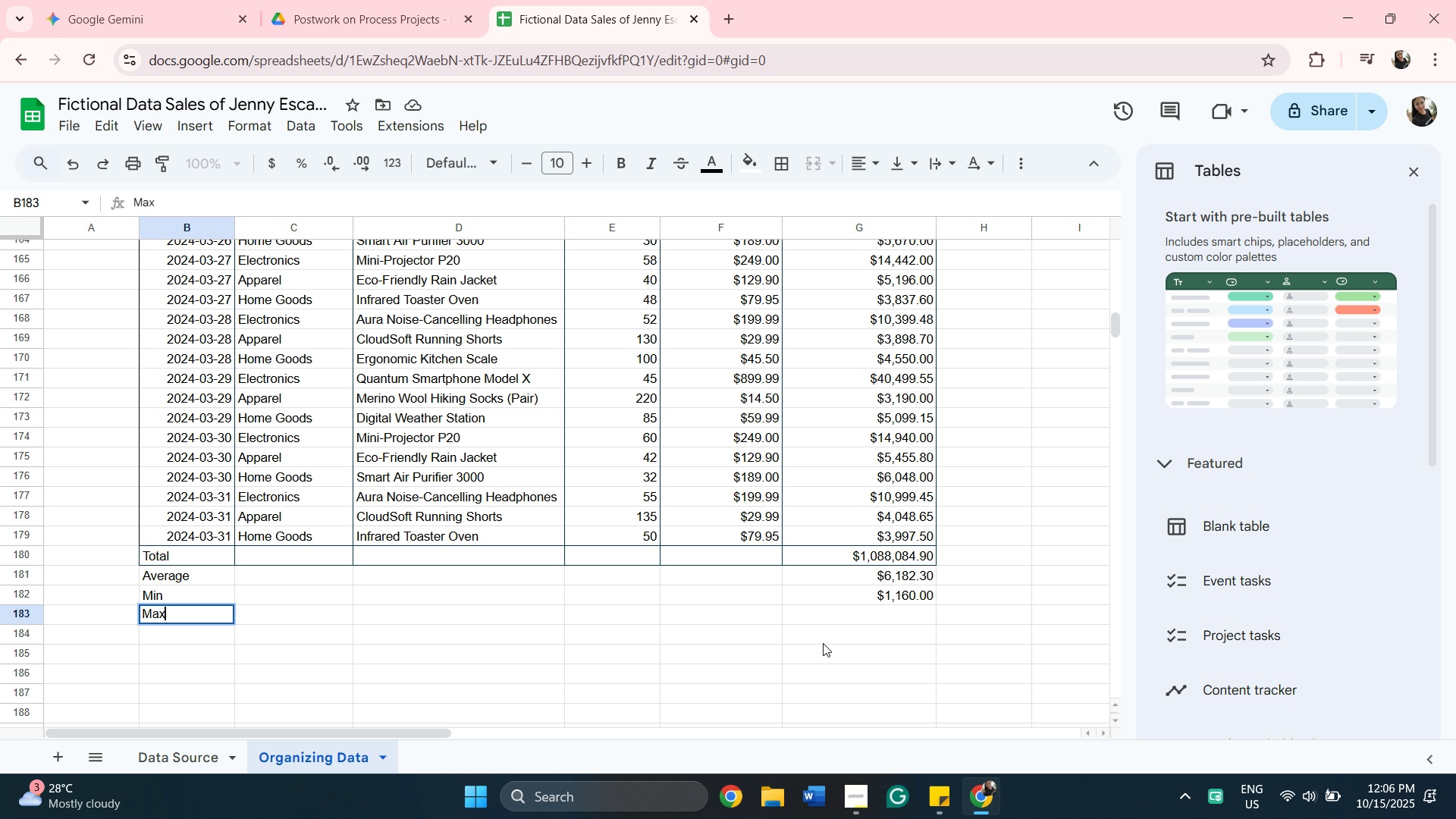 
left_click([840, 613])
 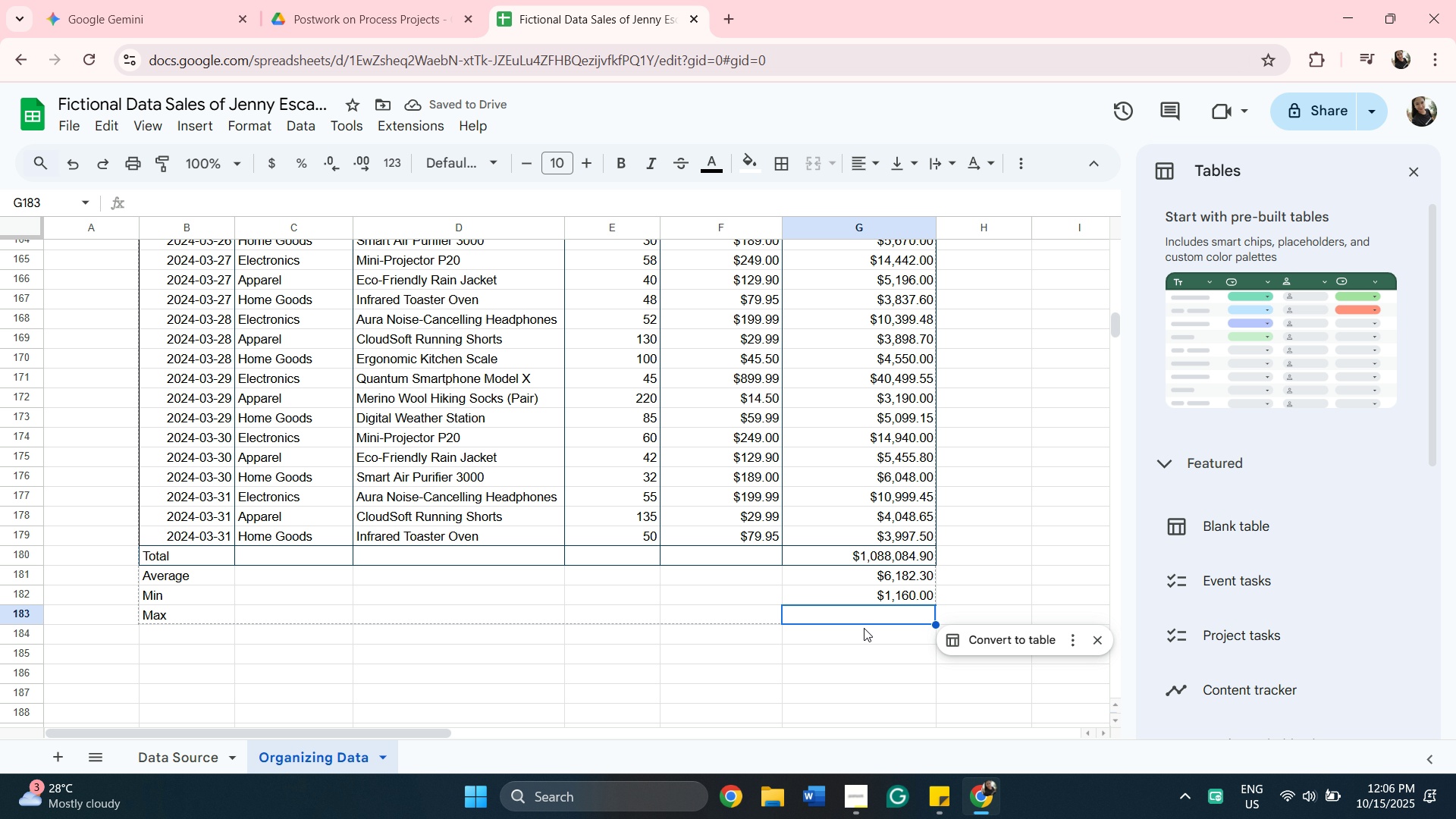 
left_click([864, 621])
 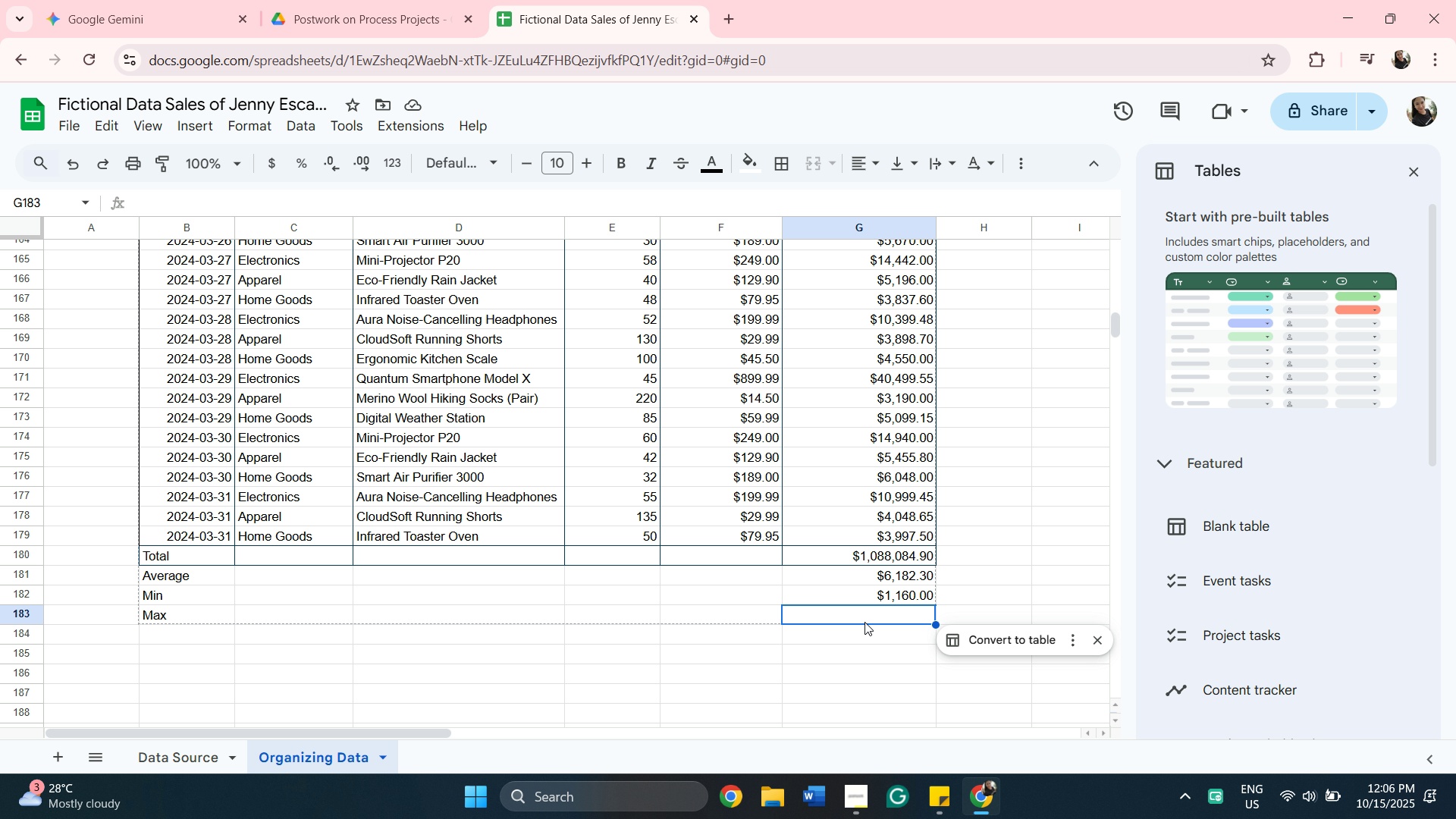 
wait(9.78)
 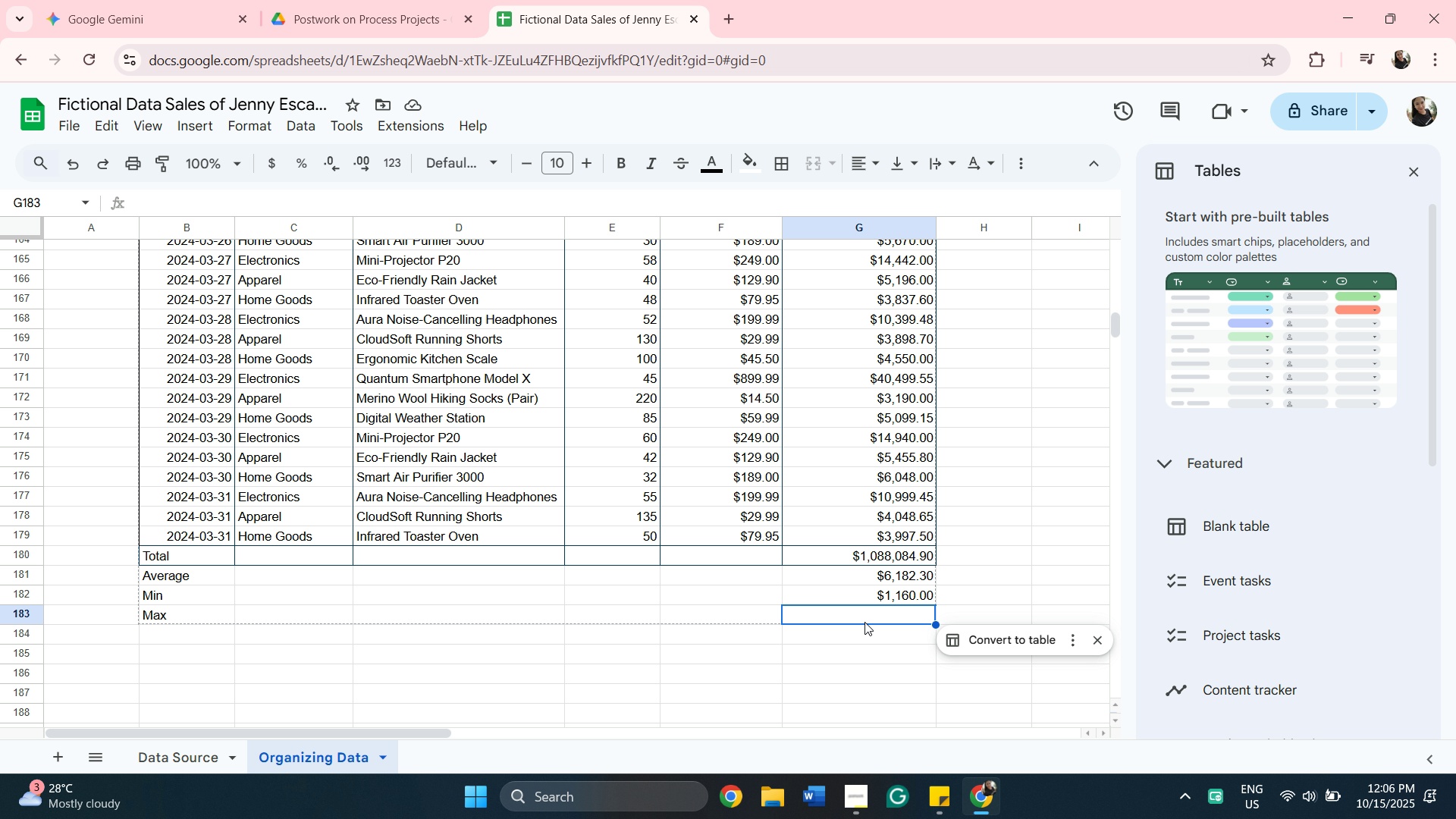 
type(=max)
 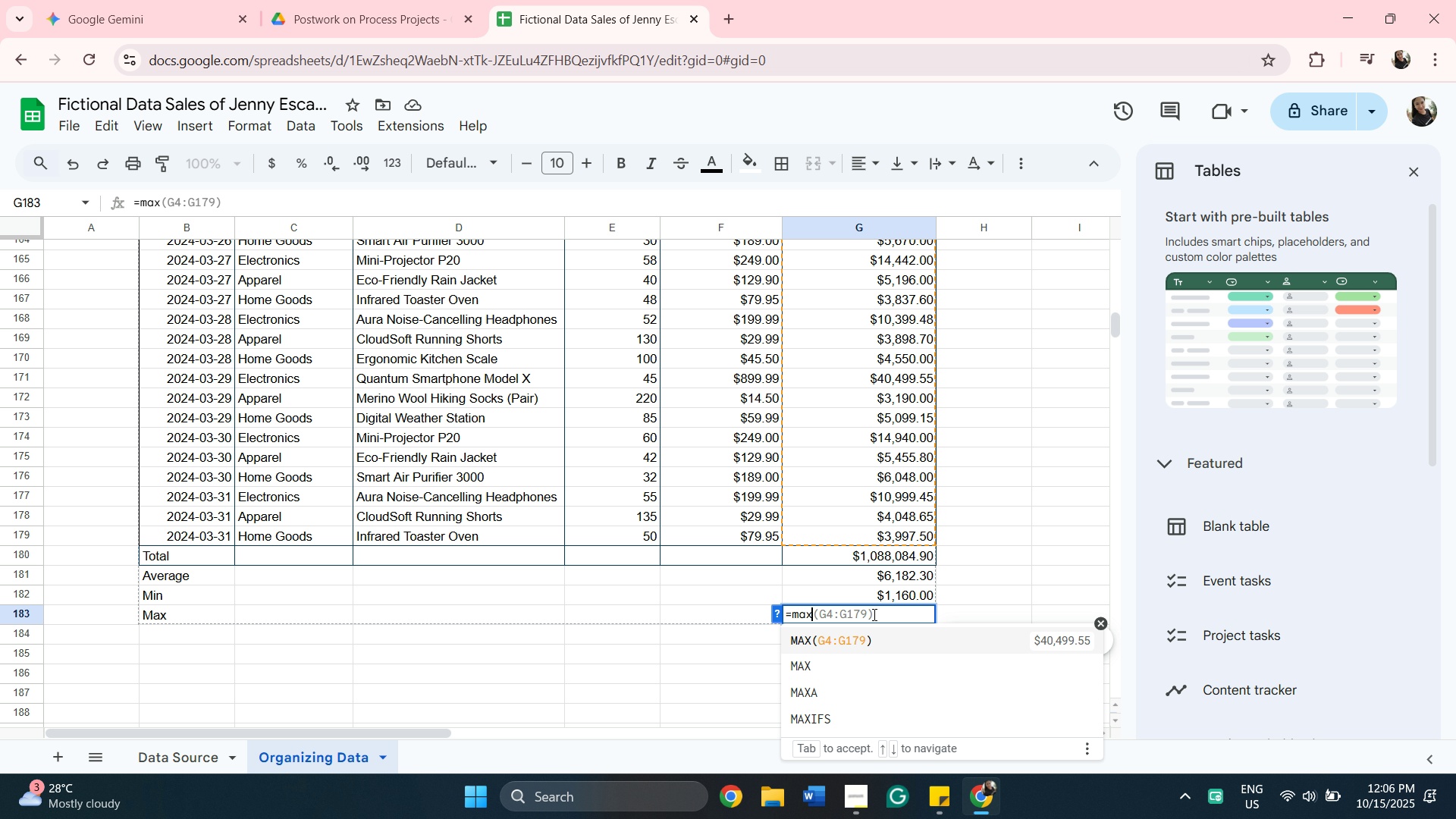 
key(Enter)
 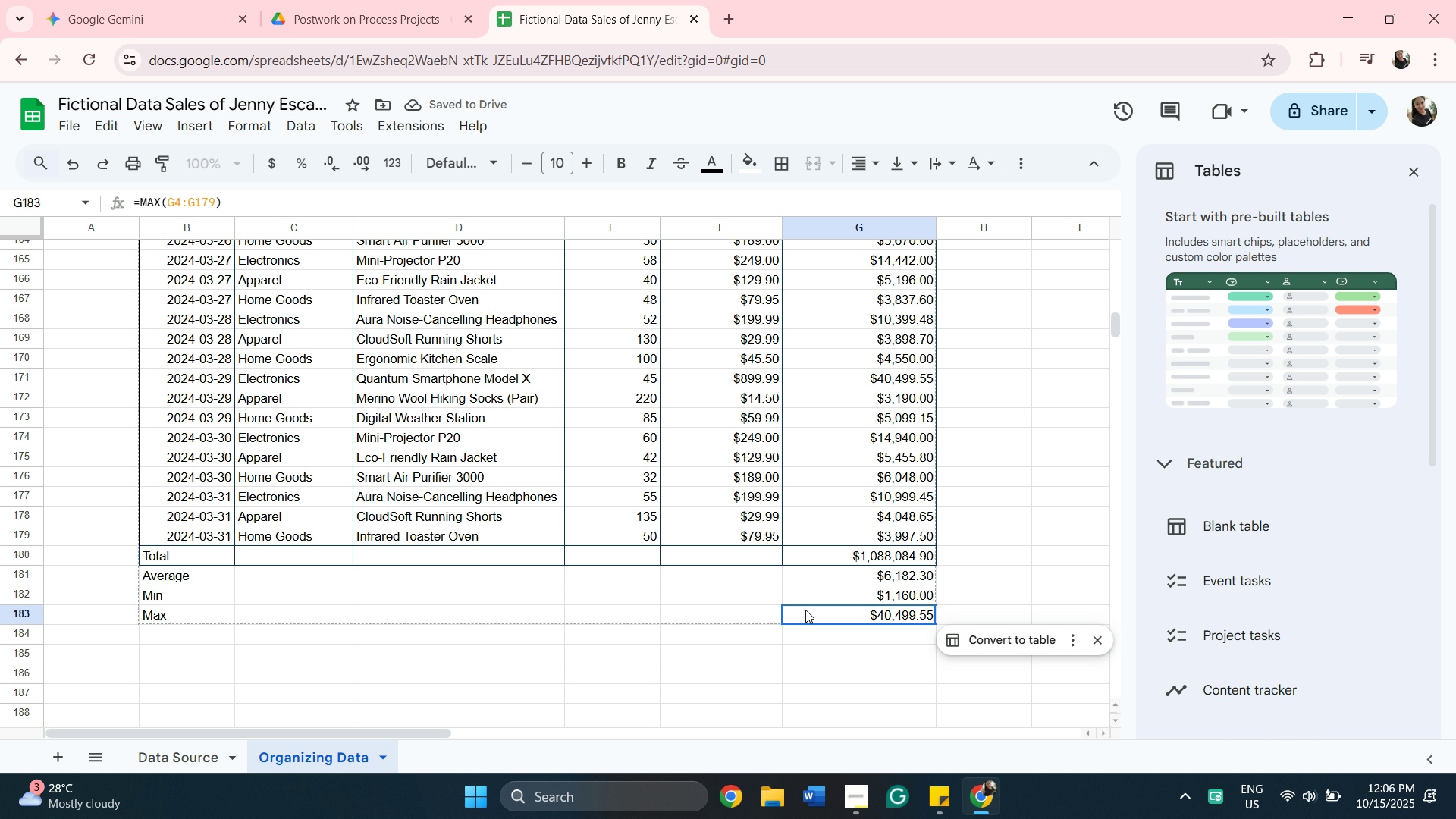 
wait(9.99)
 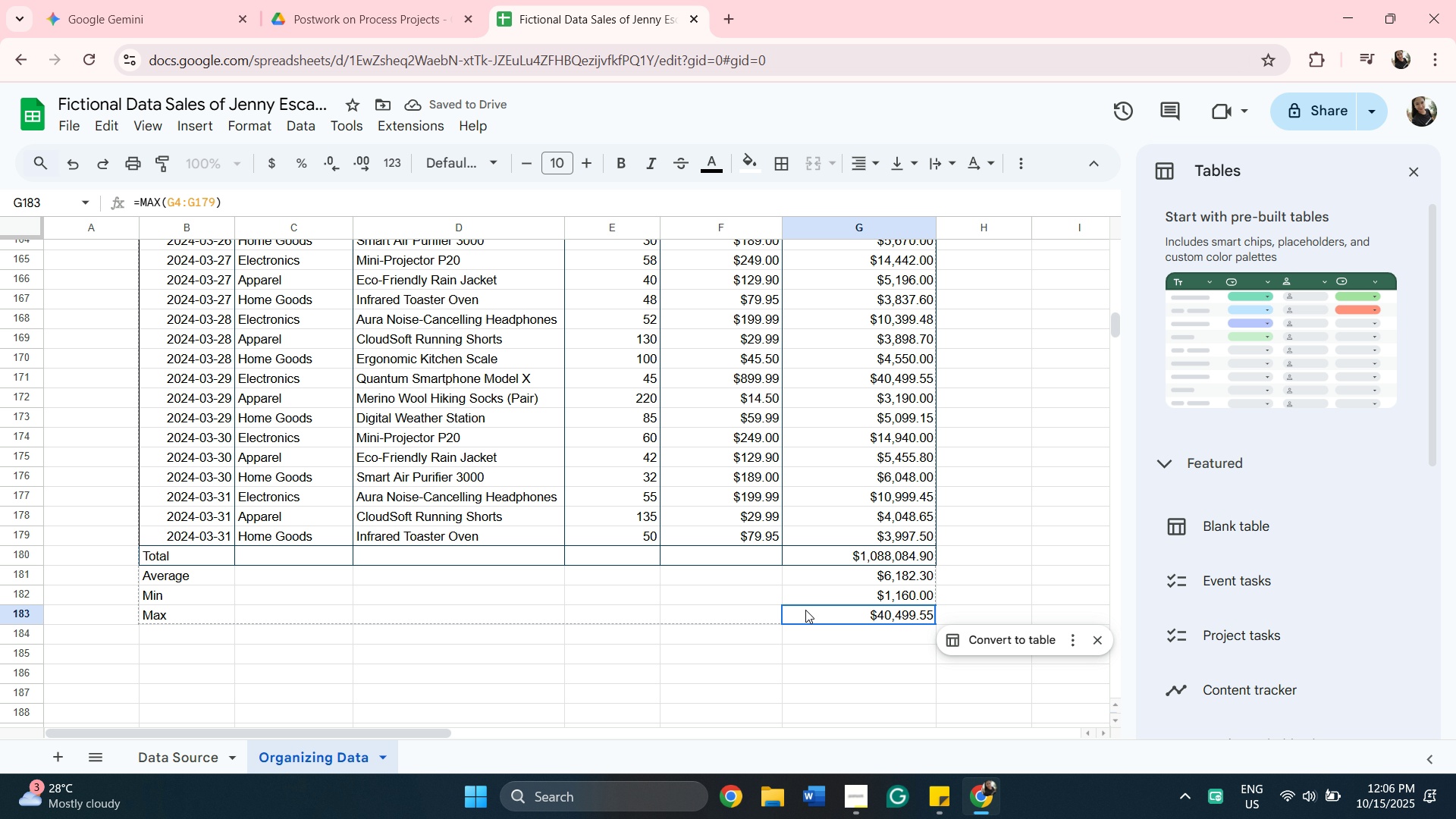 
left_click([874, 591])
 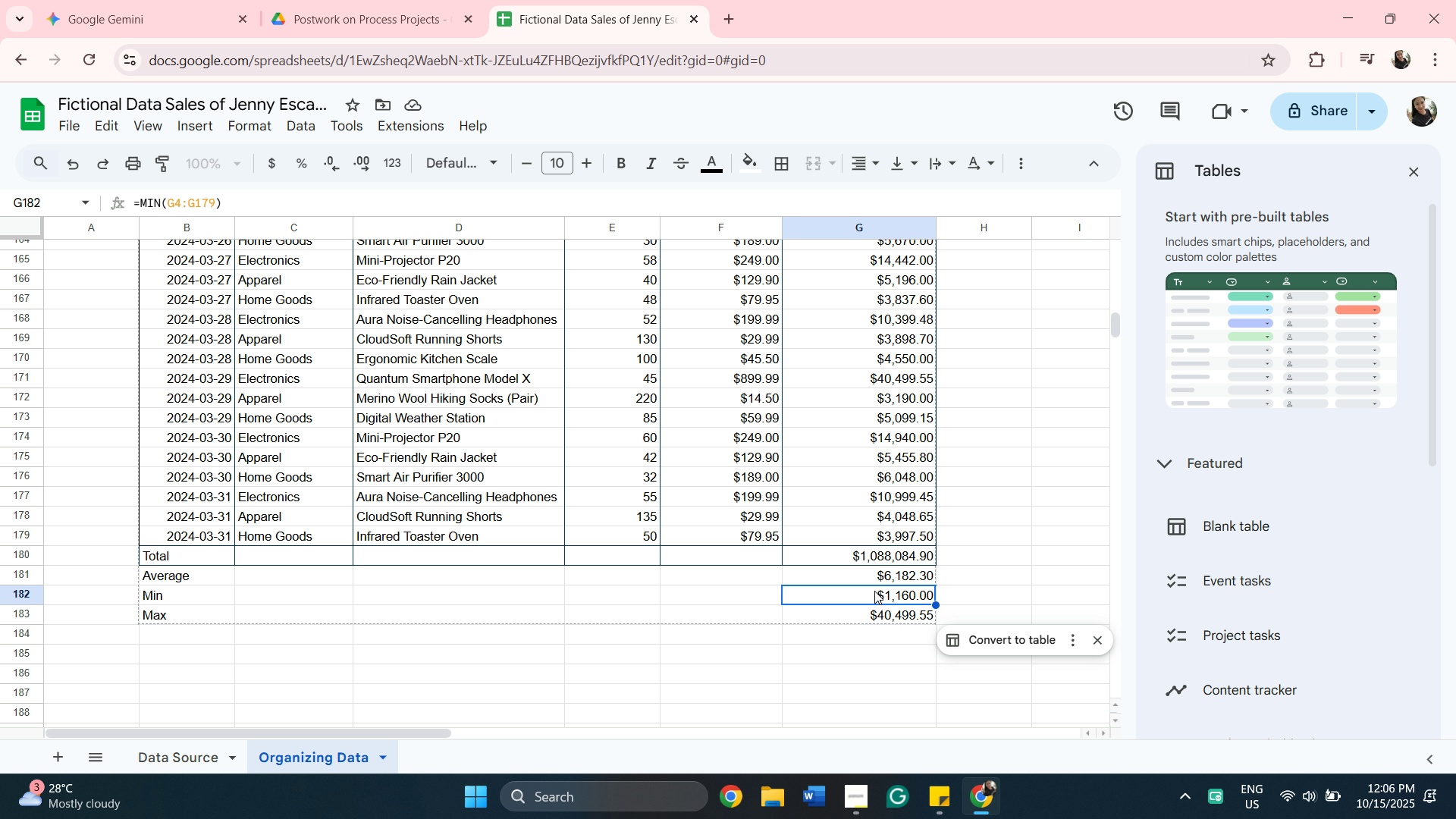 
double_click([874, 591])
 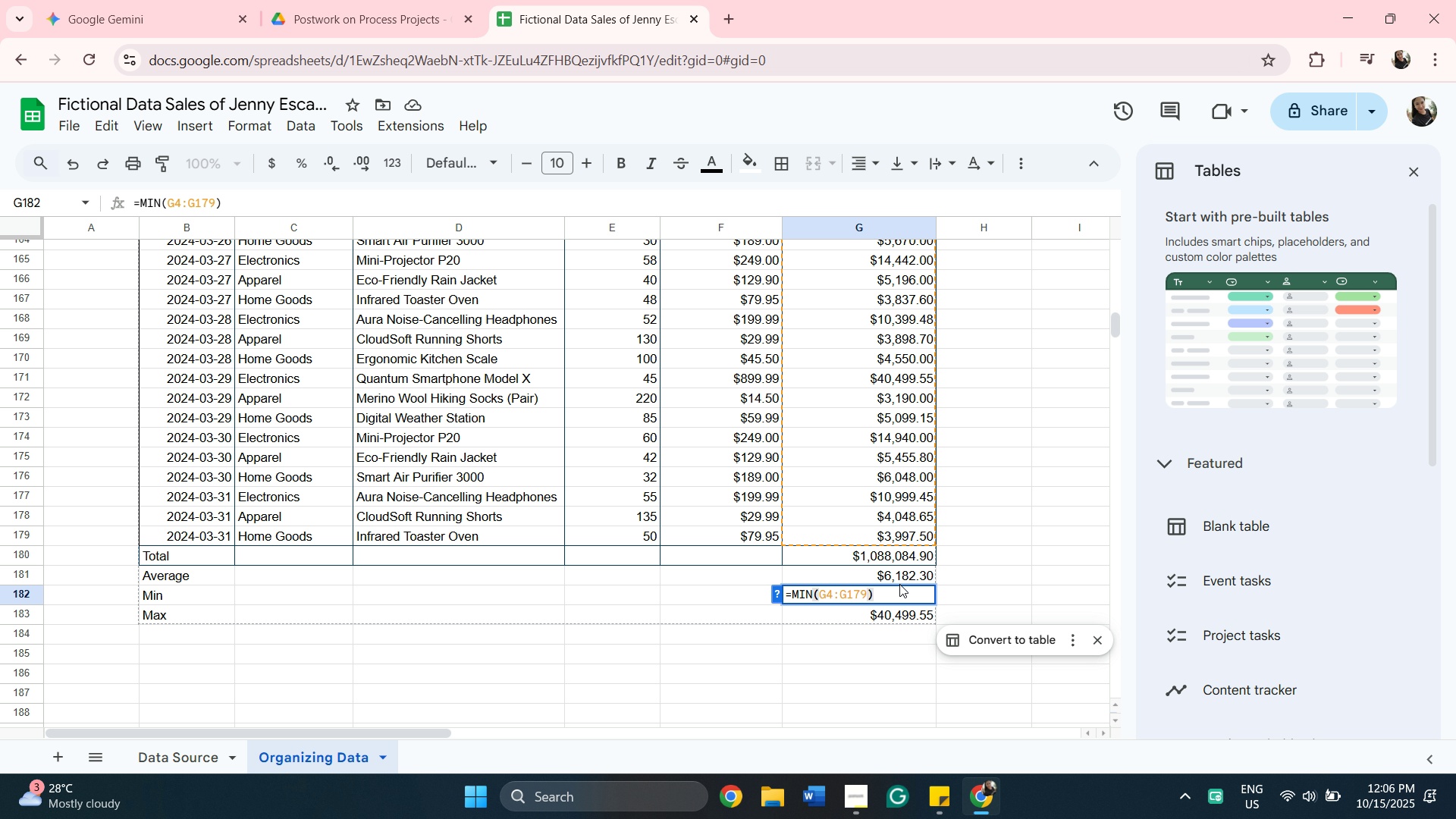 
scroll: coordinate [897, 585], scroll_direction: up, amount: 4.0
 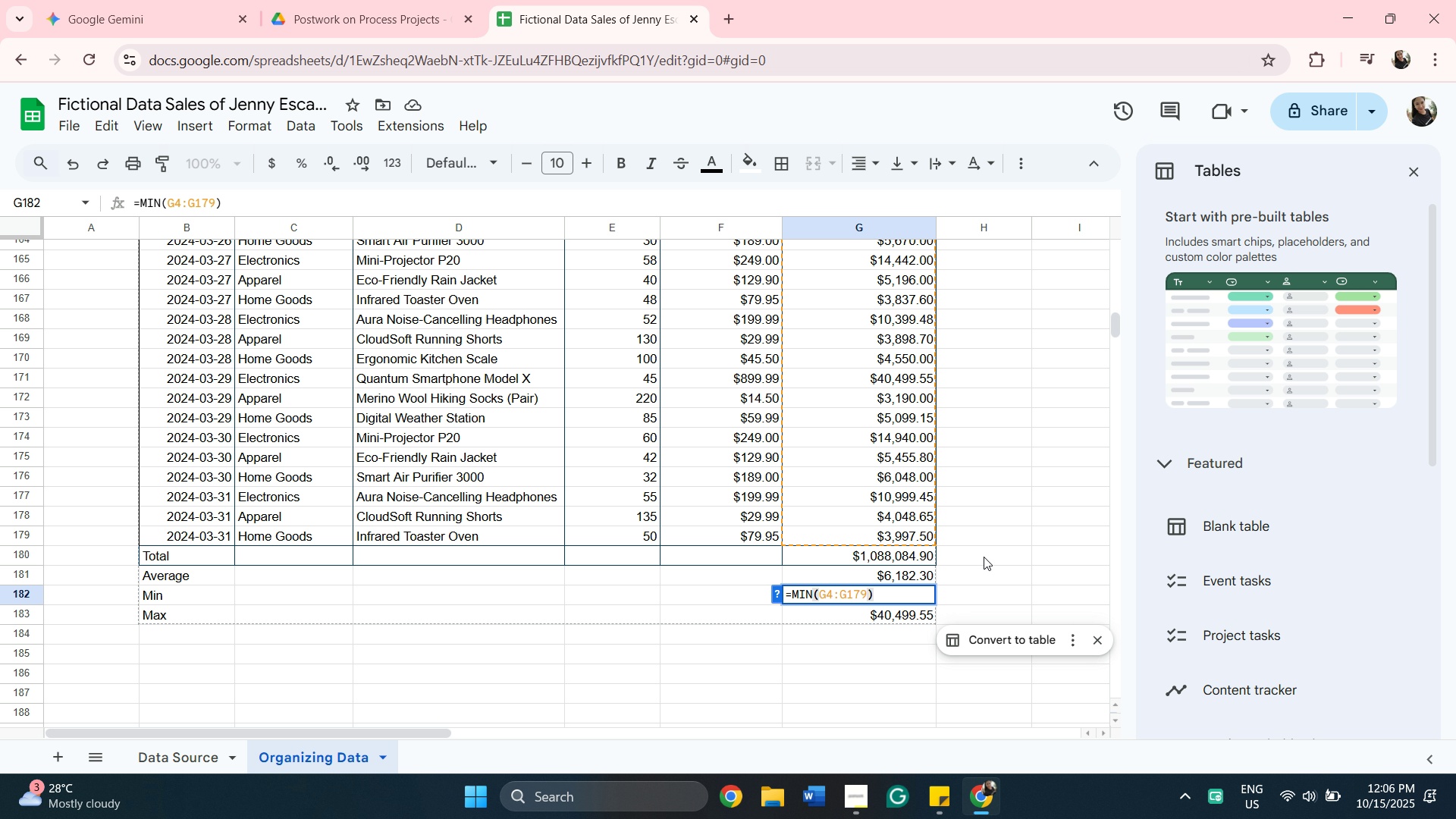 
left_click([984, 557])
 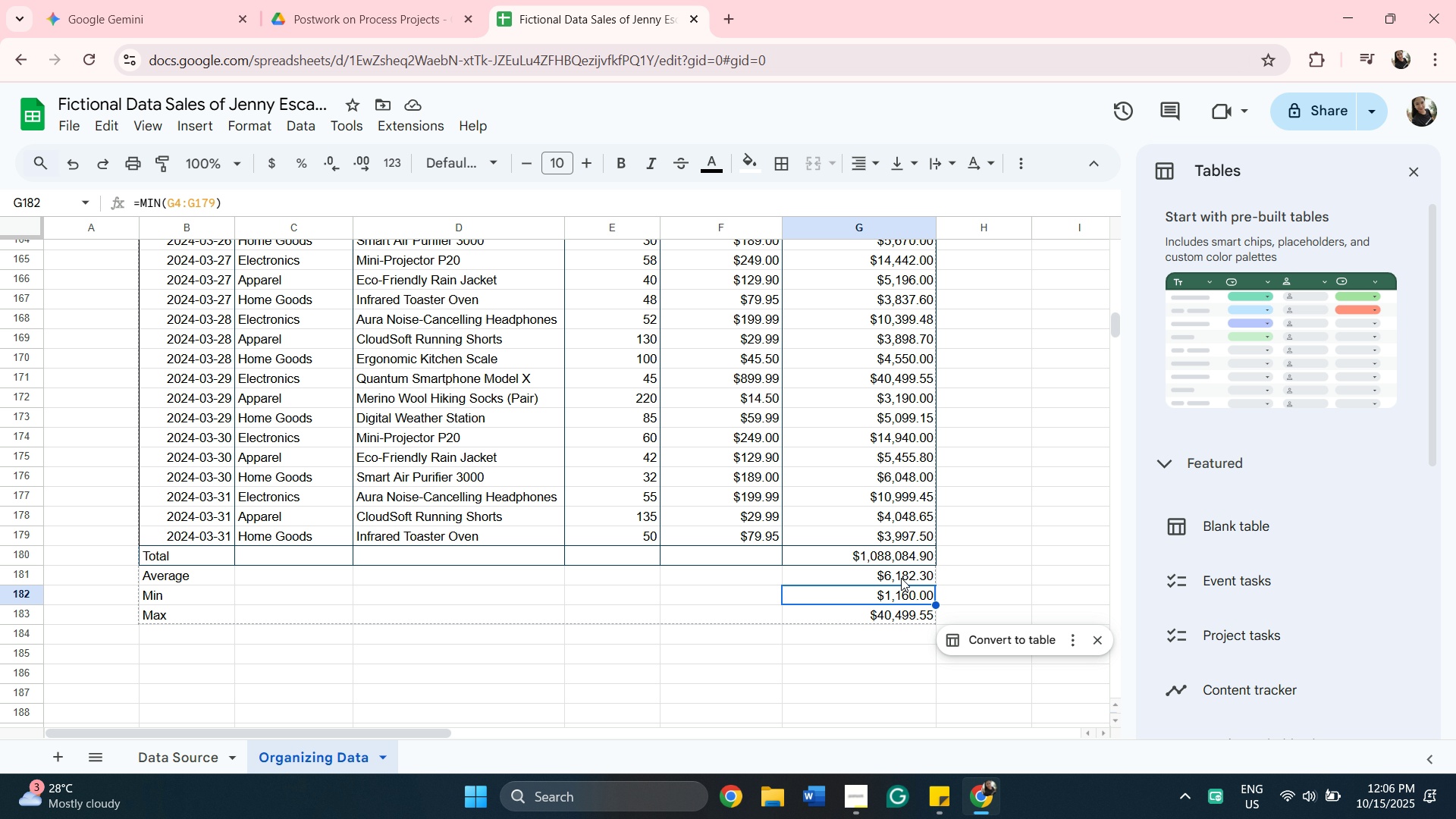 
scroll: coordinate [902, 350], scroll_direction: up, amount: 35.0
 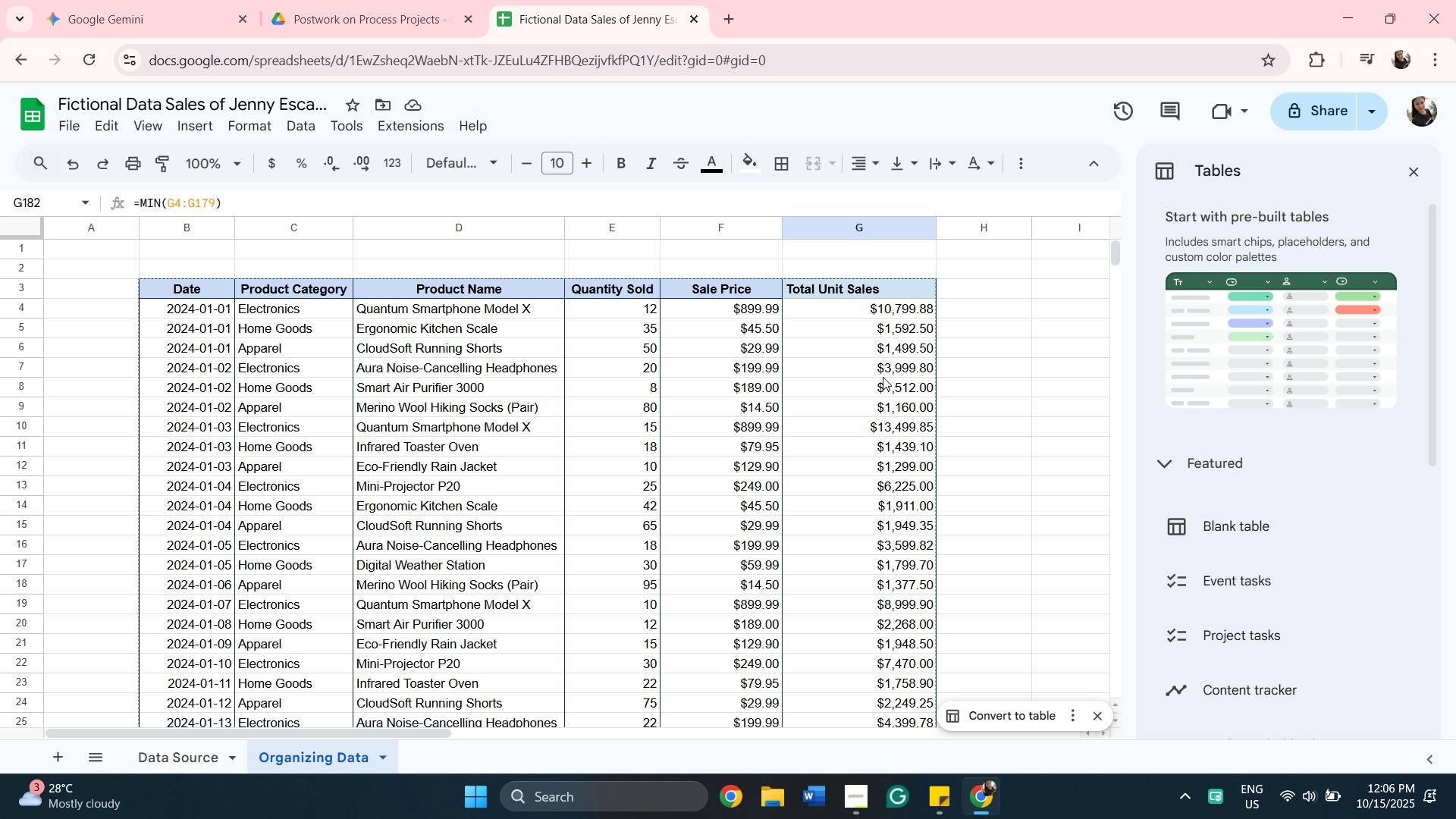 
scroll: coordinate [874, 514], scroll_direction: down, amount: 35.0
 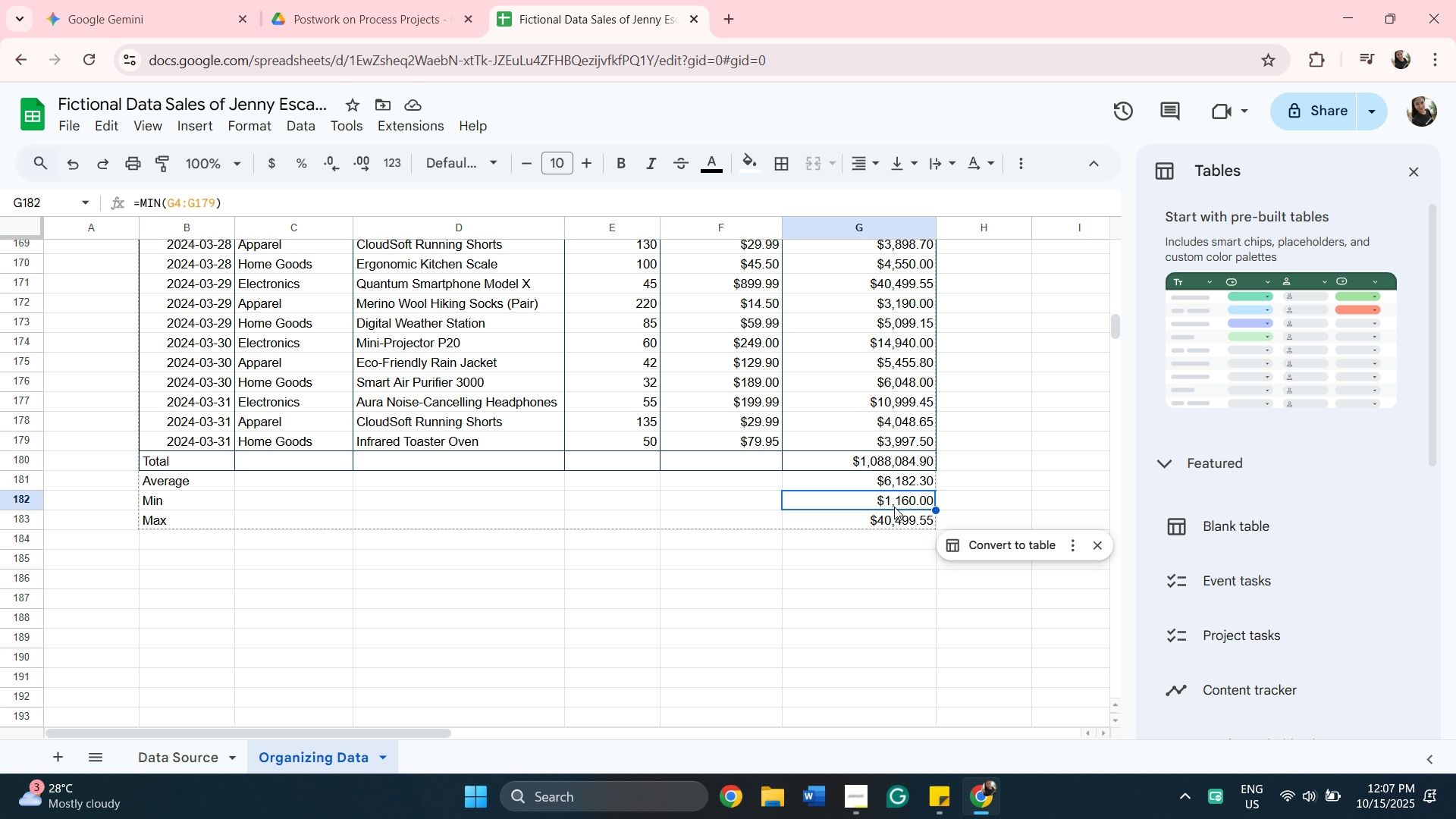 
left_click([892, 485])
 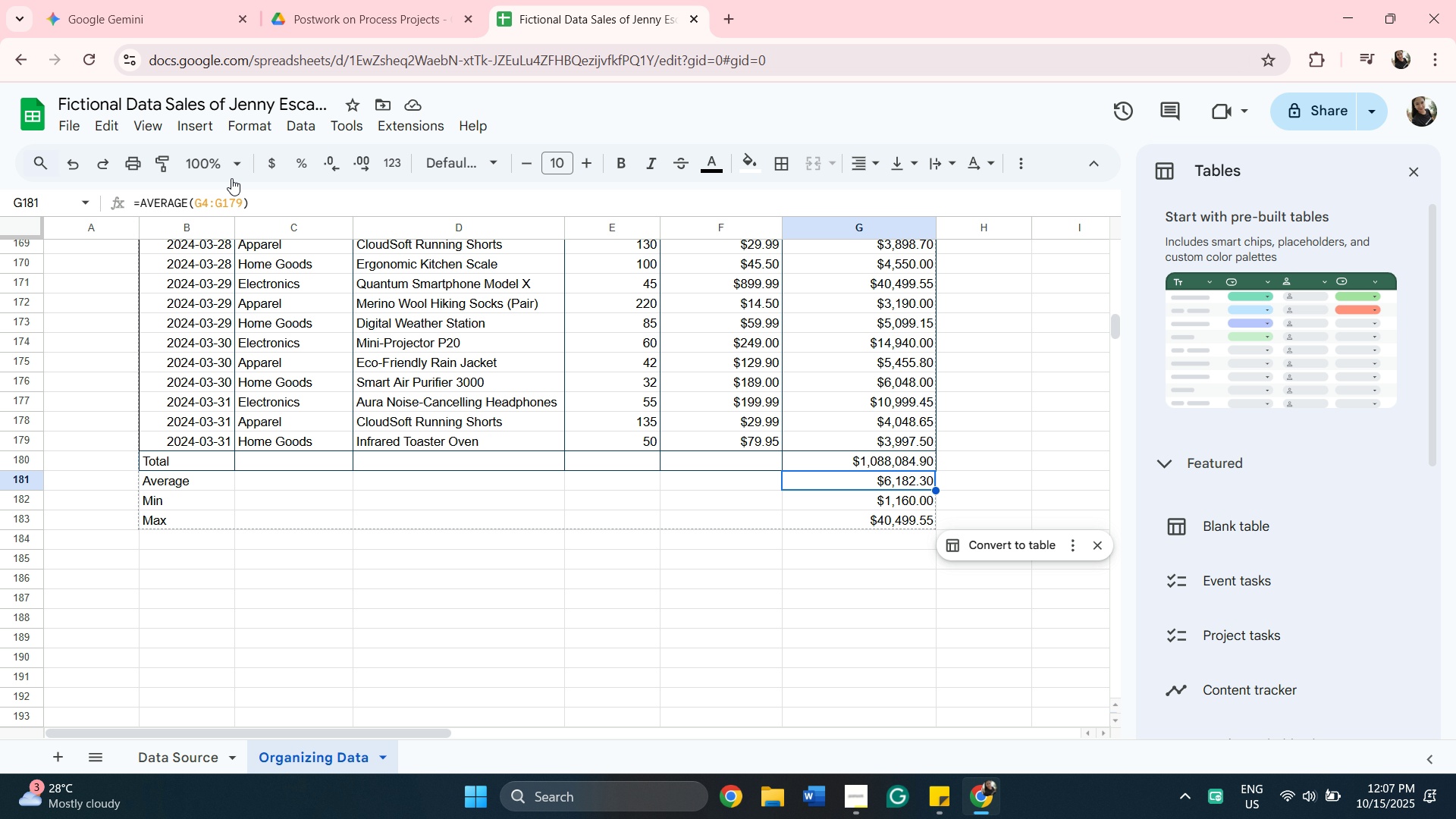 
wait(5.23)
 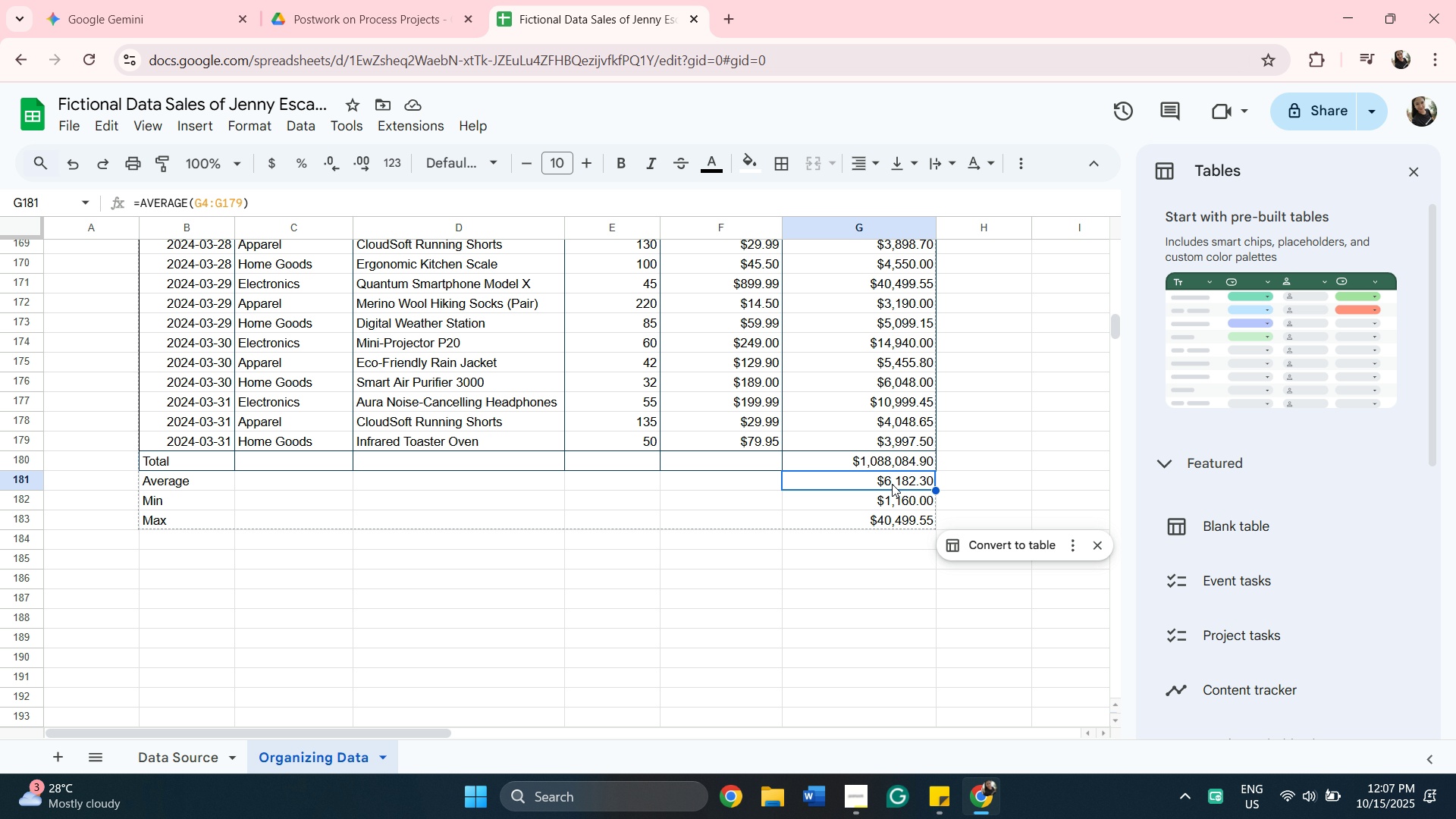 
mouse_move([48, 169])
 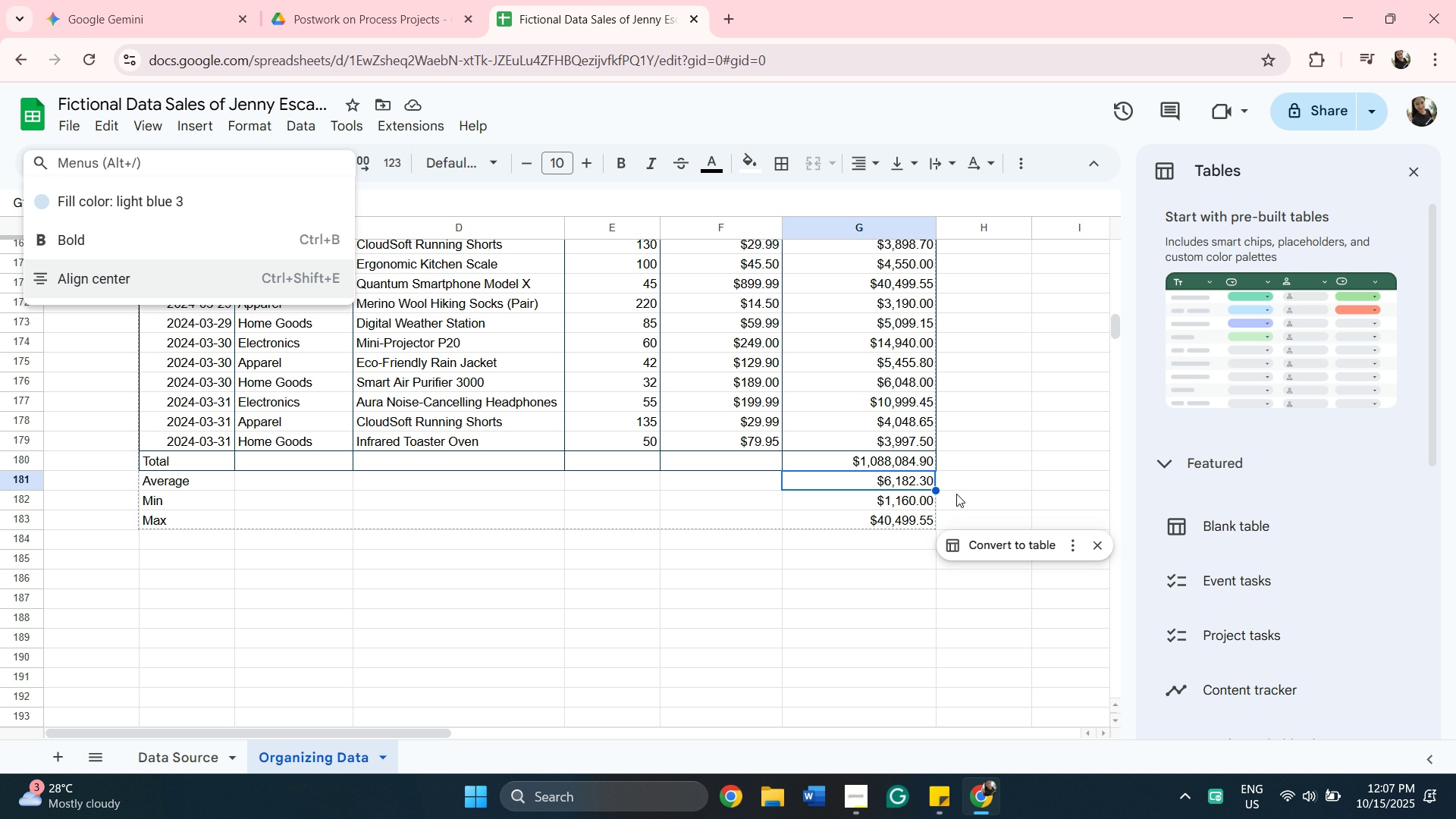 
left_click([957, 494])
 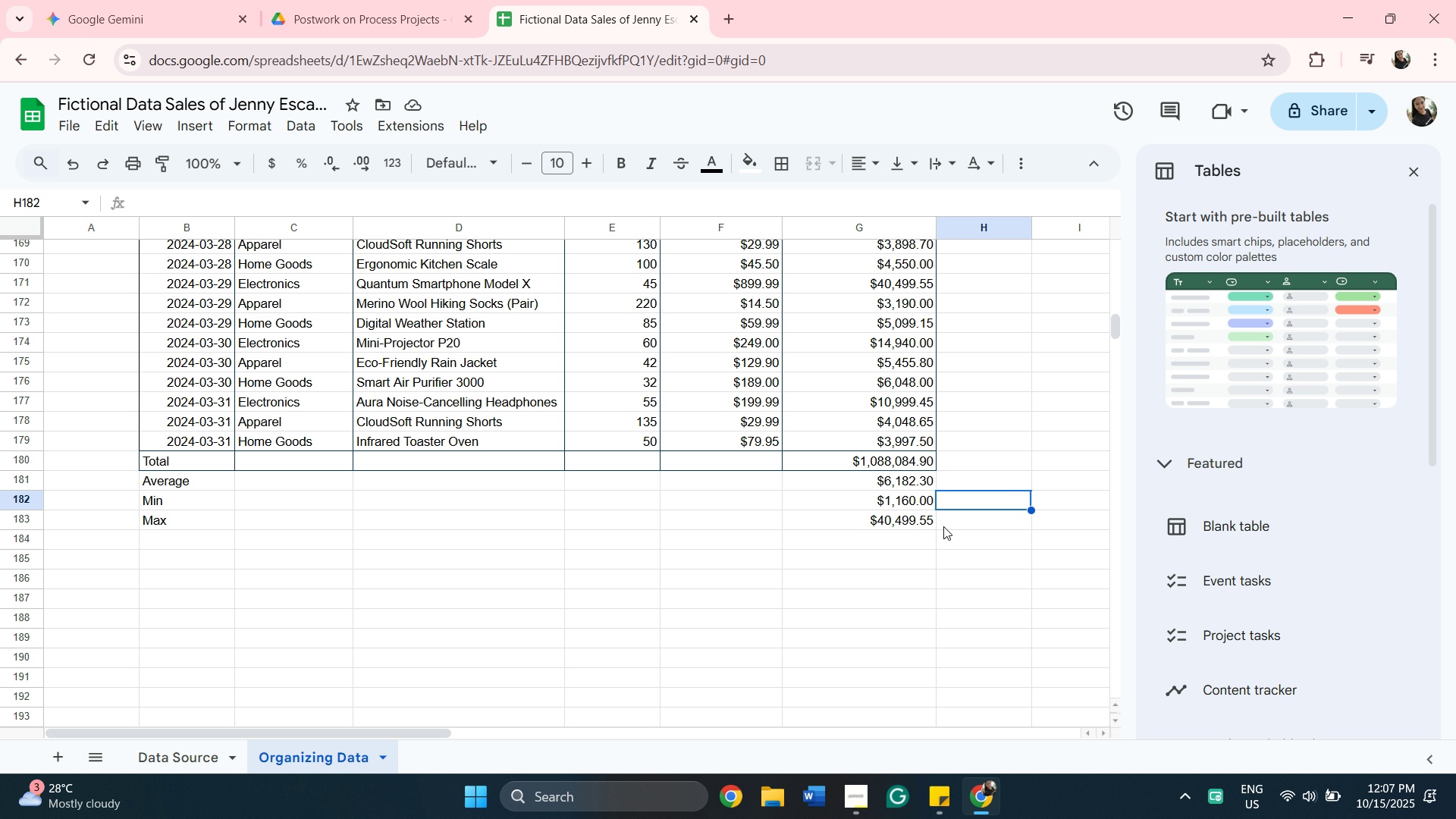 
left_click([945, 524])
 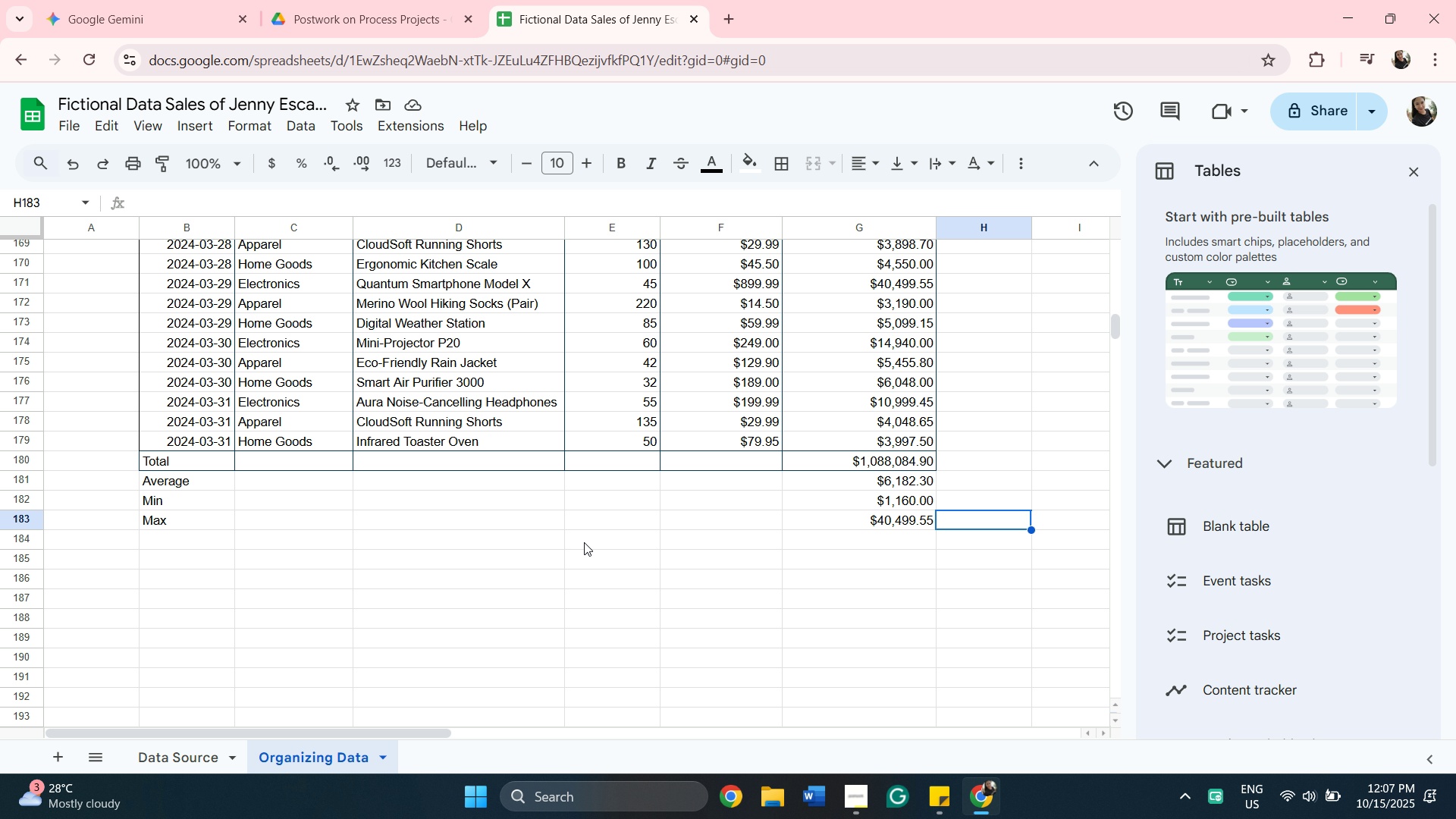 
wait(6.56)
 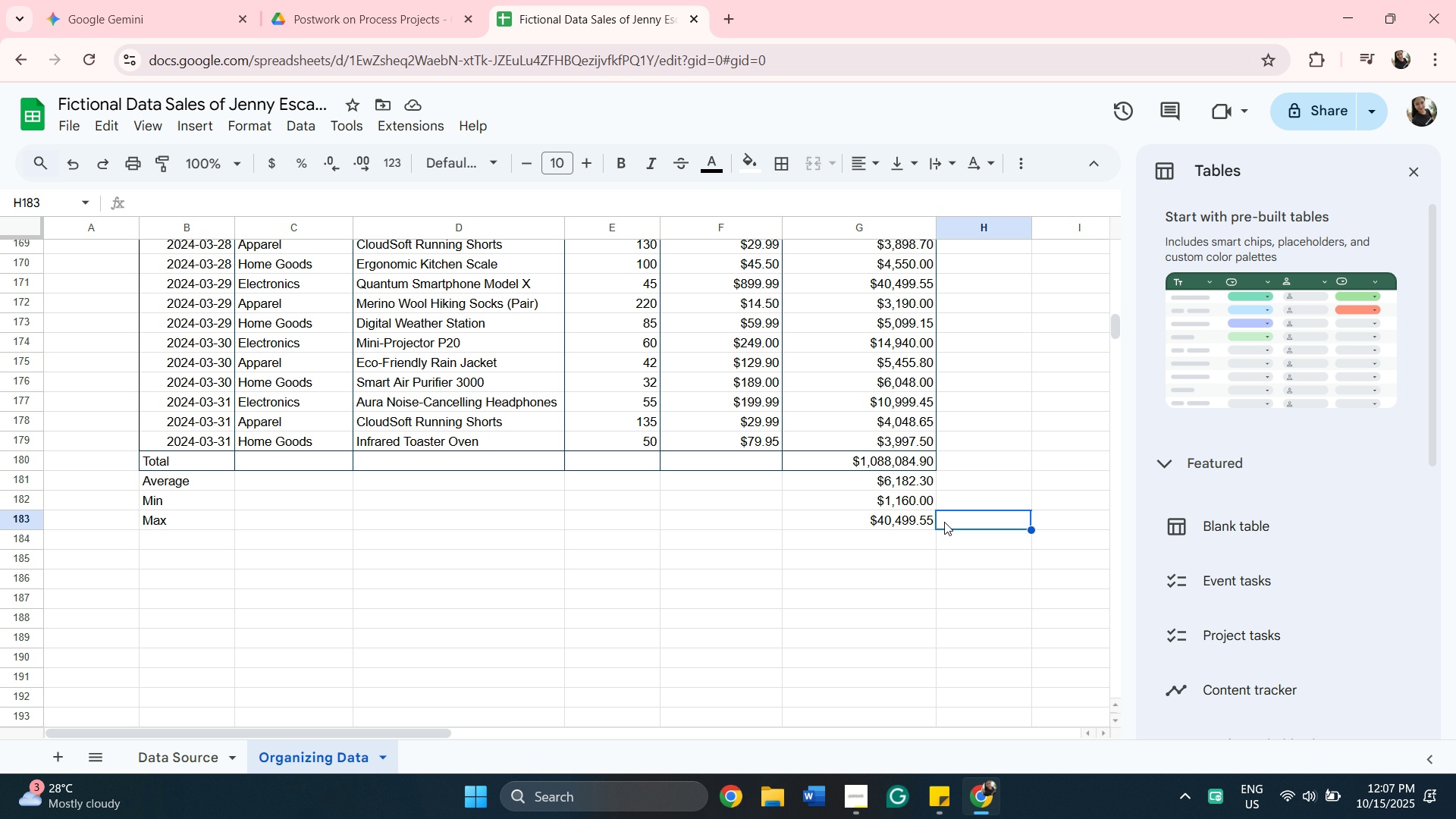 
scroll: coordinate [883, 502], scroll_direction: up, amount: 1.0
 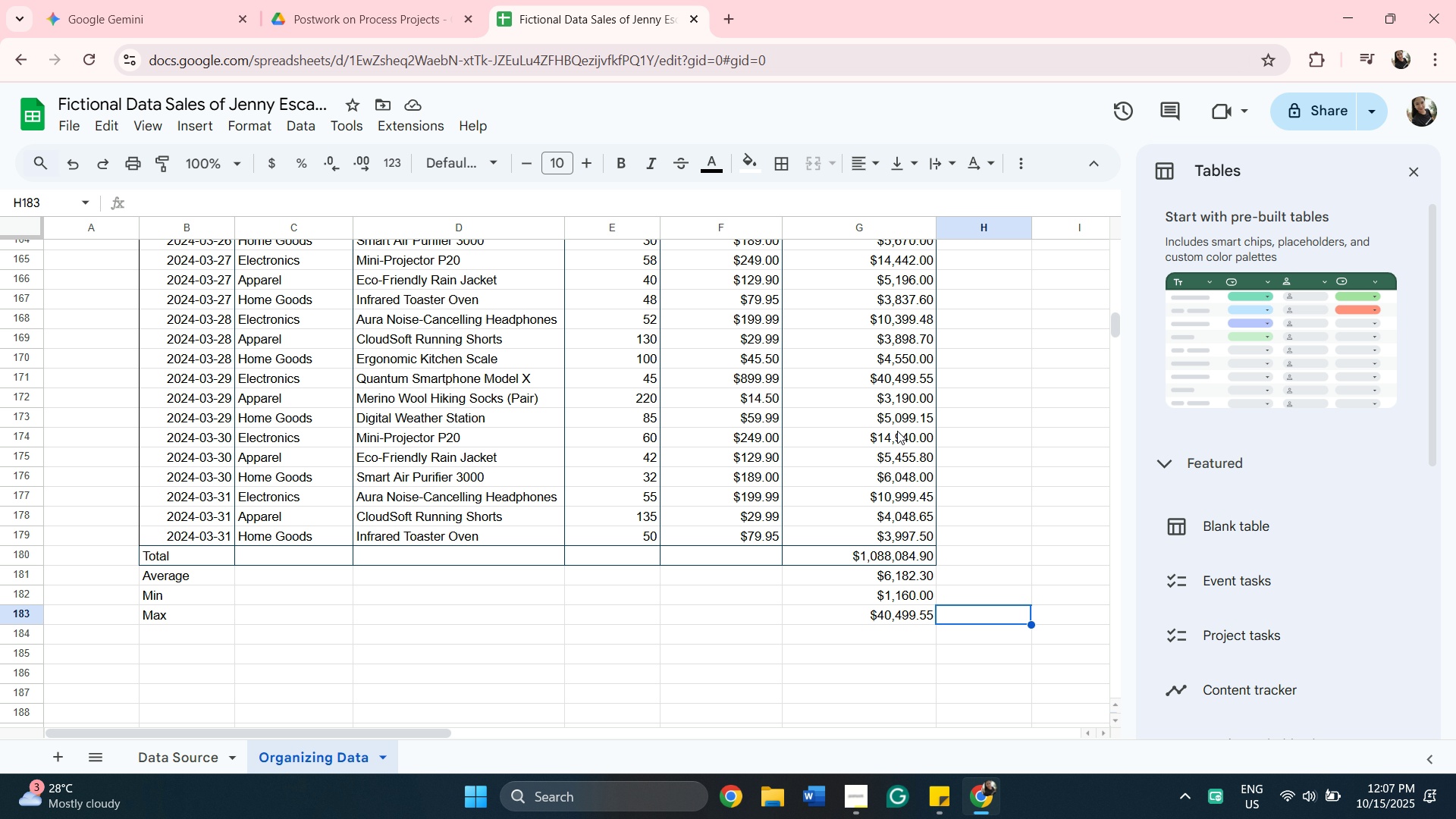 
wait(5.91)
 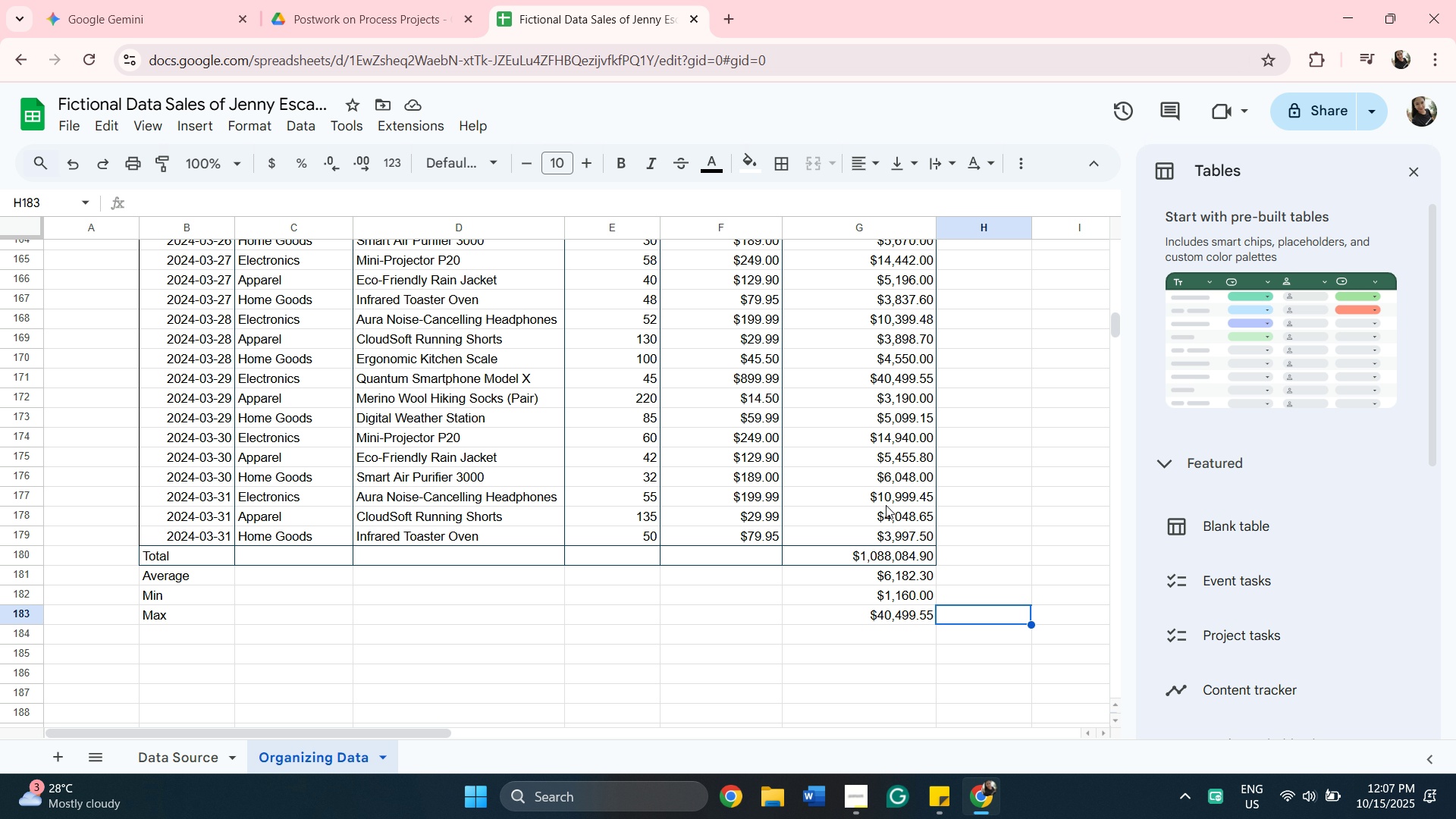 
left_click([895, 380])
 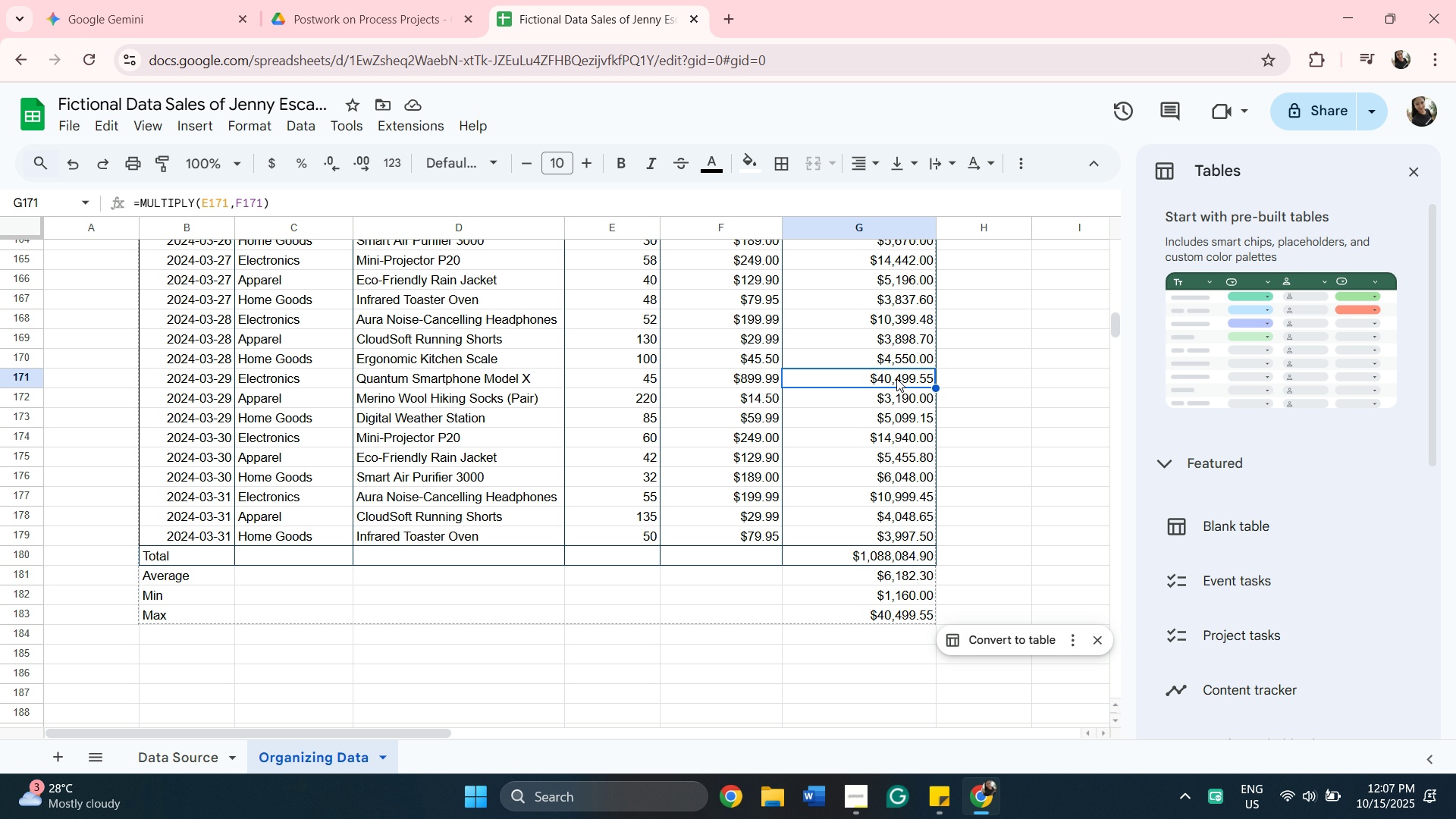 
wait(8.66)
 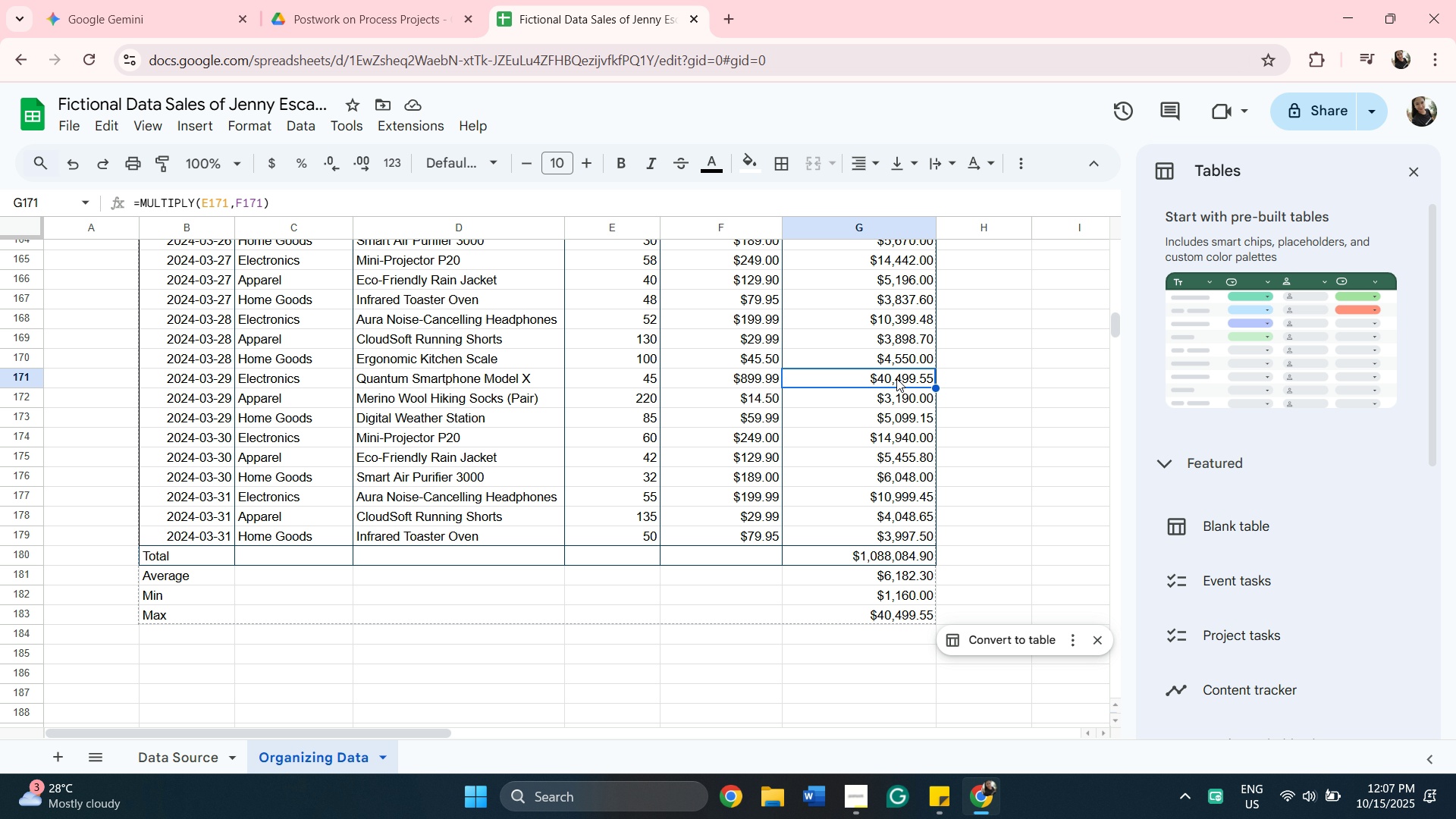 
left_click([749, 169])
 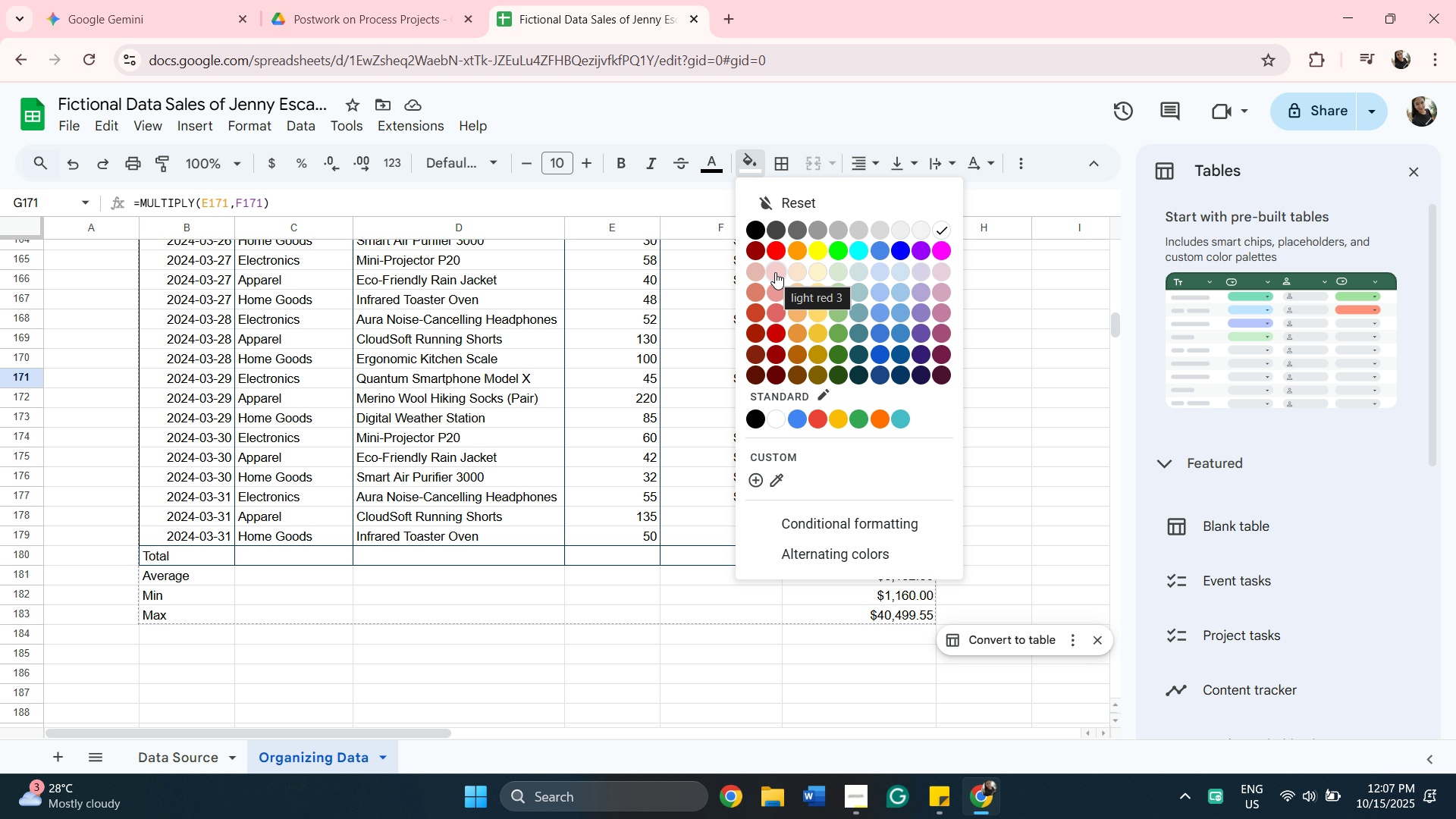 
wait(5.21)
 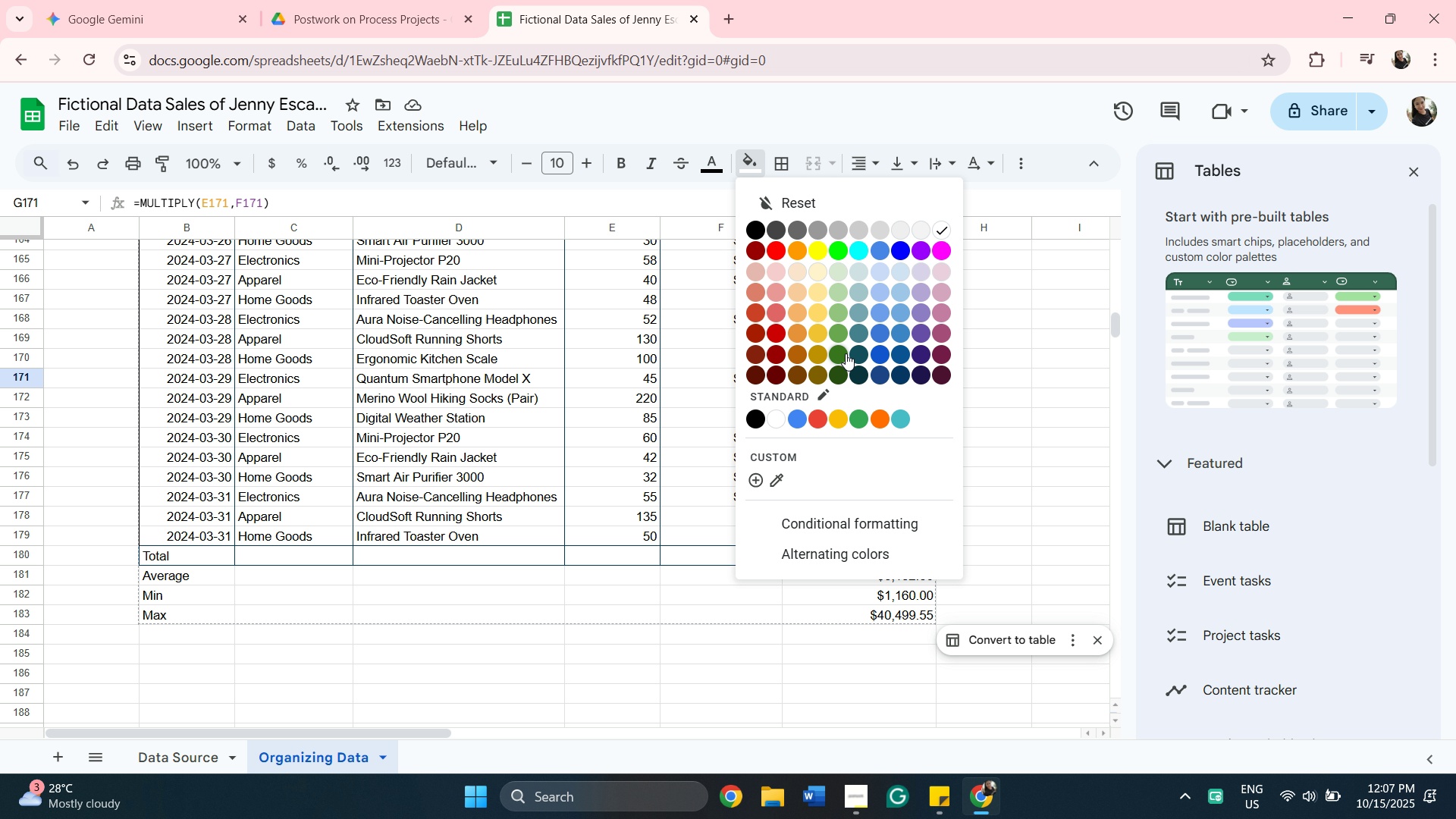 
left_click([775, 272])
 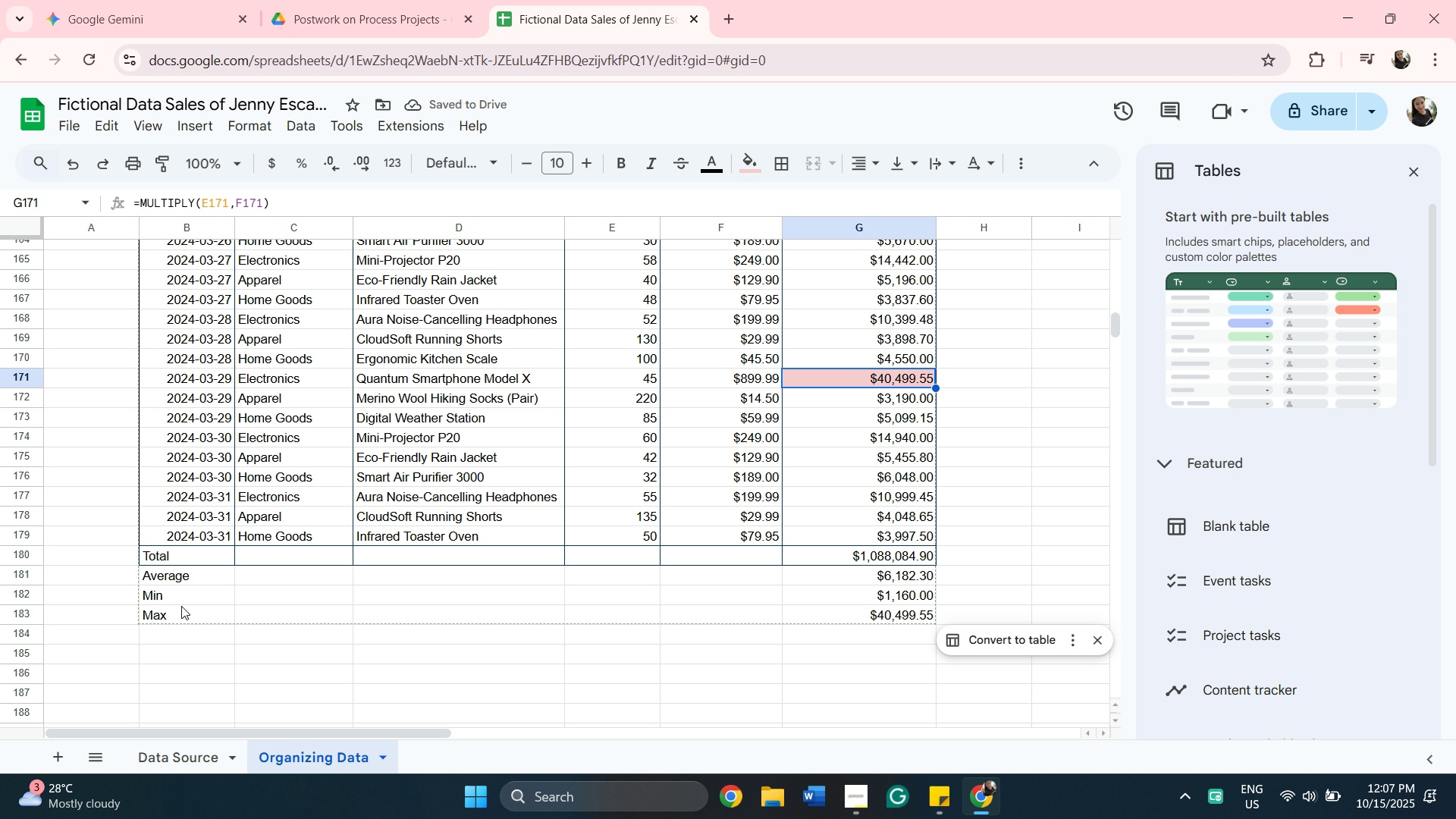 
wait(6.52)
 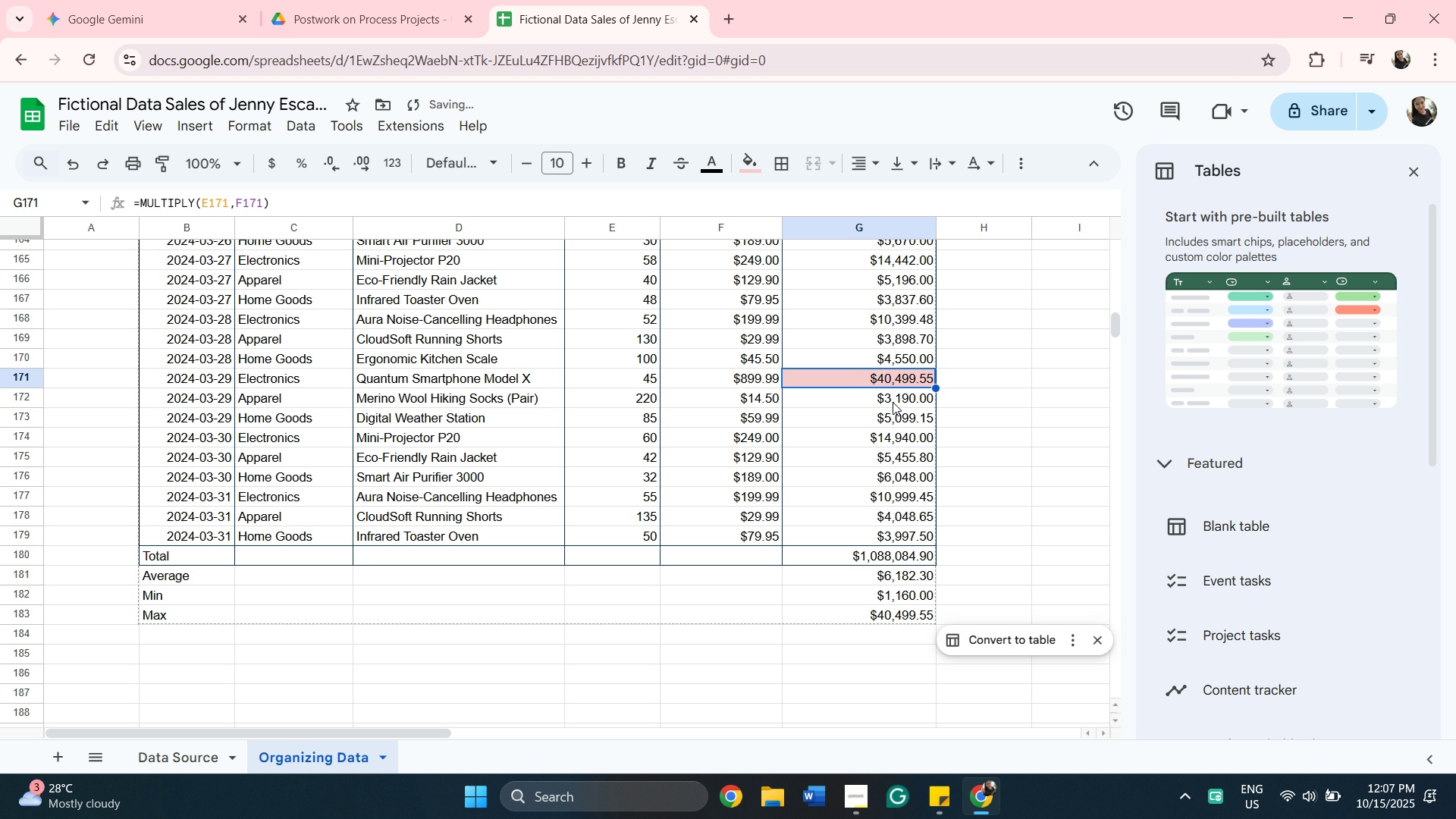 
left_click([742, 159])
 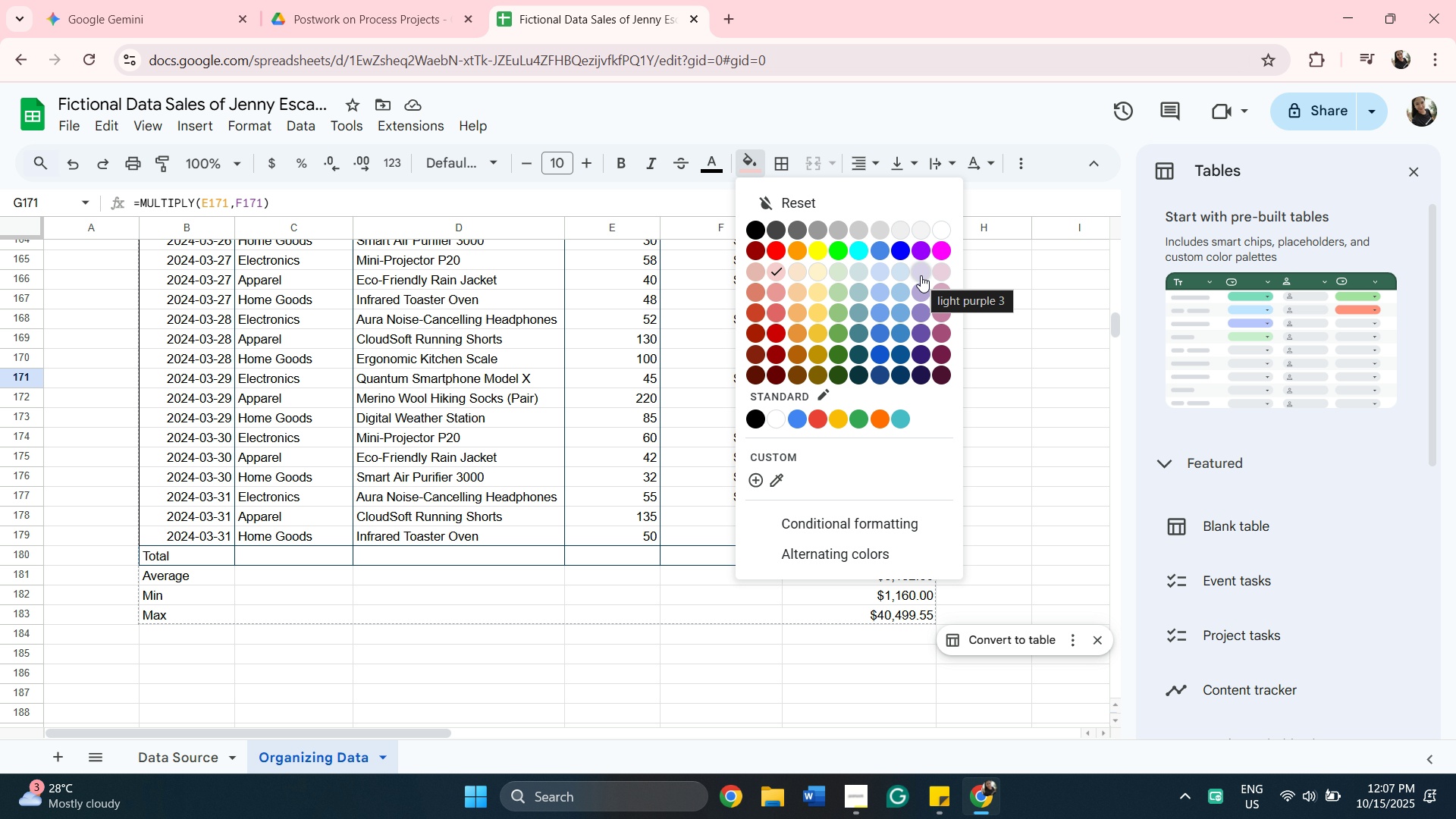 
wait(11.22)
 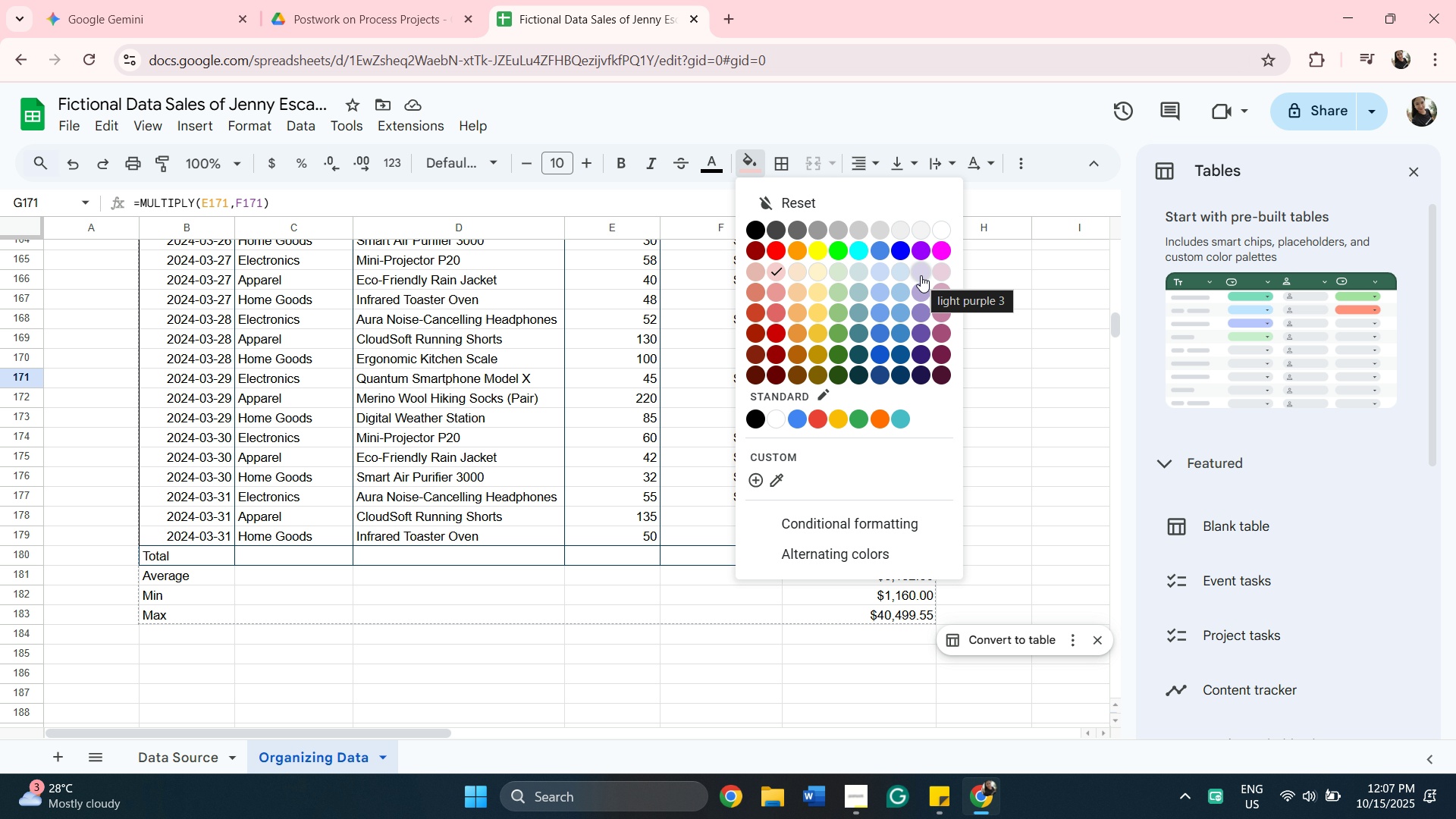 
left_click([858, 270])
 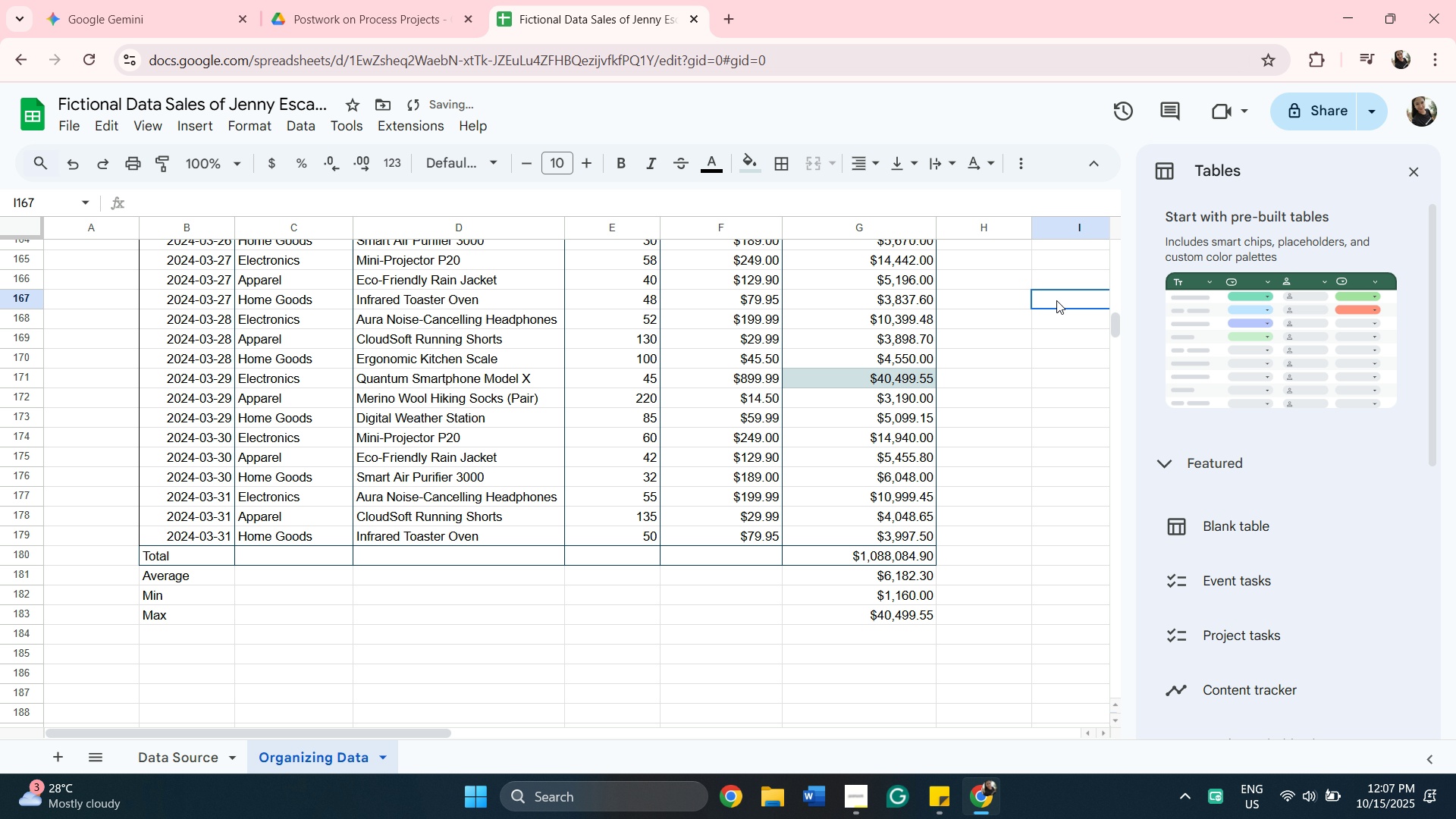 
left_click([1056, 300])
 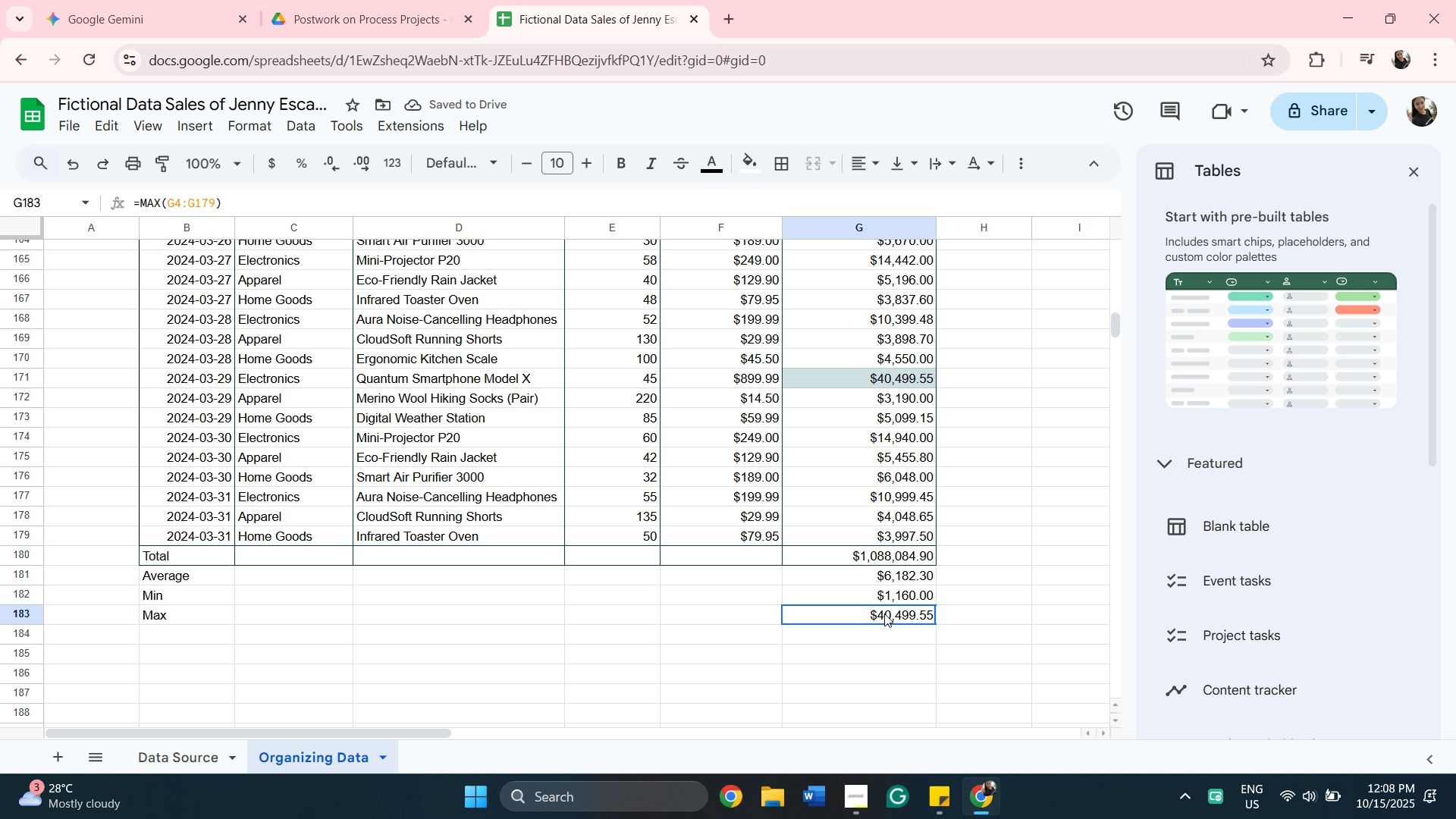 
left_click([884, 613])
 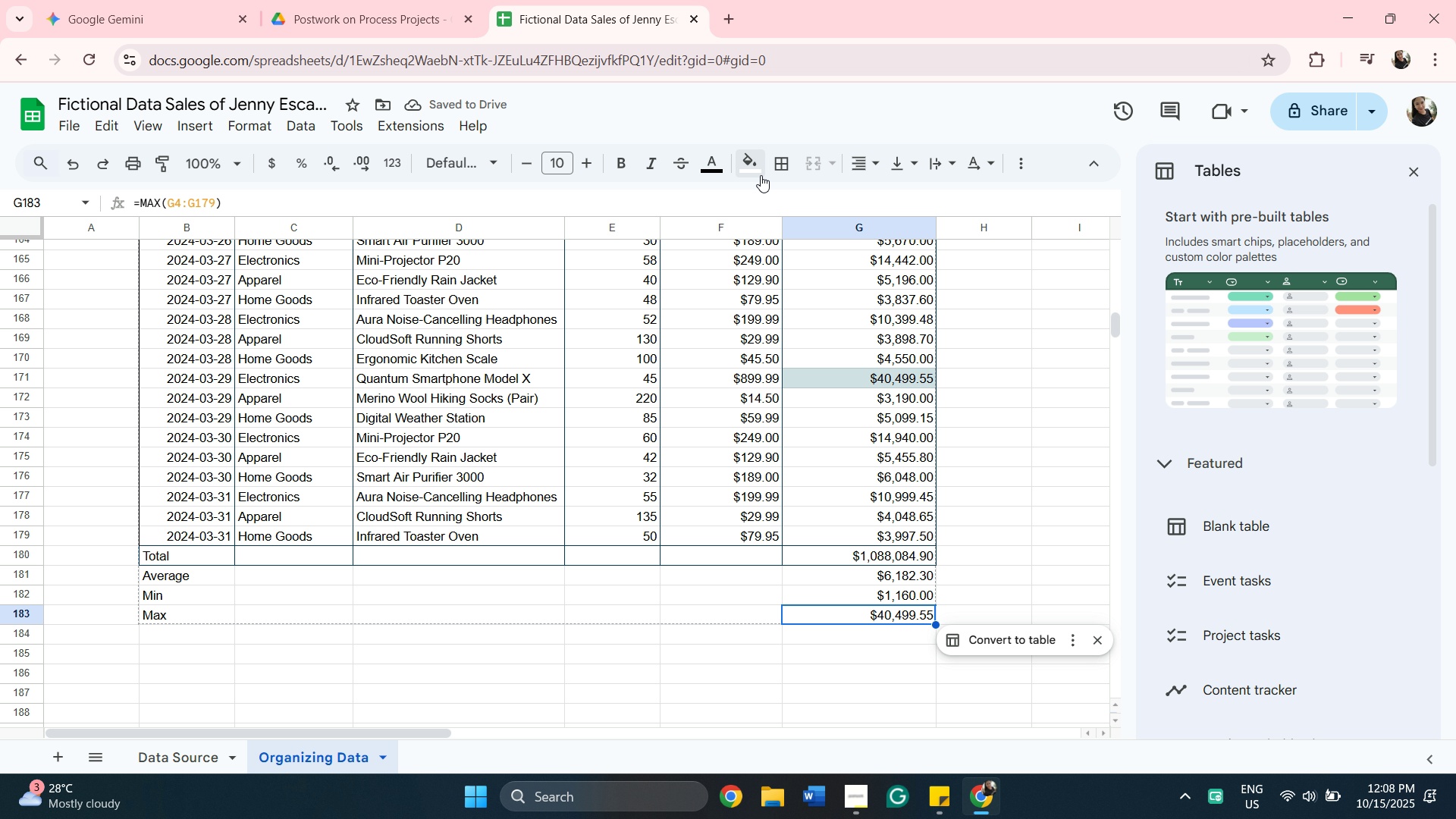 
left_click([757, 168])
 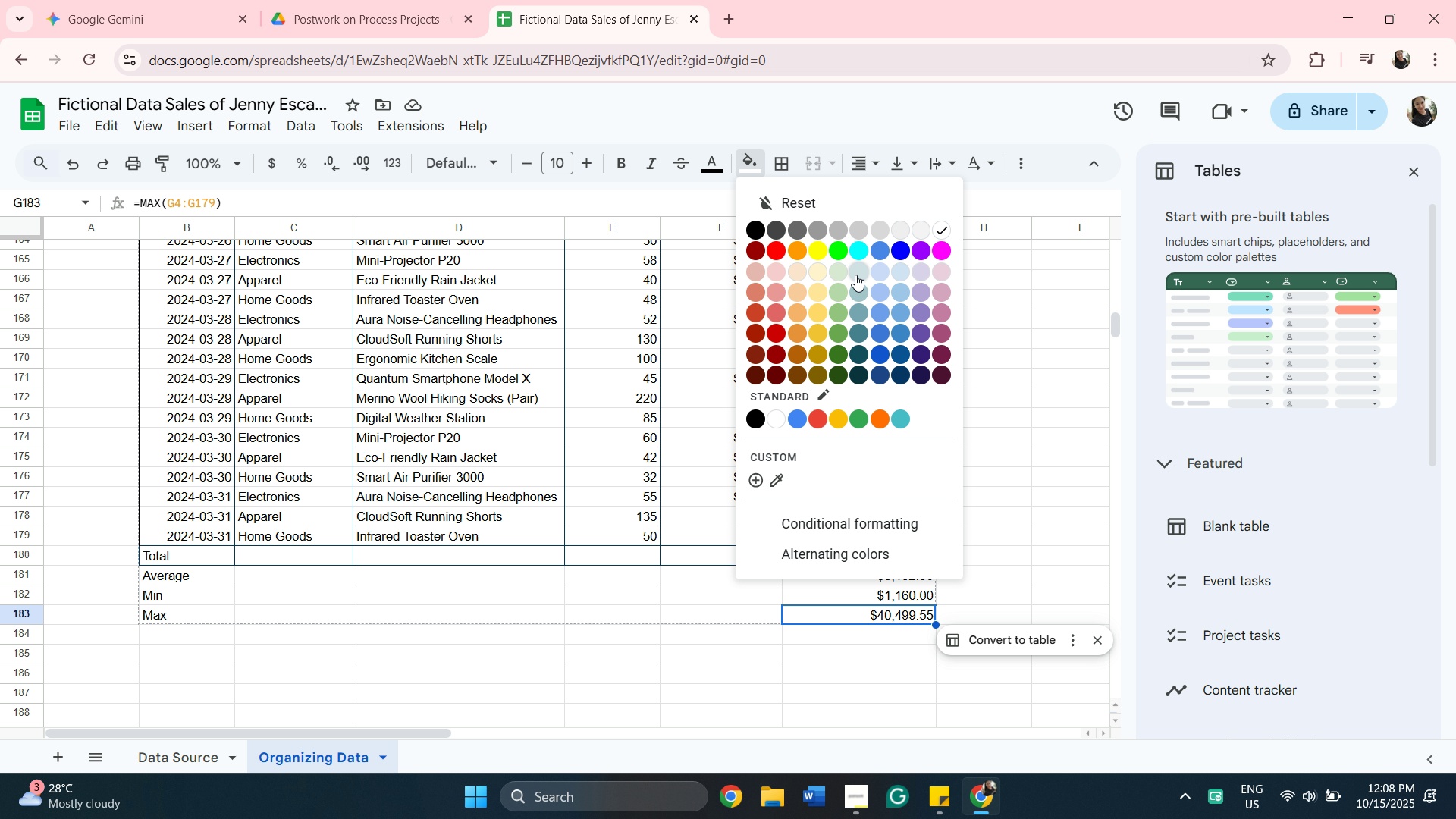 
left_click([858, 274])
 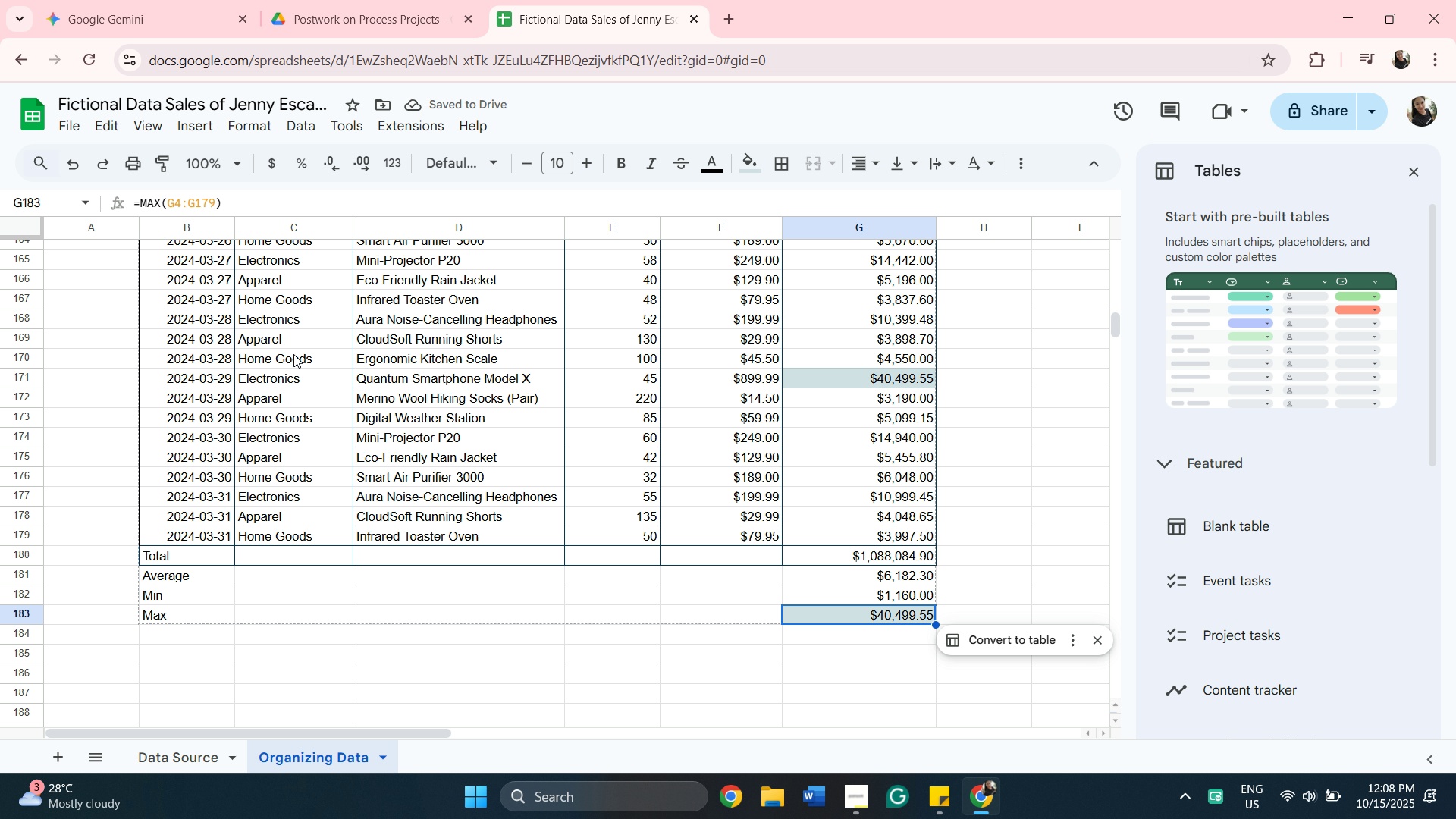 
left_click([180, 376])
 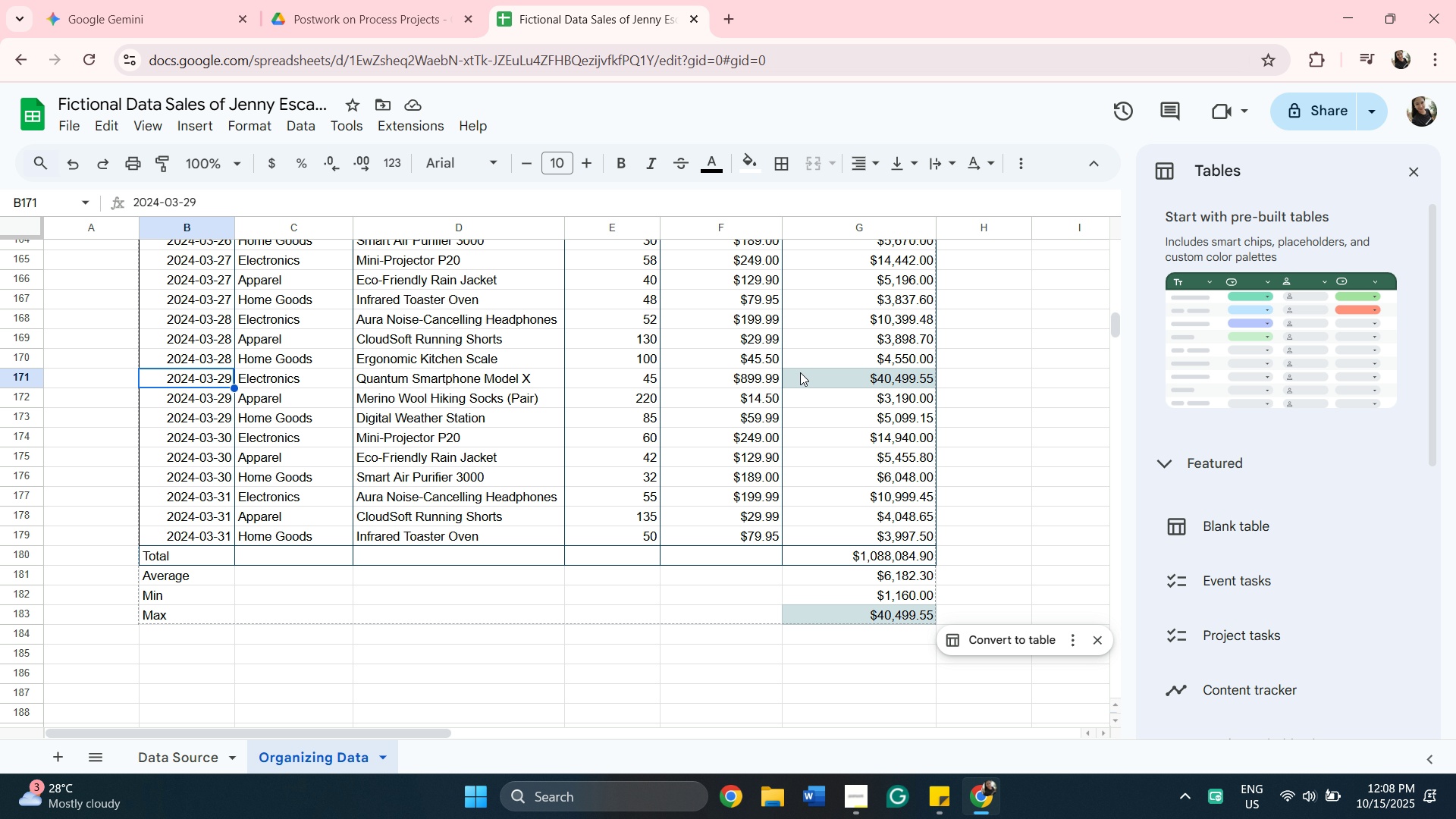 
key(Shift+ShiftLeft)
 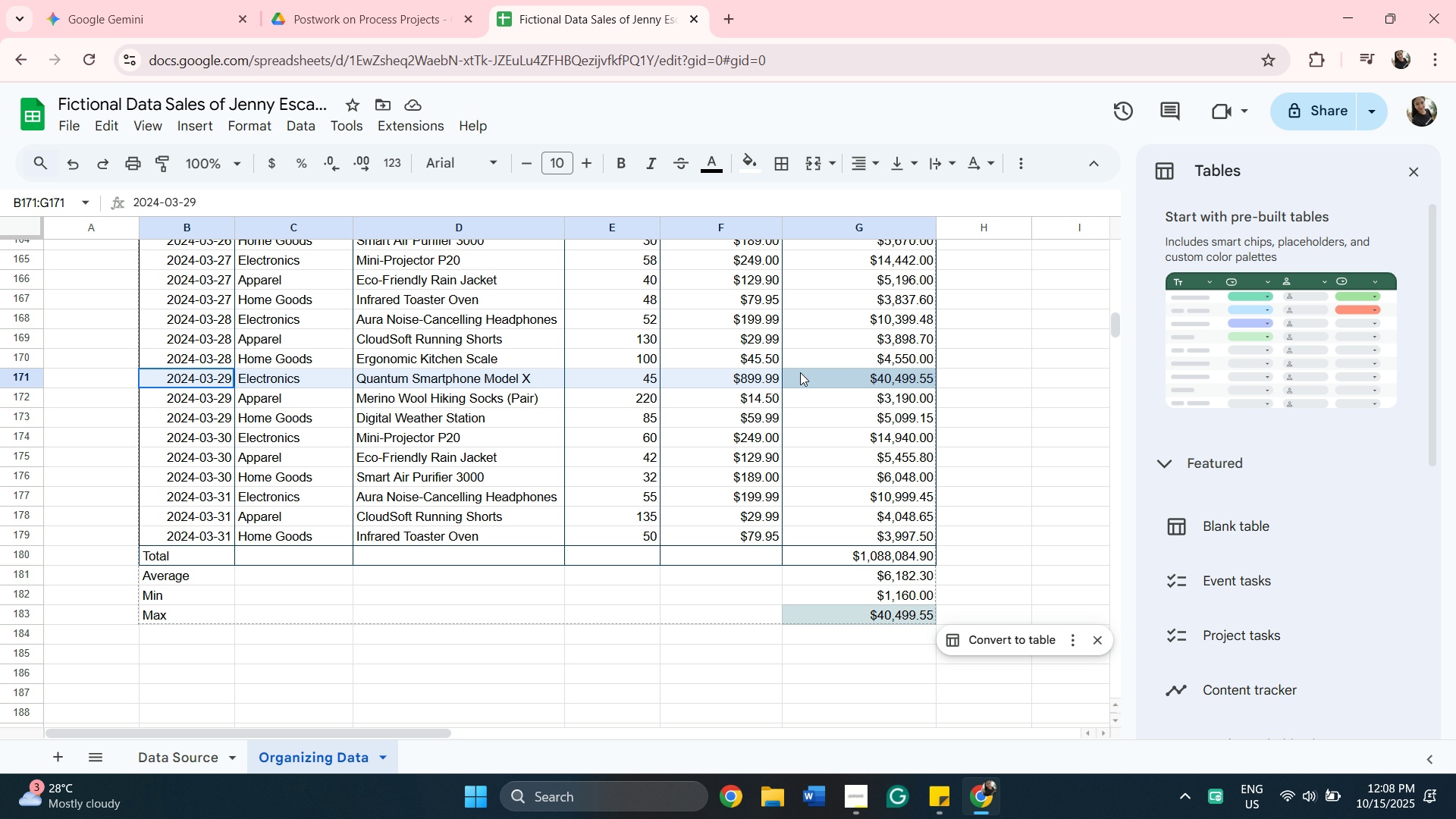 
left_click([800, 372])
 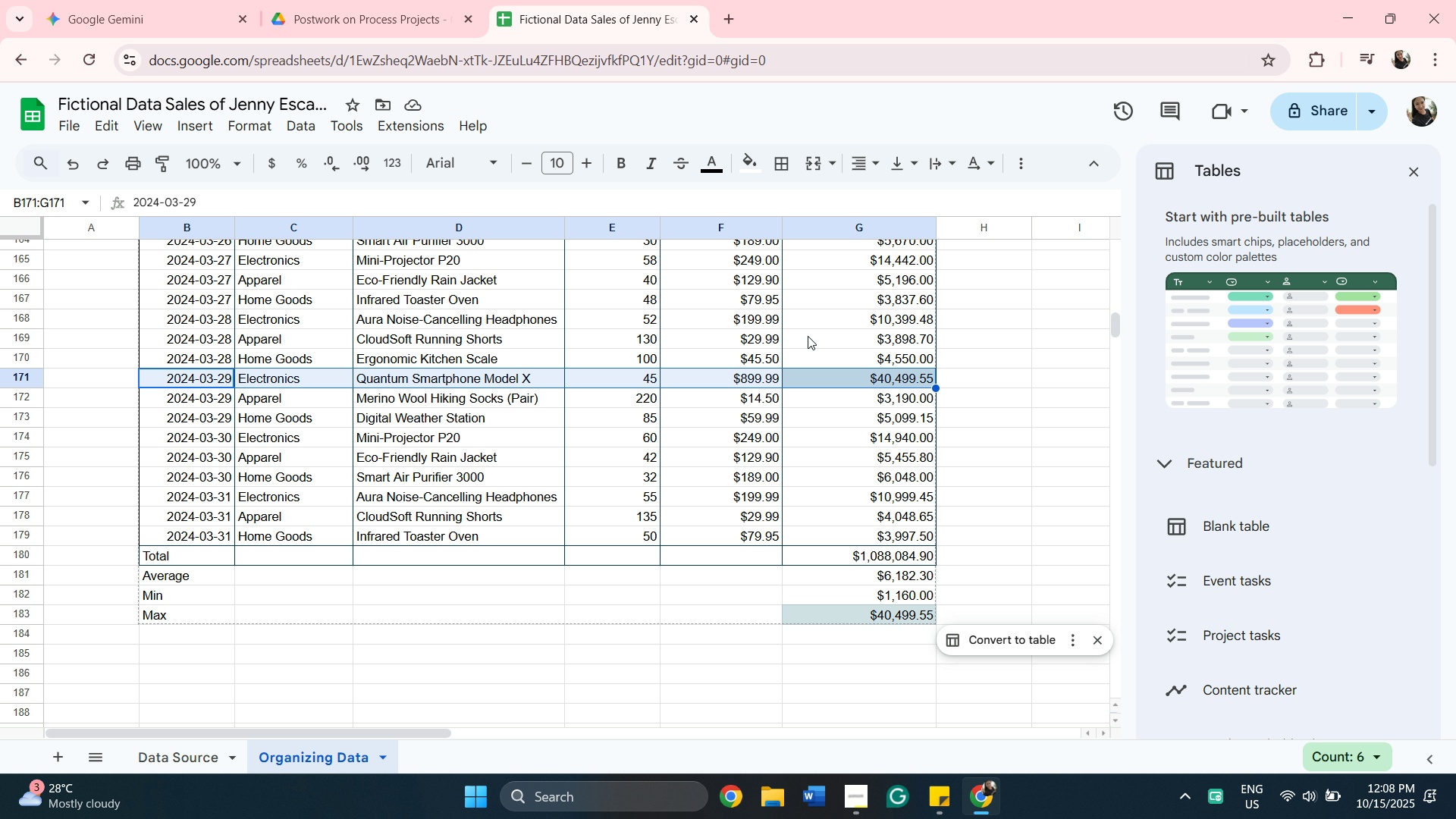 
wait(7.16)
 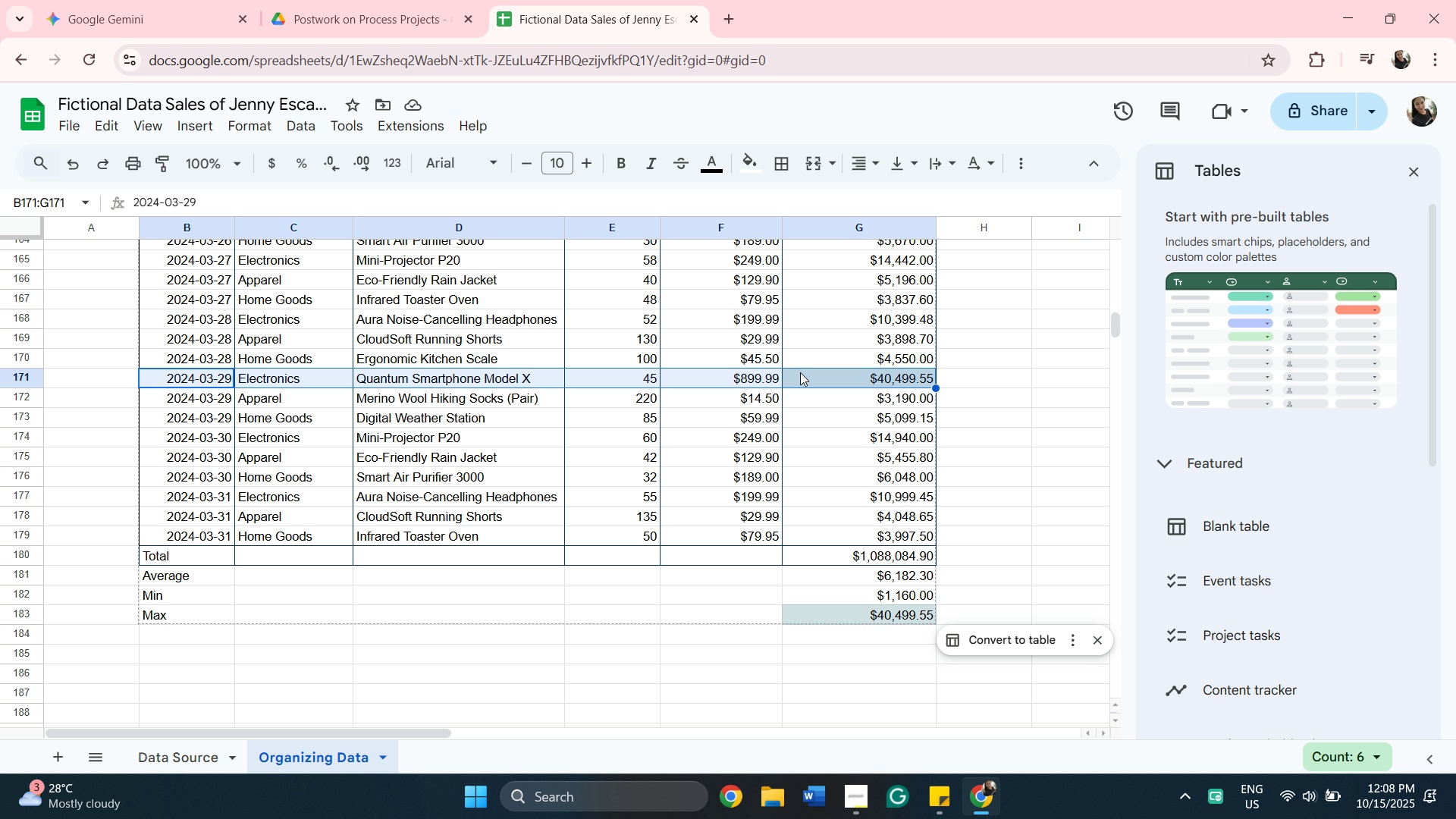 
left_click([749, 170])
 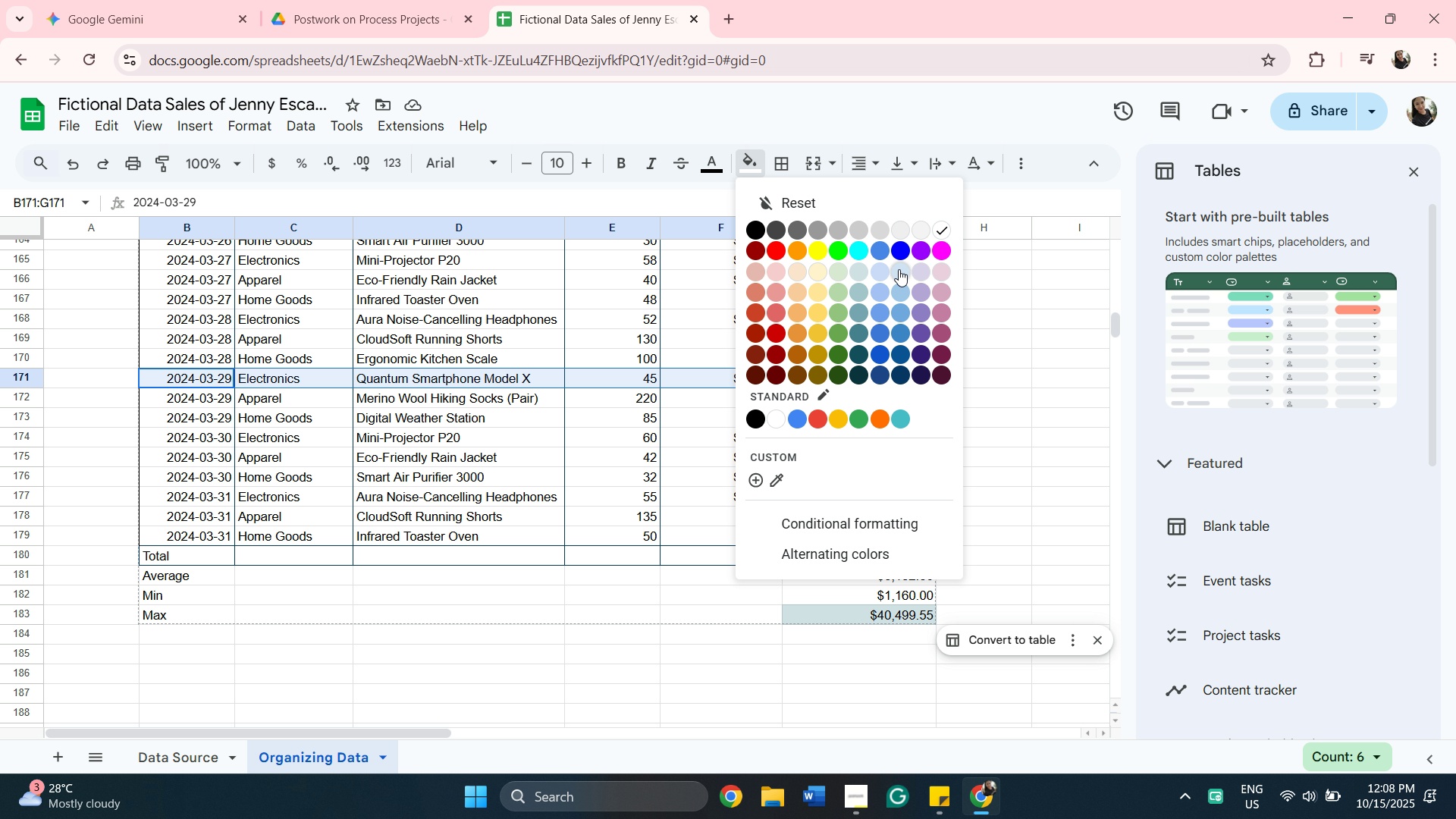 
wait(5.22)
 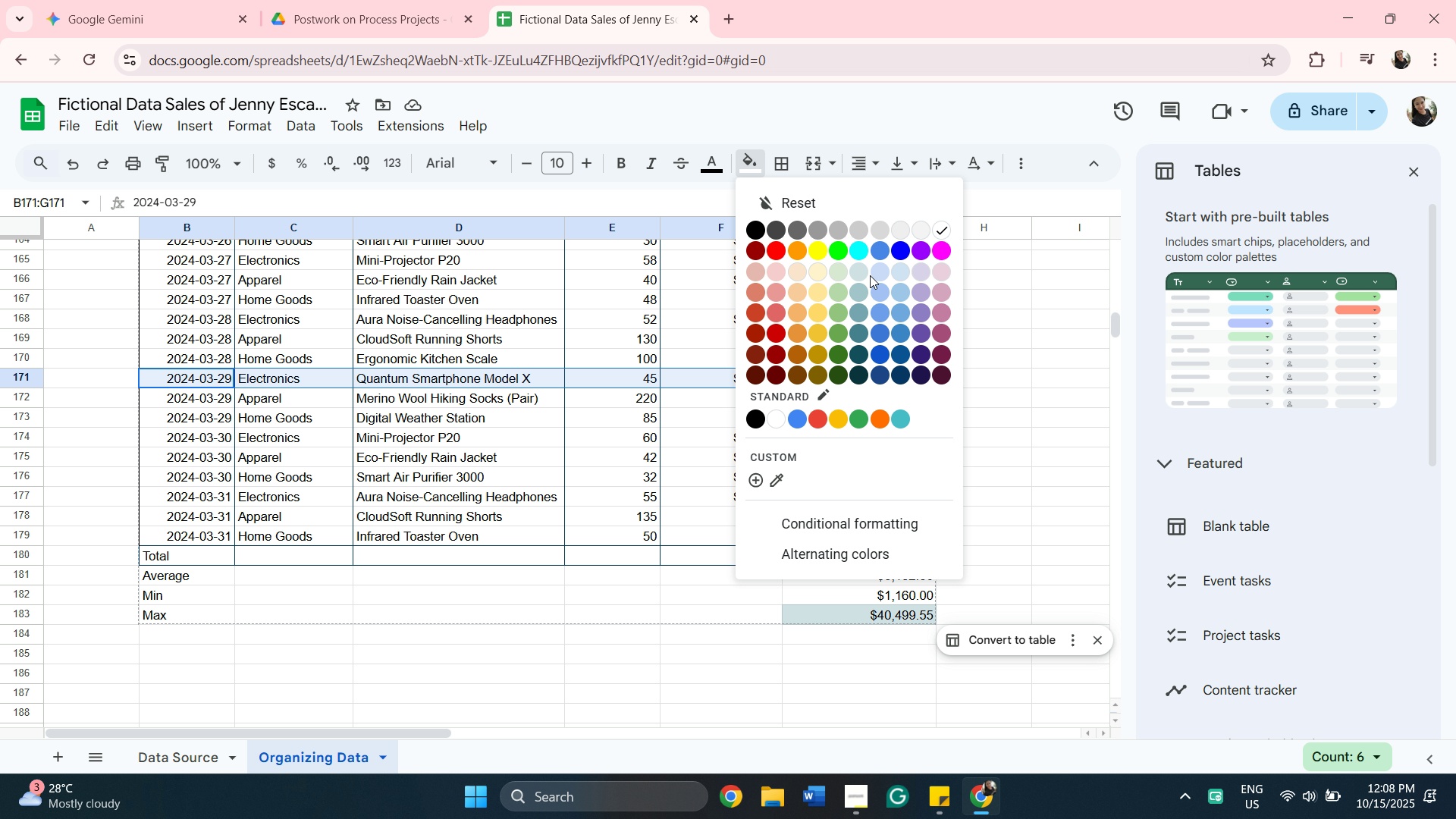 
left_click([883, 269])
 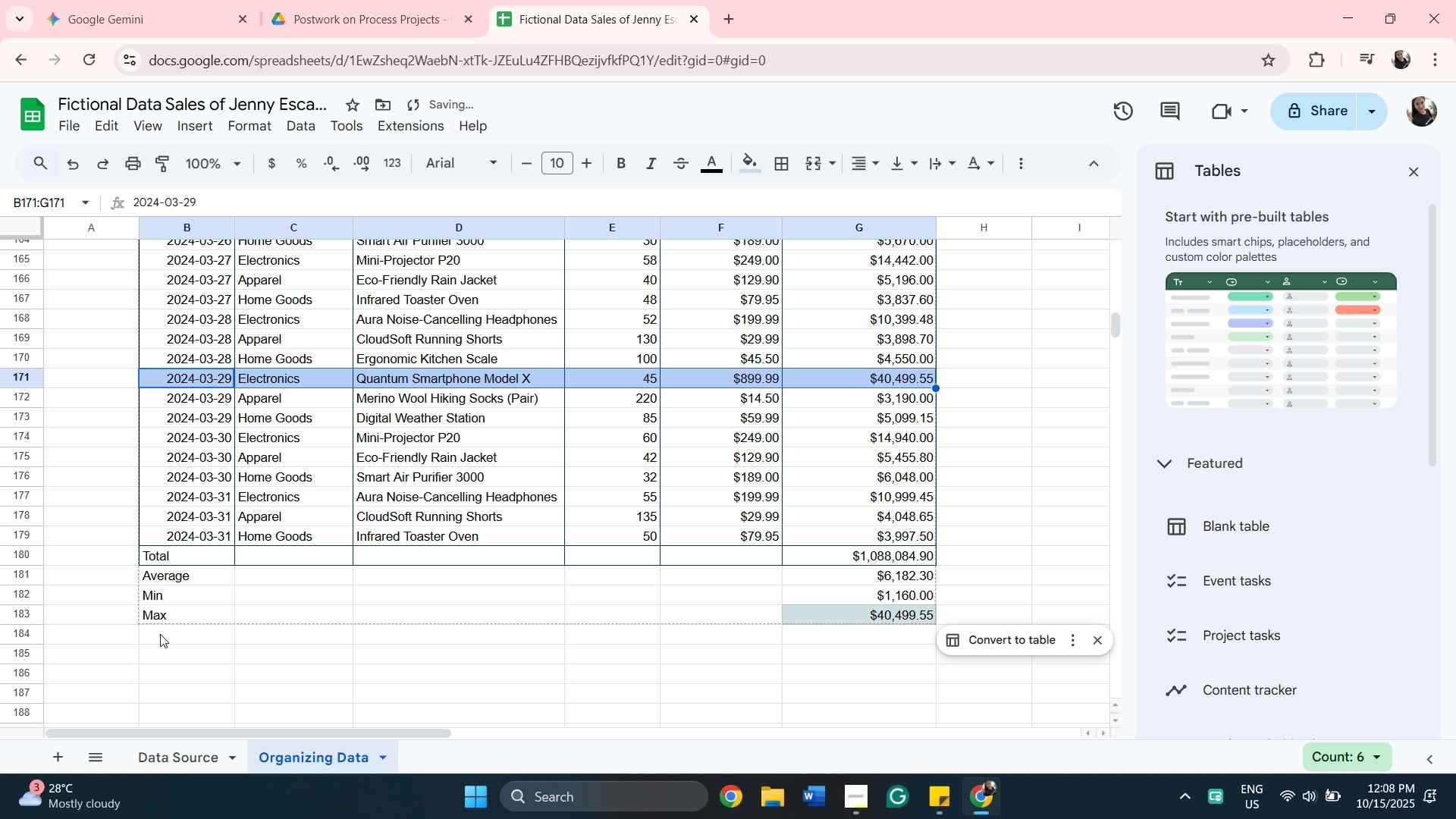 
left_click([171, 608])
 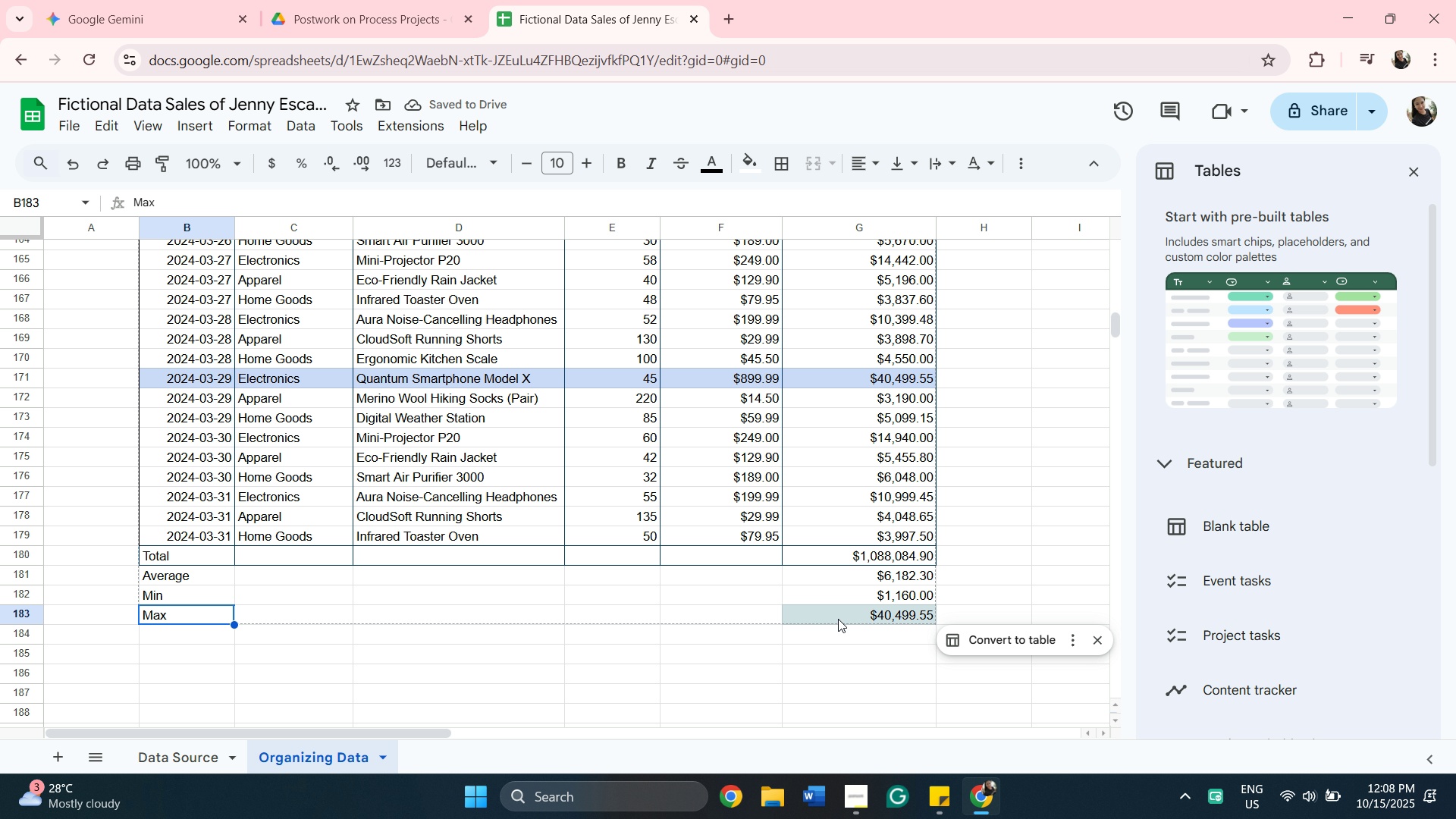 
key(Shift+ShiftLeft)
 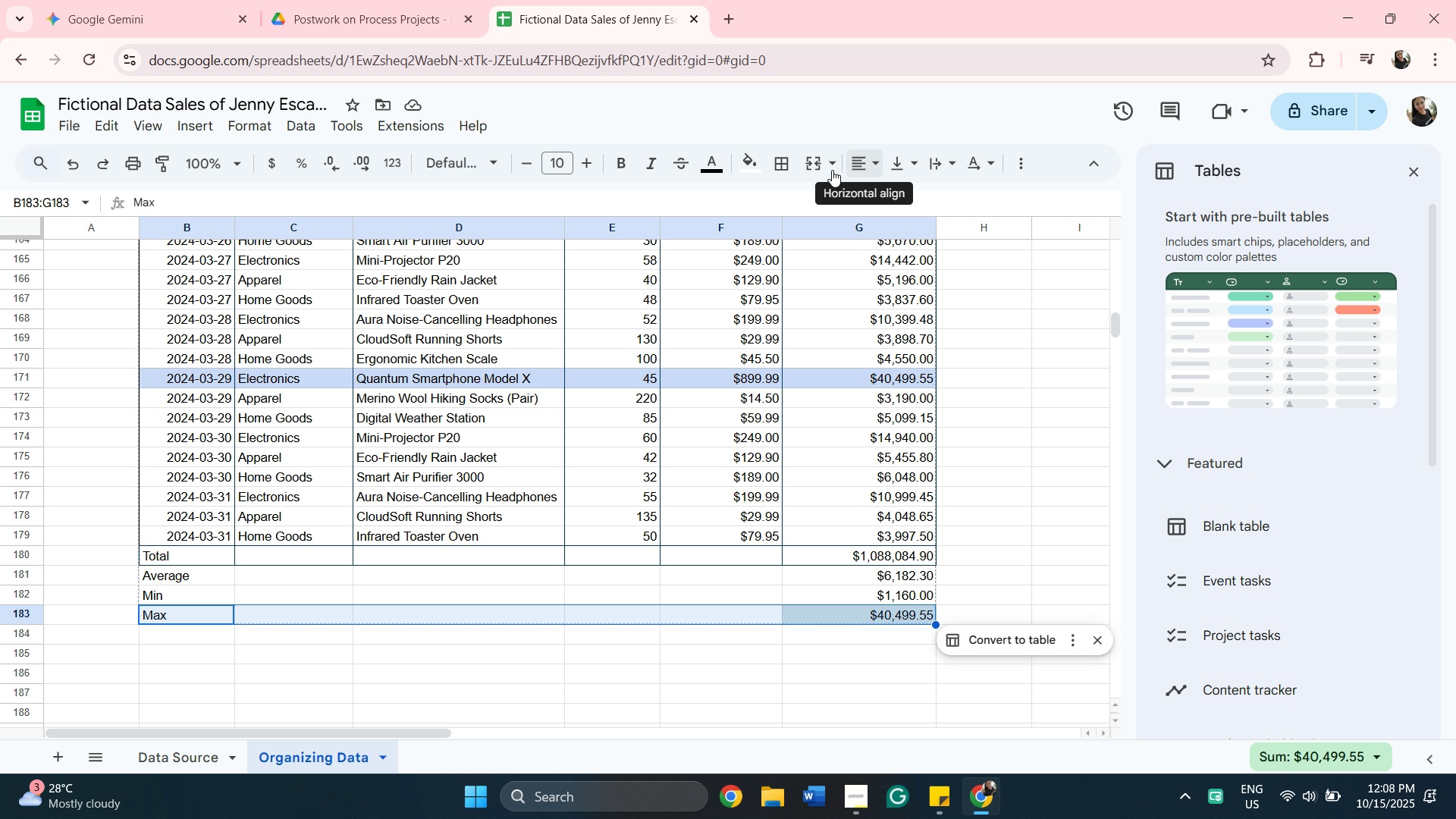 
left_click([744, 168])
 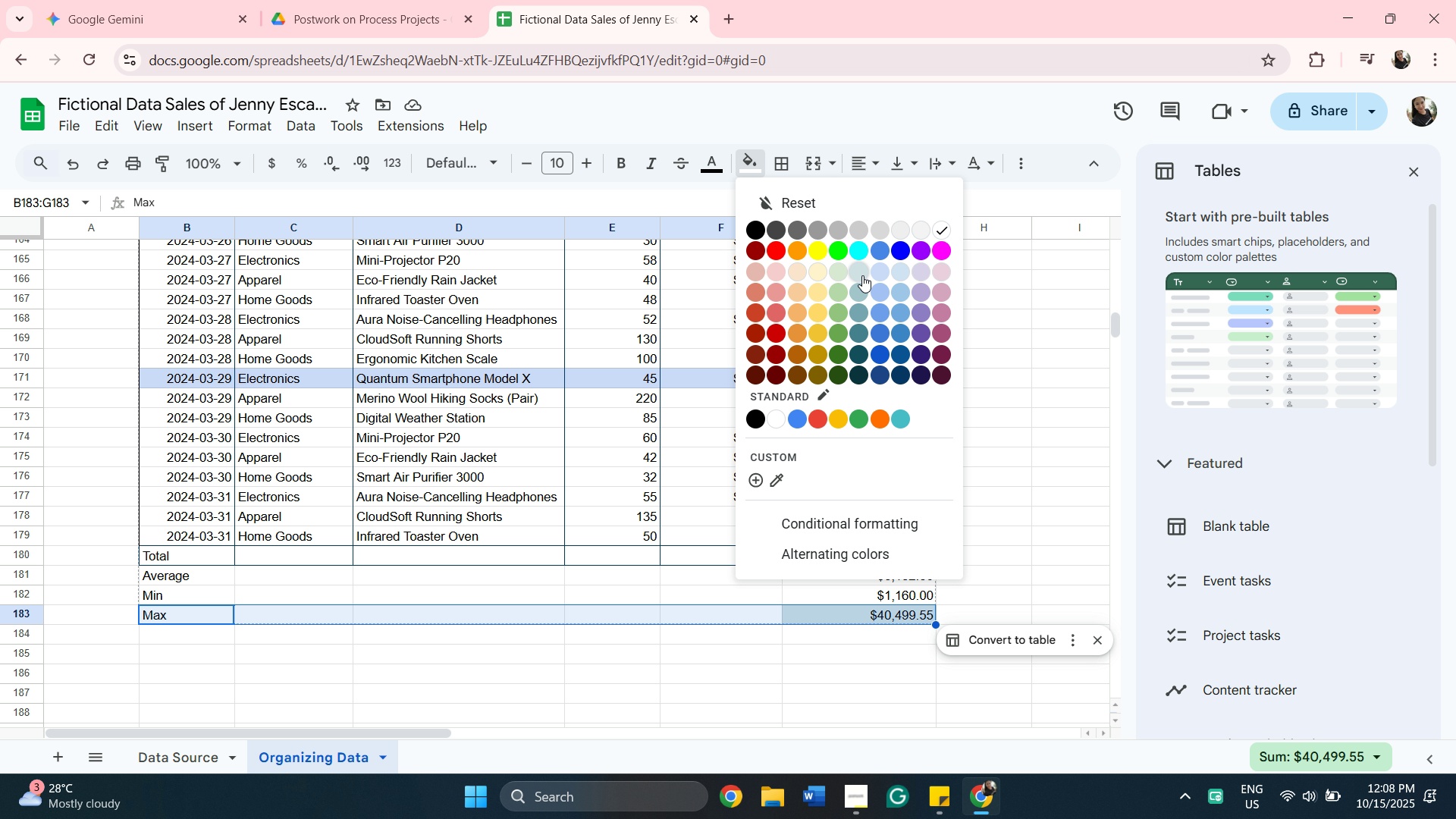 
left_click([862, 274])
 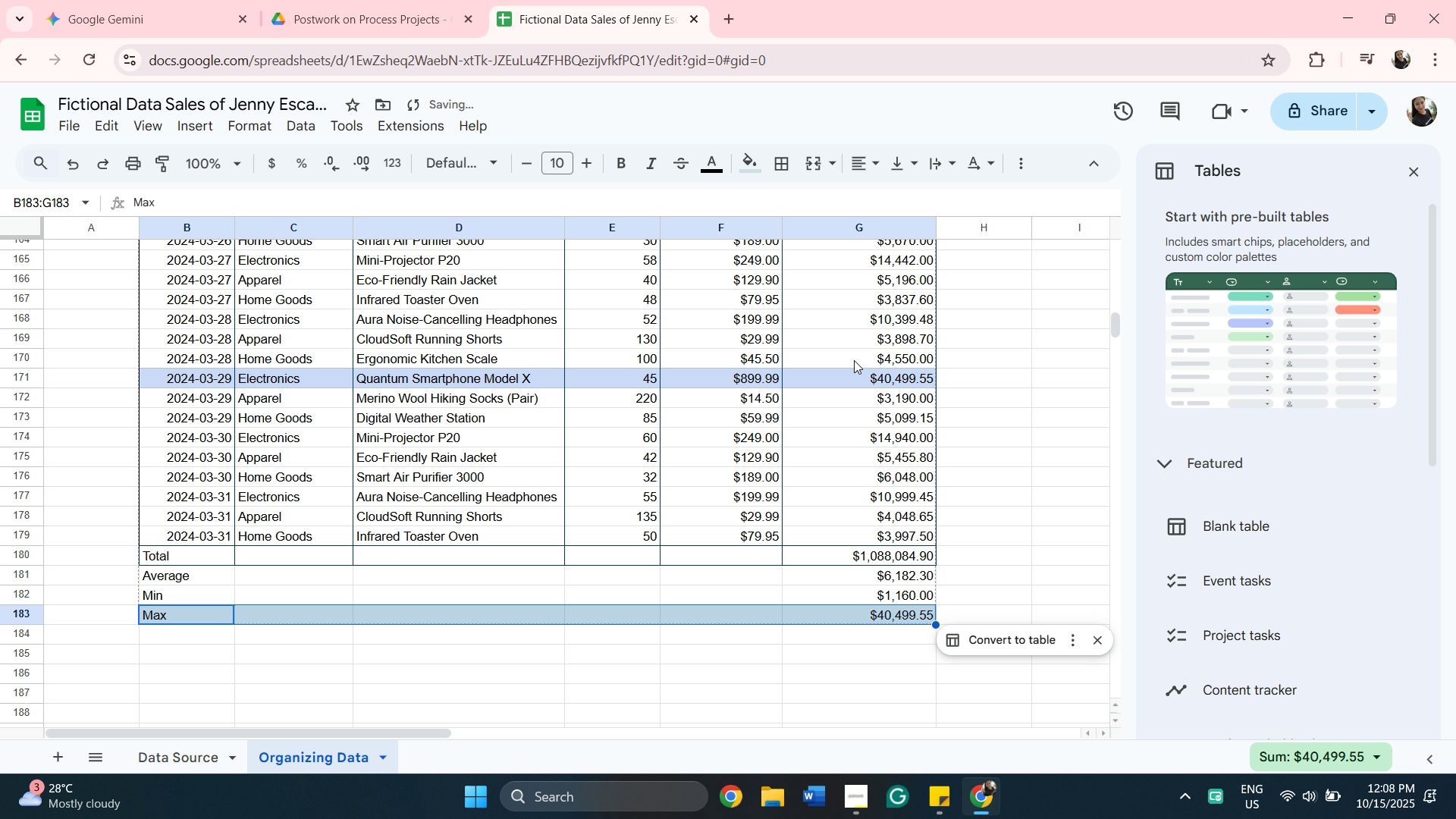 
scroll: coordinate [833, 449], scroll_direction: up, amount: 3.0
 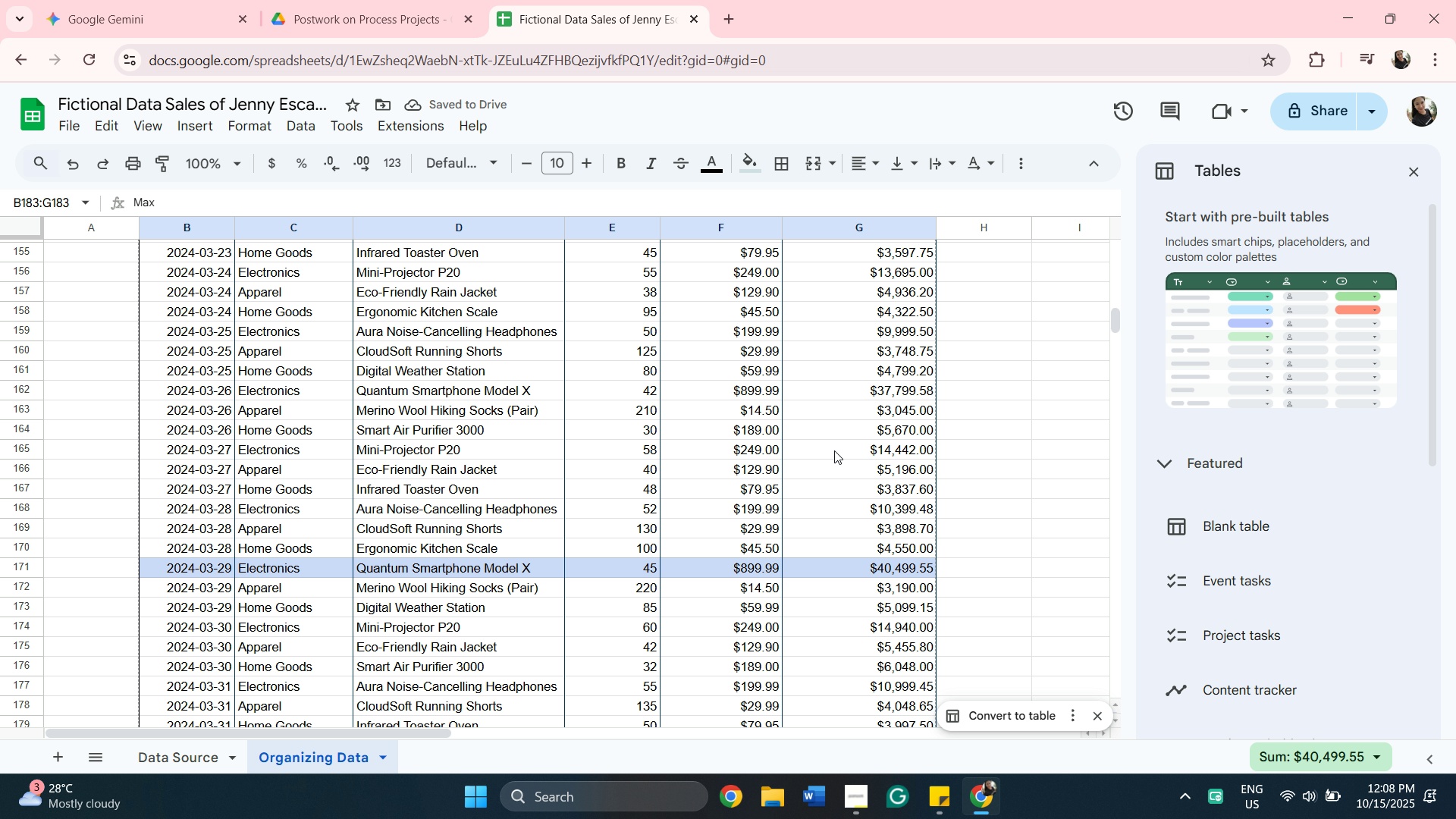 
scroll: coordinate [834, 450], scroll_direction: down, amount: 2.0
 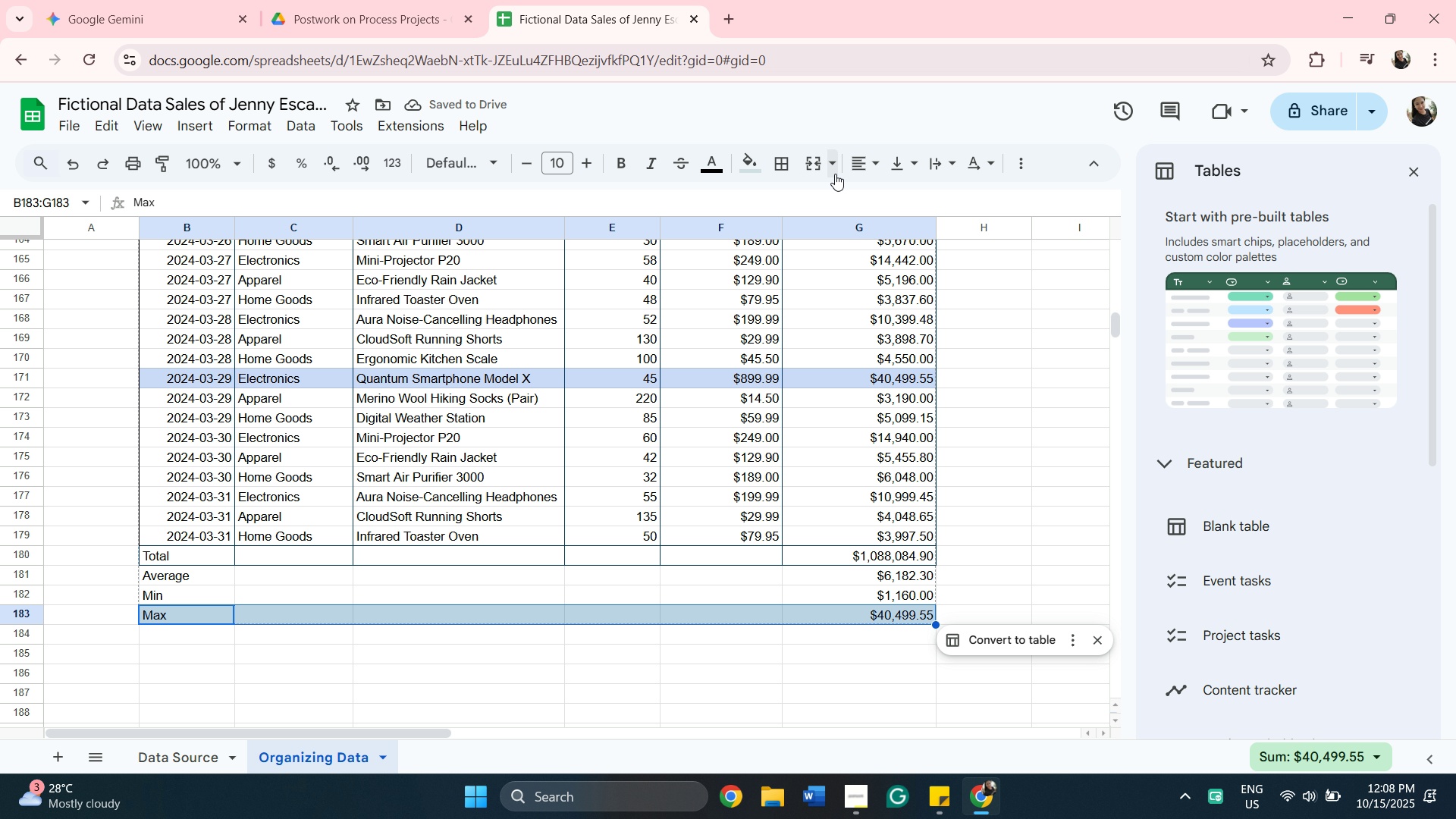 
scroll: coordinate [795, 471], scroll_direction: up, amount: 1.0
 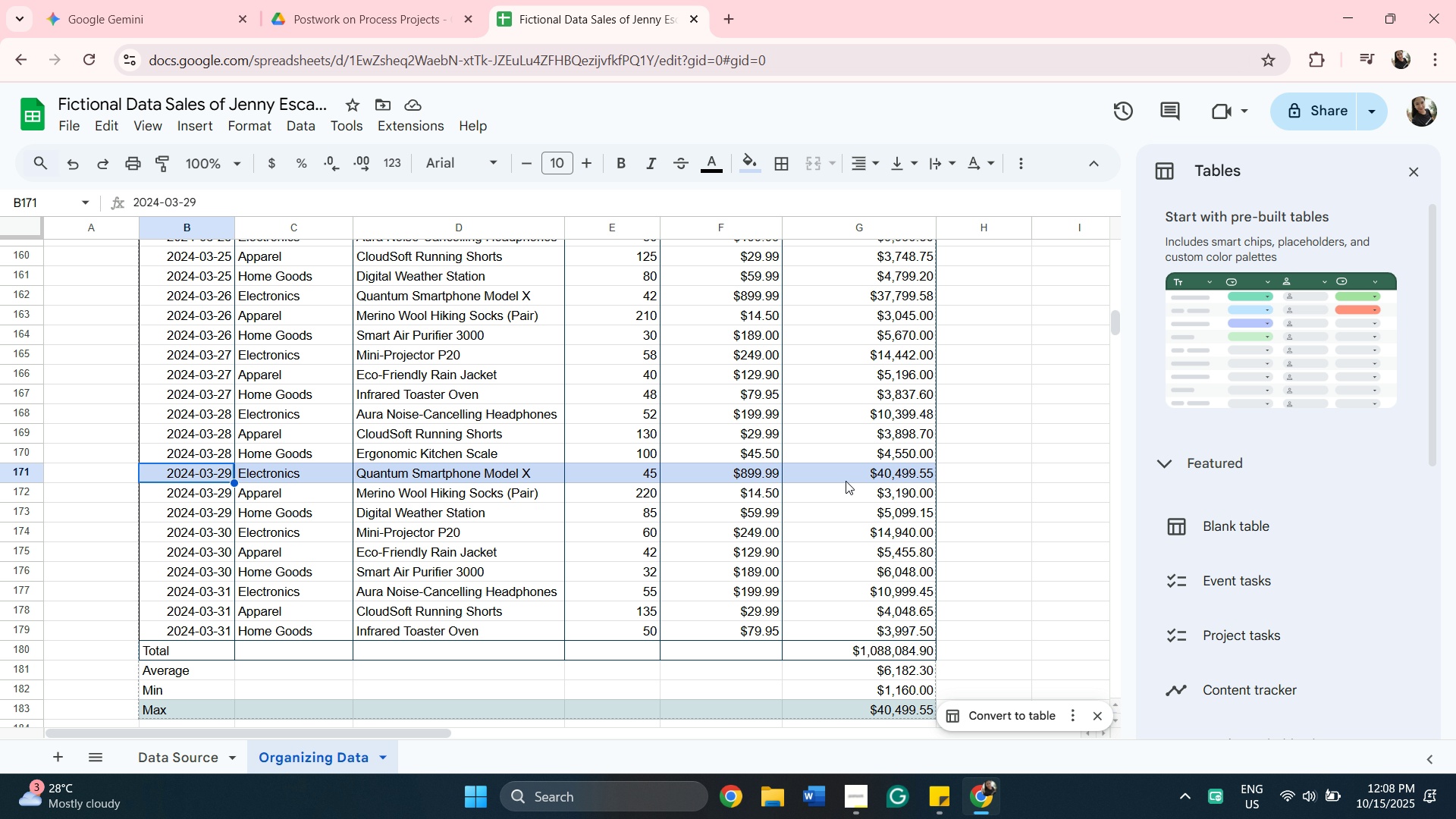 
wait(6.52)
 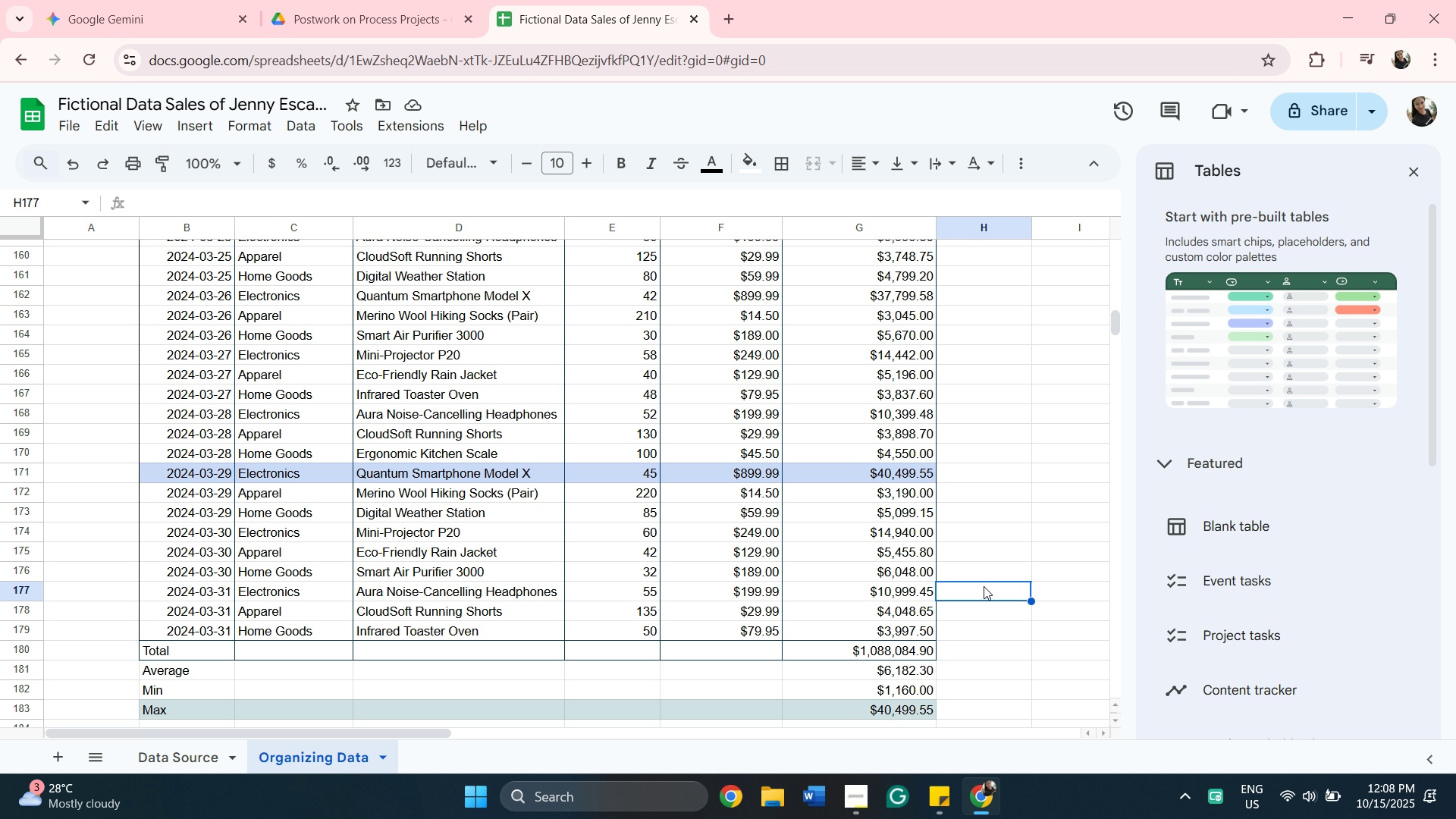 
key(Shift+ShiftLeft)
 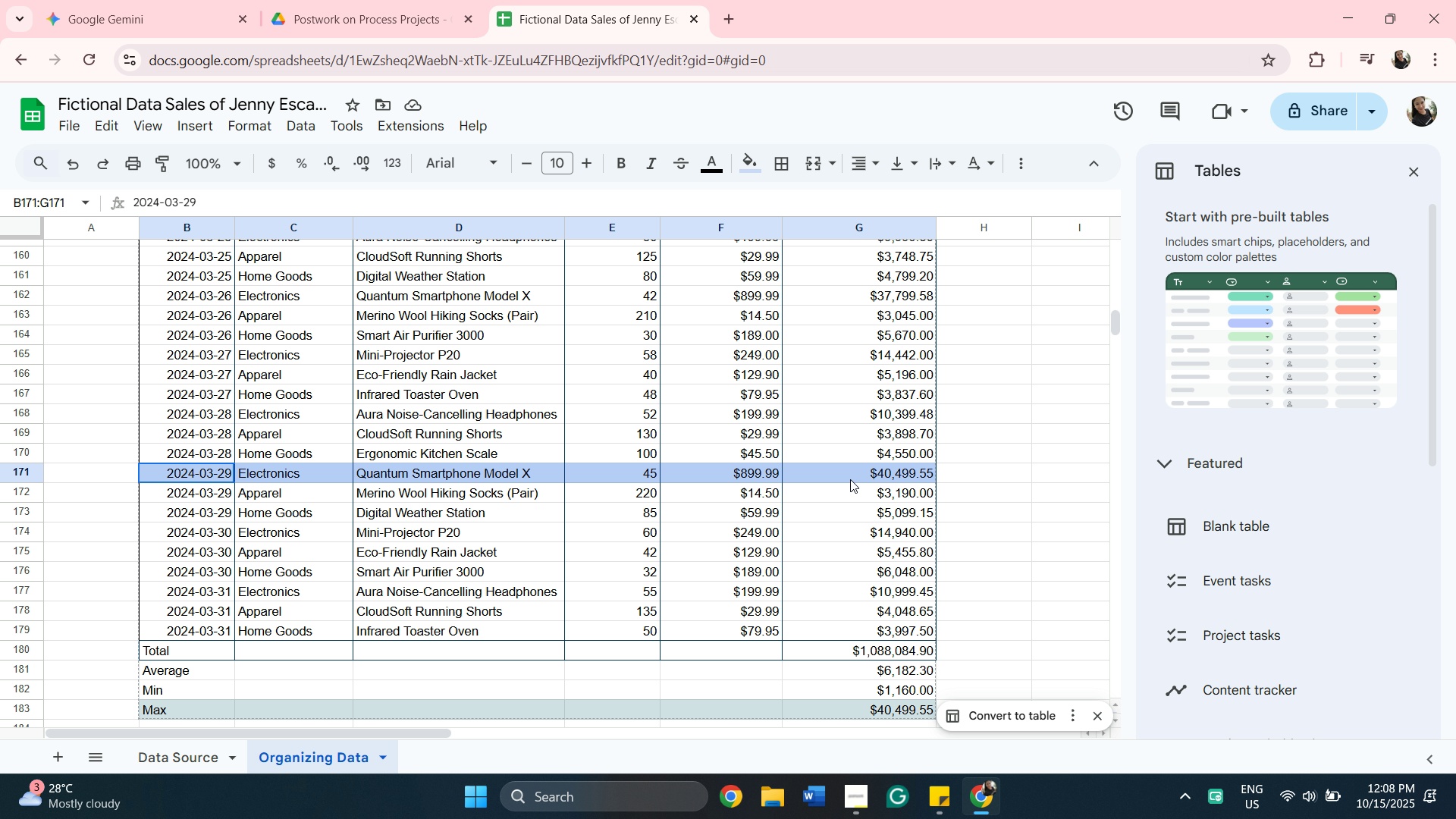 
left_click([850, 479])
 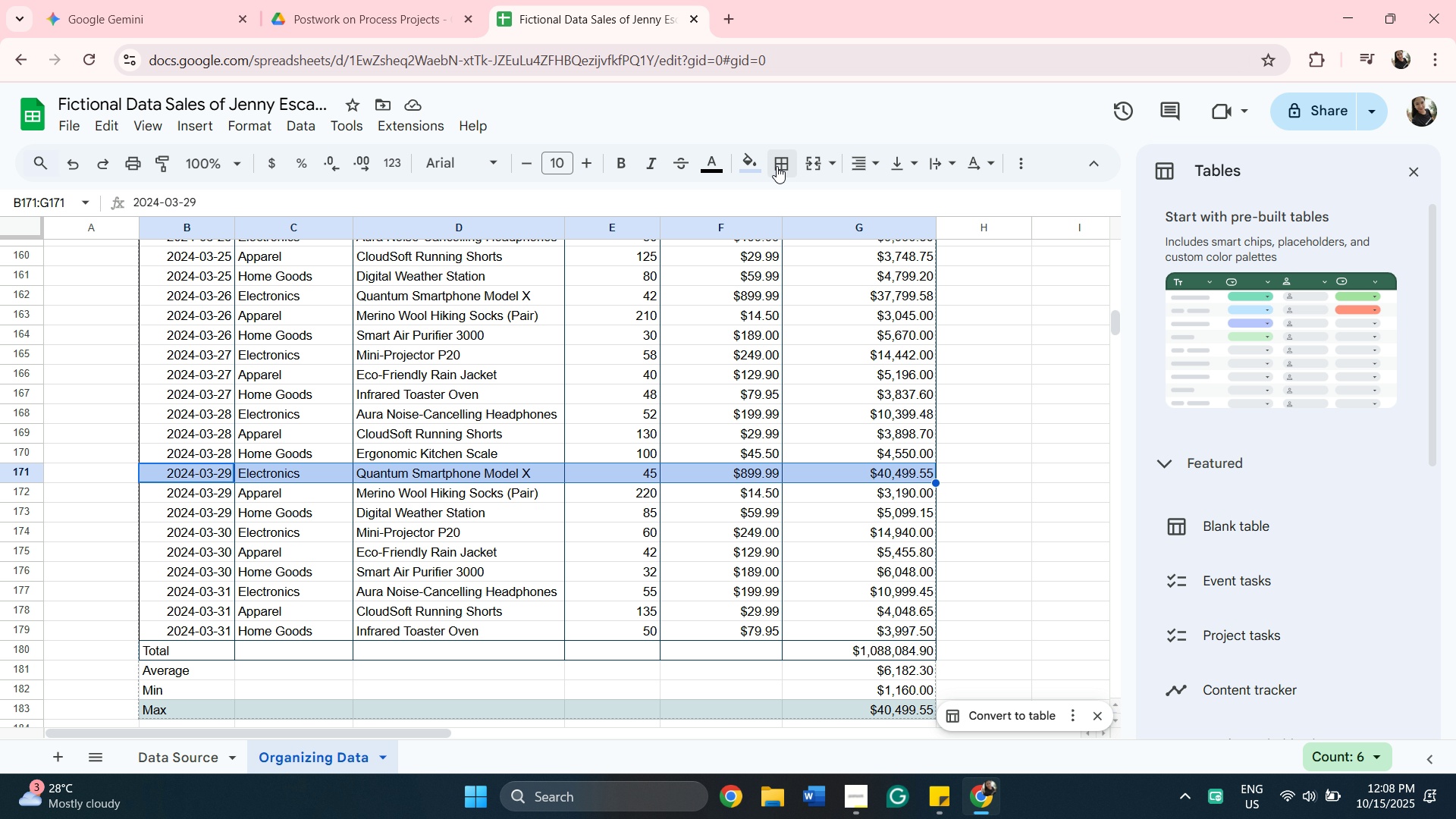 
left_click([758, 160])
 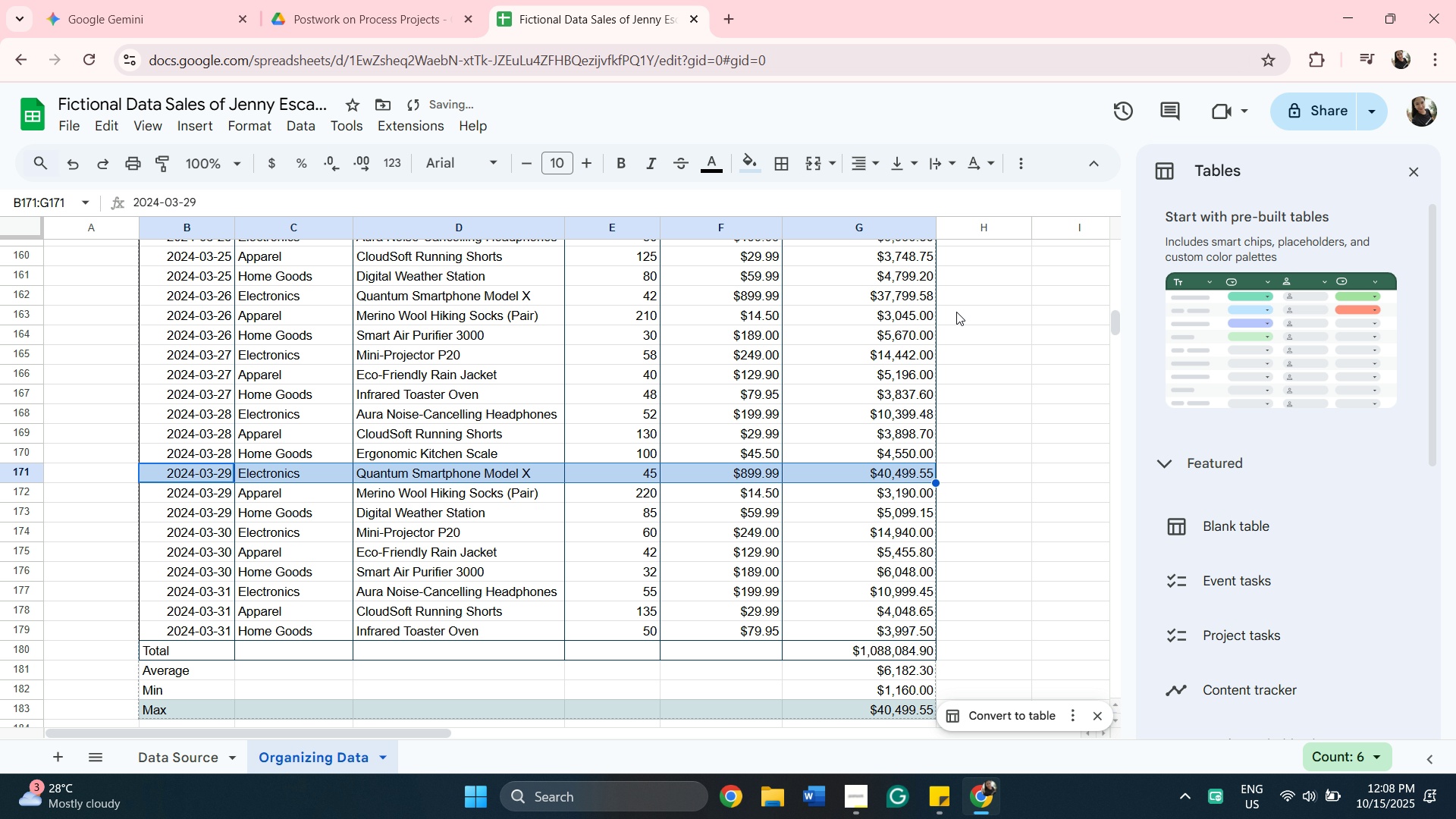 
left_click([1003, 356])
 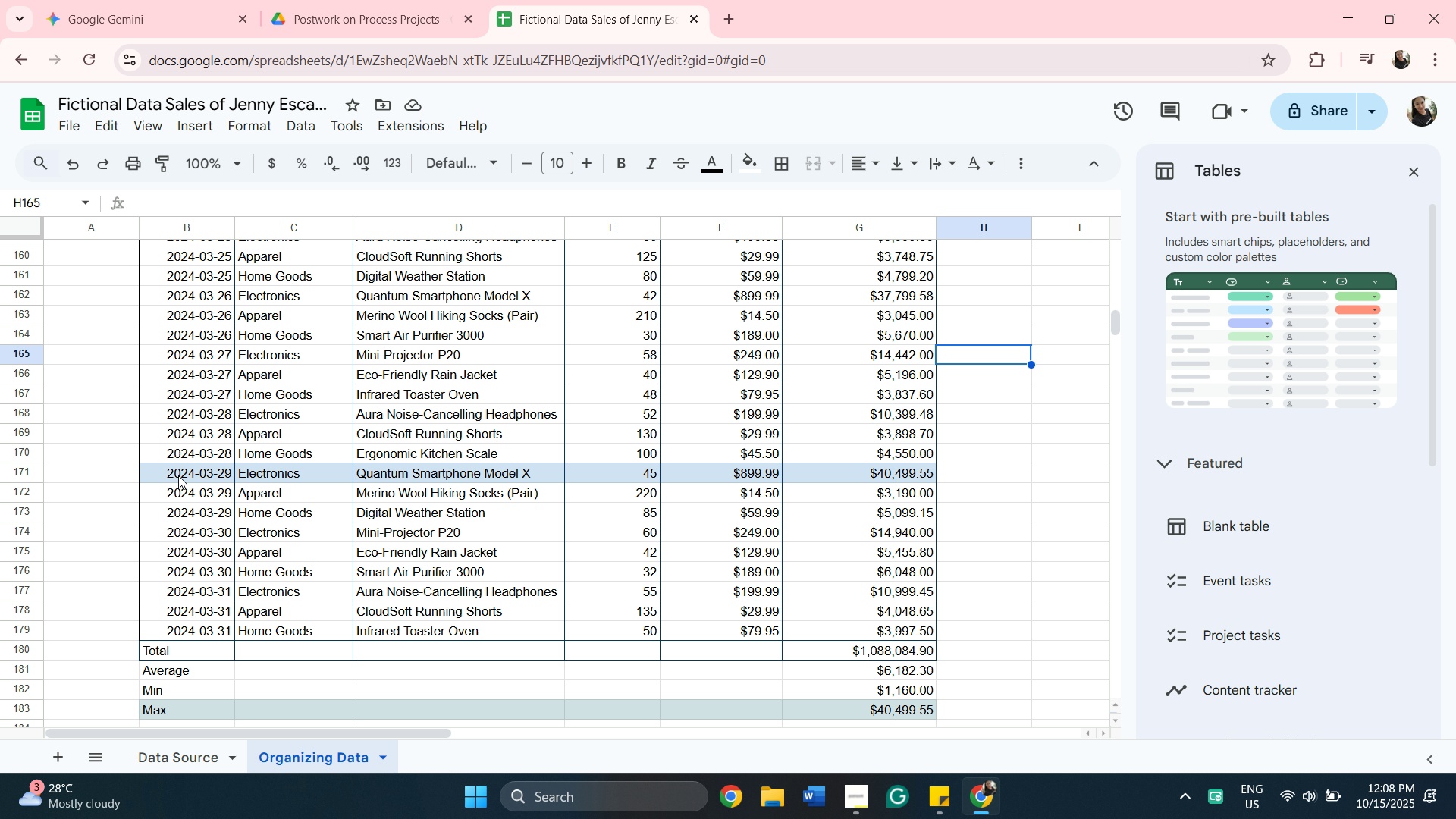 
wait(5.62)
 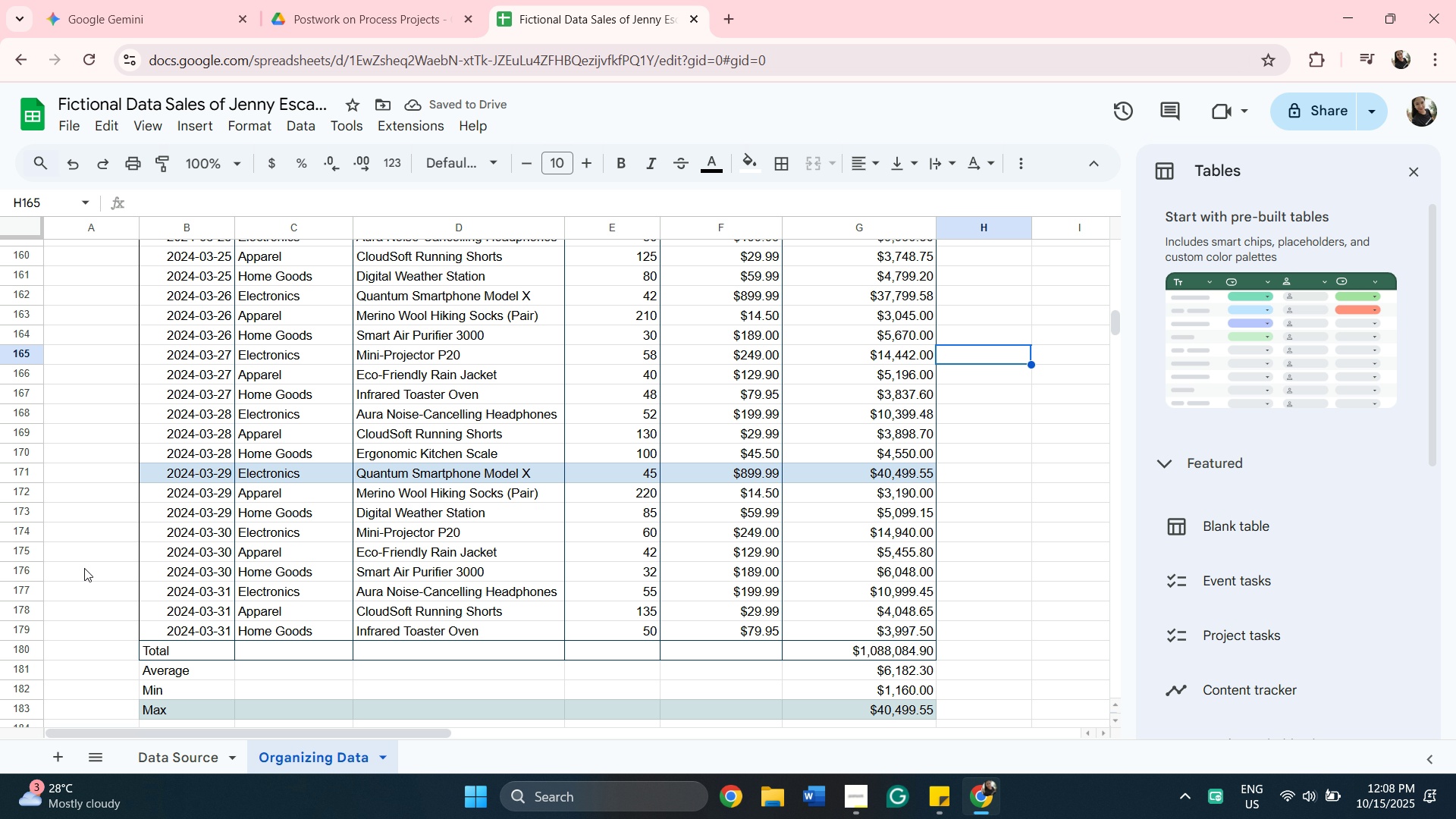 
scroll: coordinate [455, 555], scroll_direction: down, amount: 1.0
 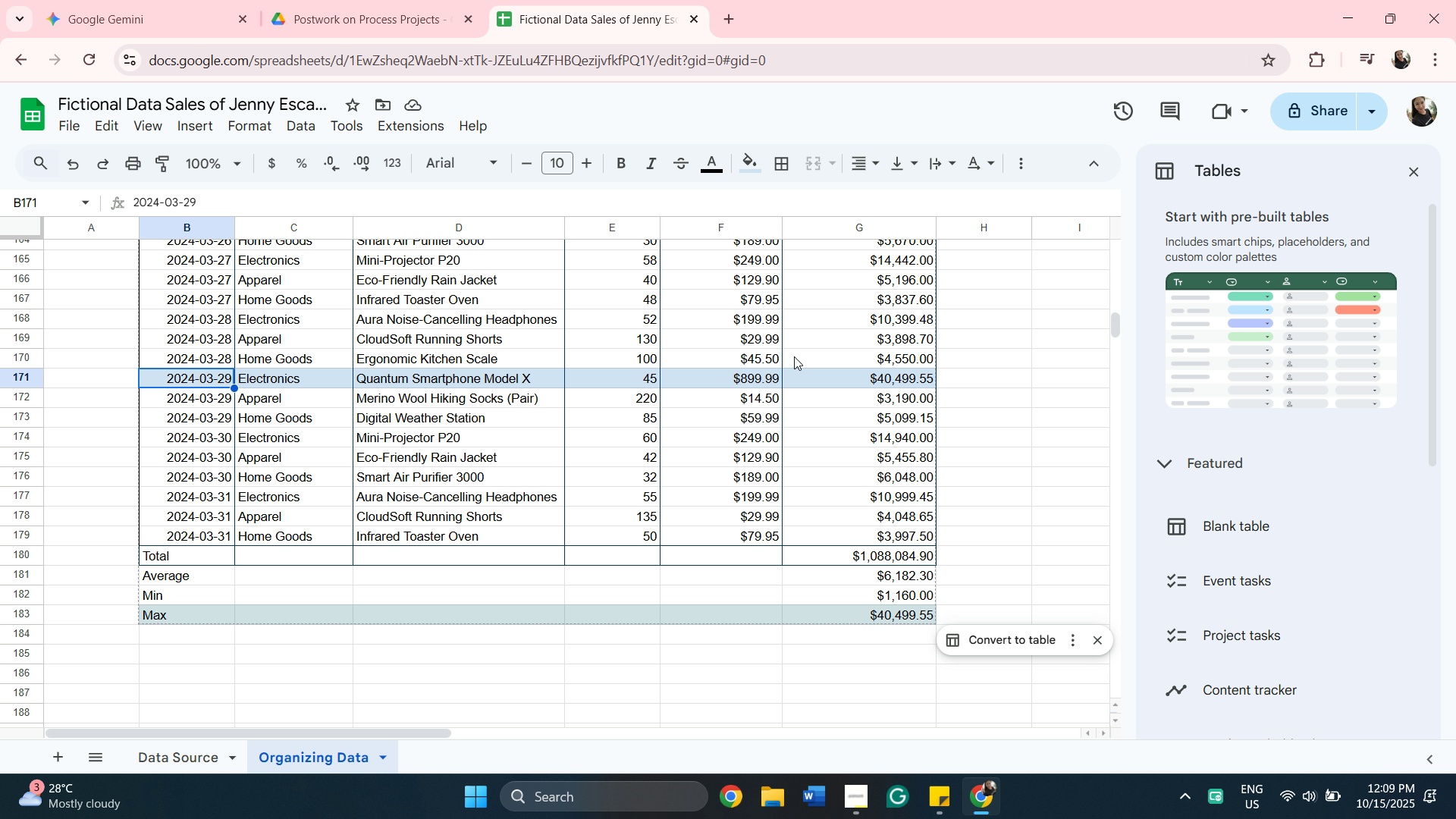 
key(Shift+ShiftLeft)
 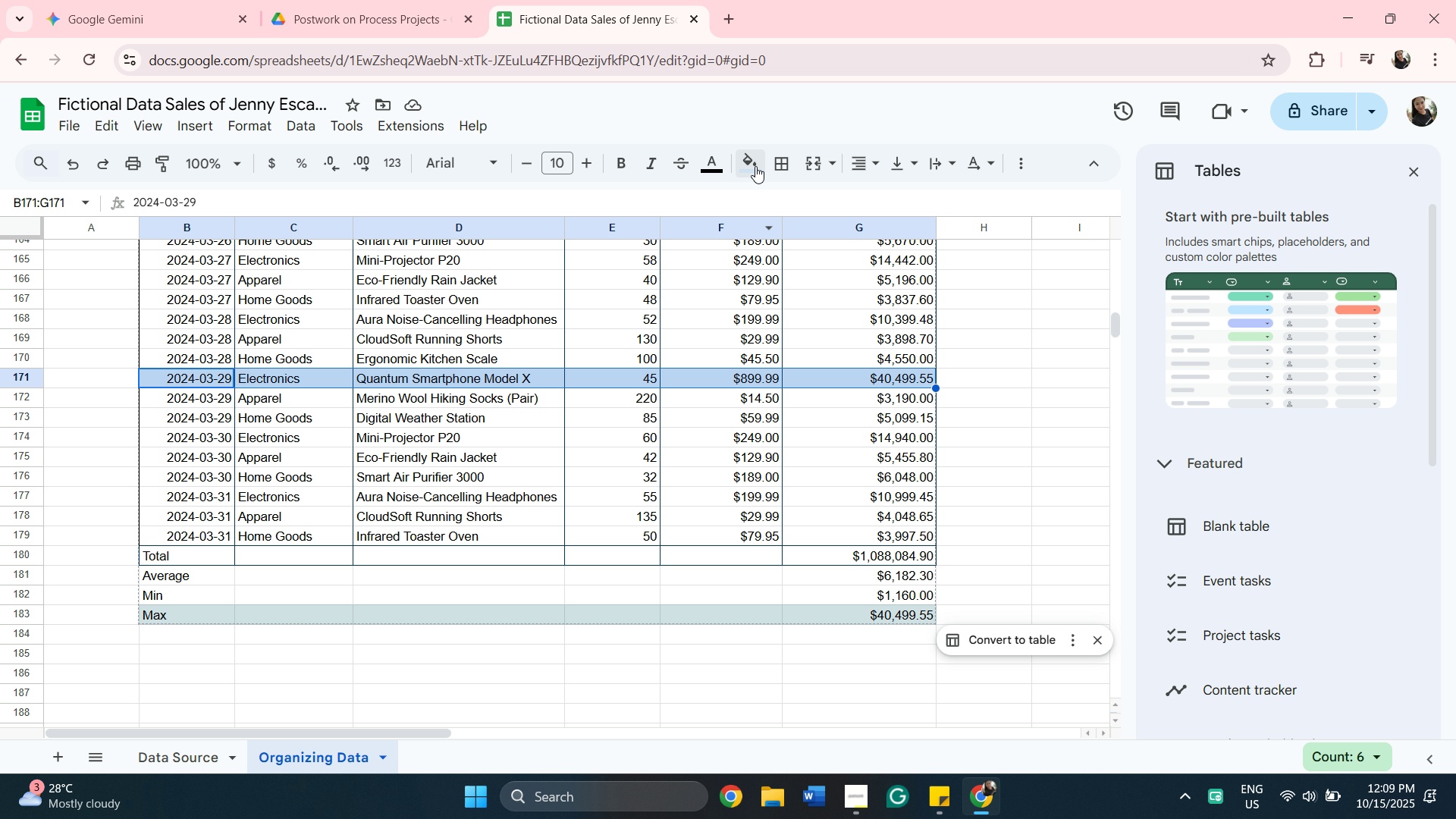 
left_click([755, 165])
 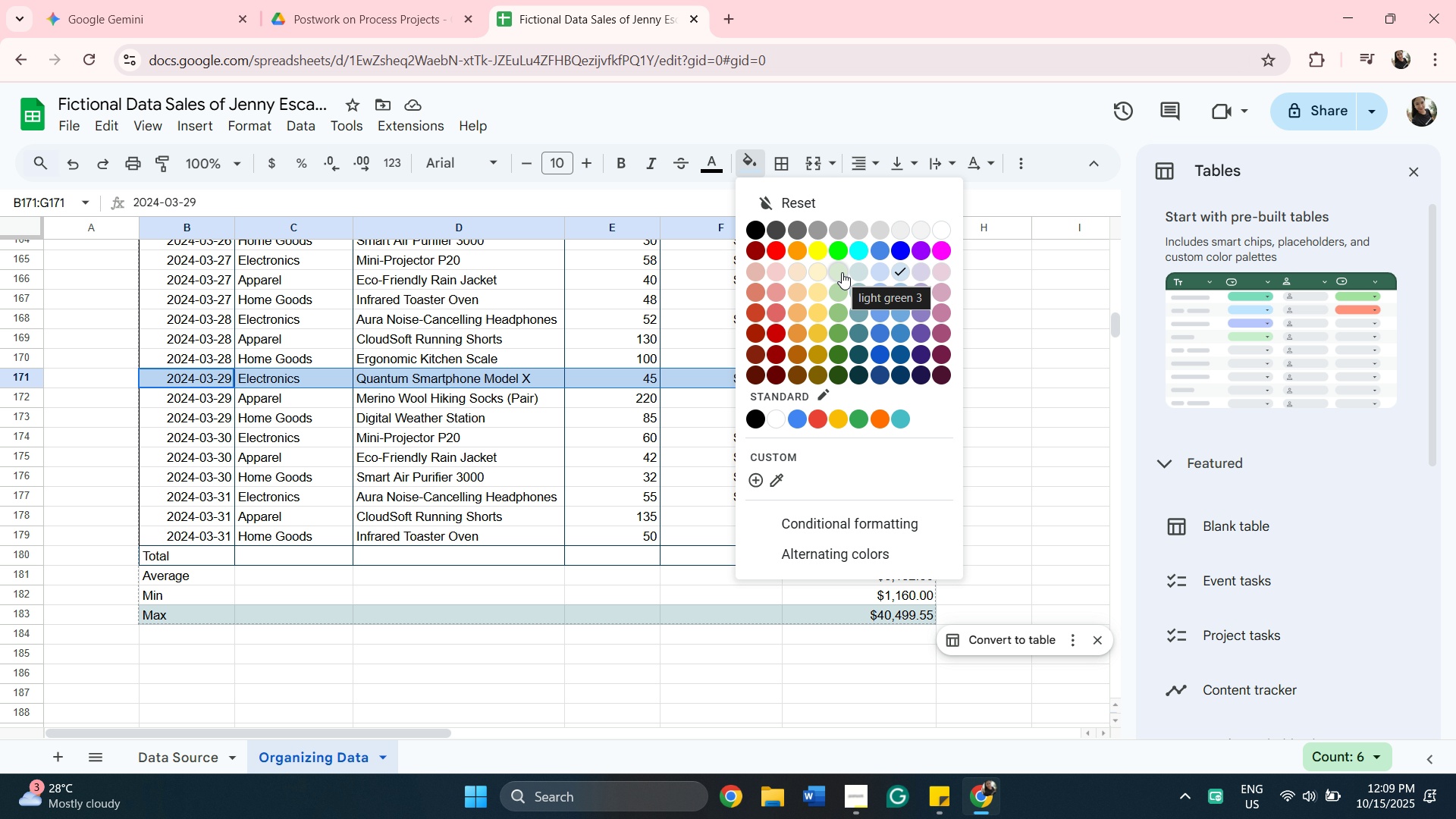 
left_click([842, 272])
 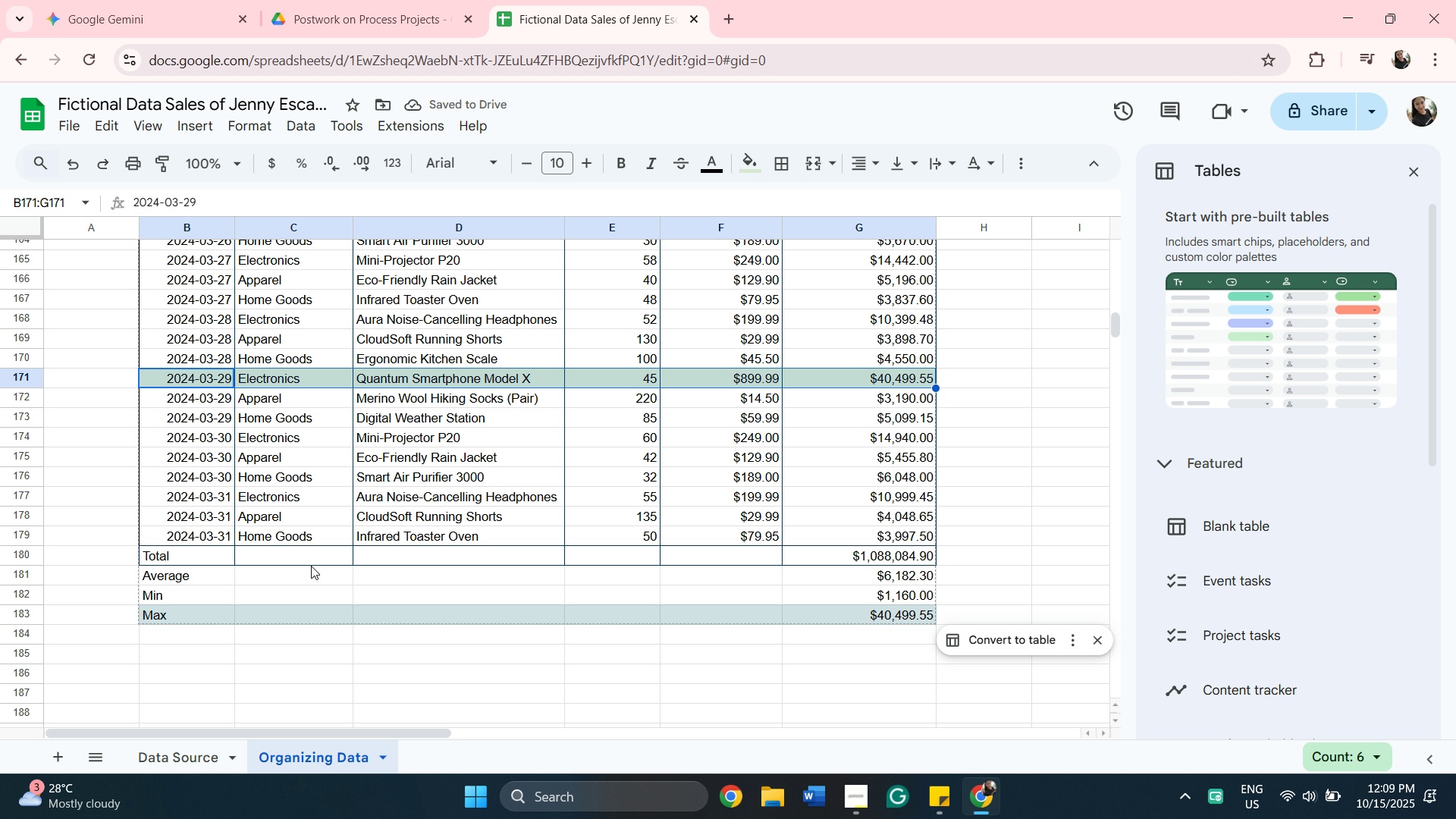 
left_click([1110, 376])
 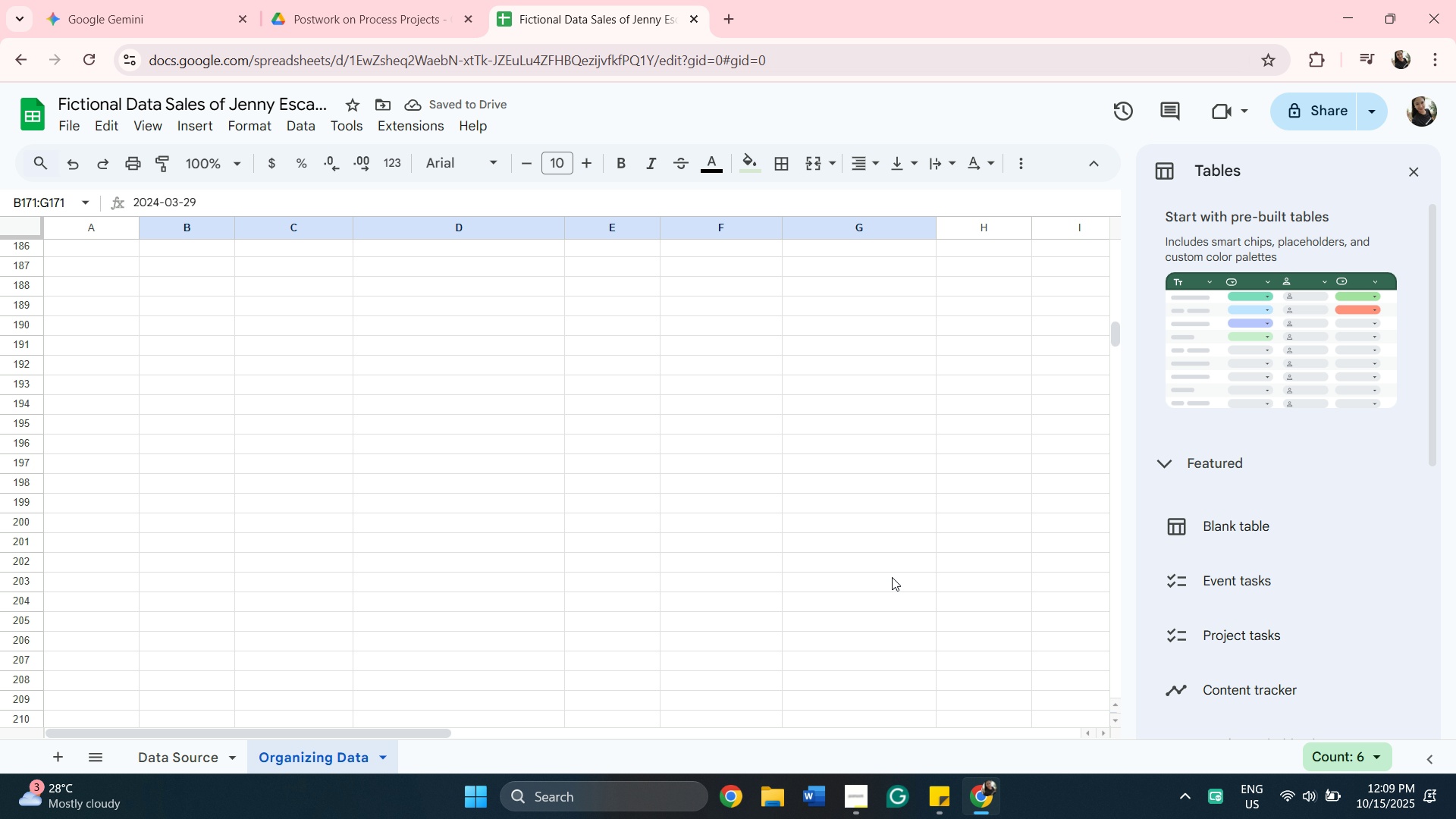 
scroll: coordinate [886, 606], scroll_direction: up, amount: 4.0
 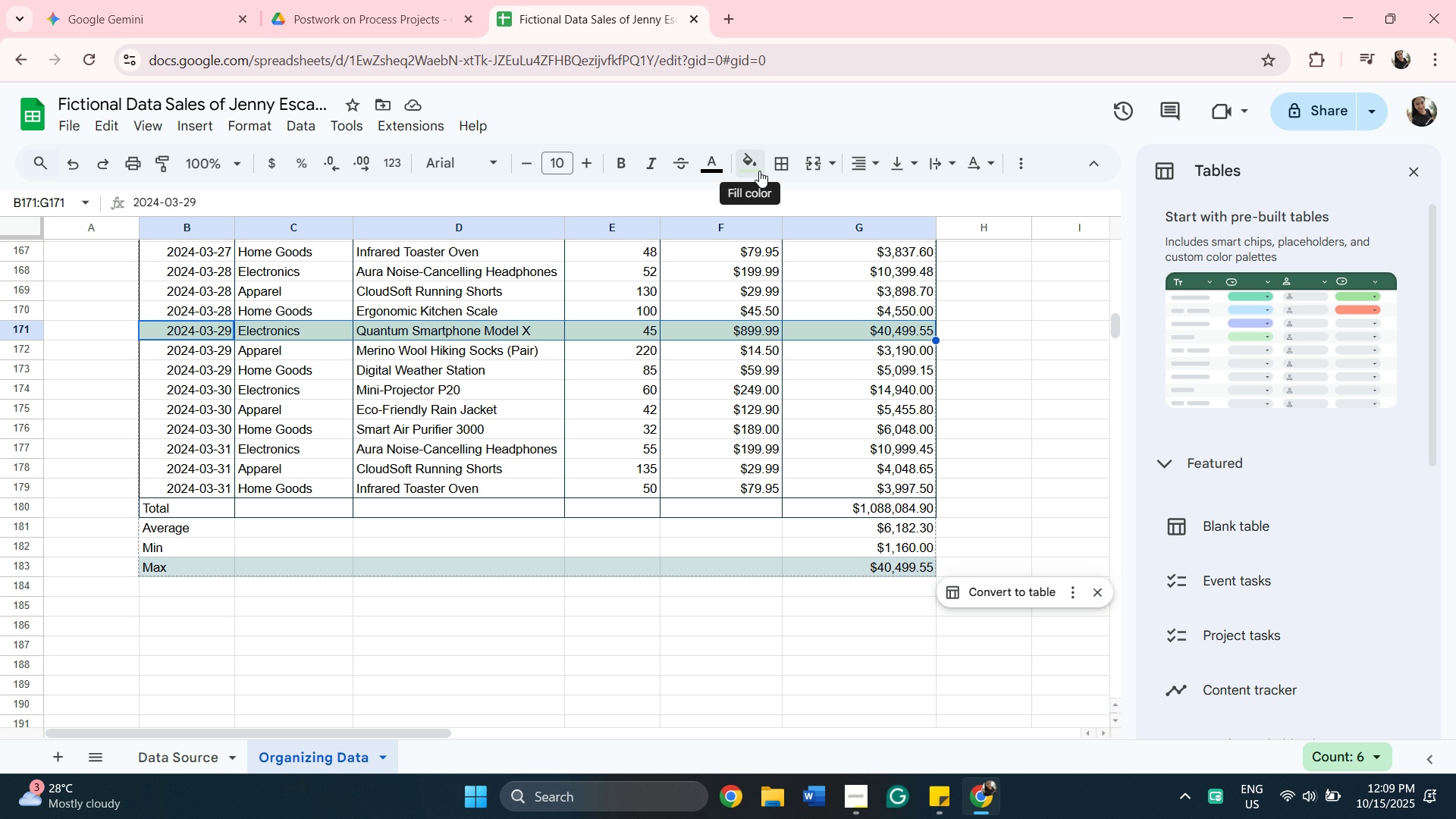 
left_click([739, 171])
 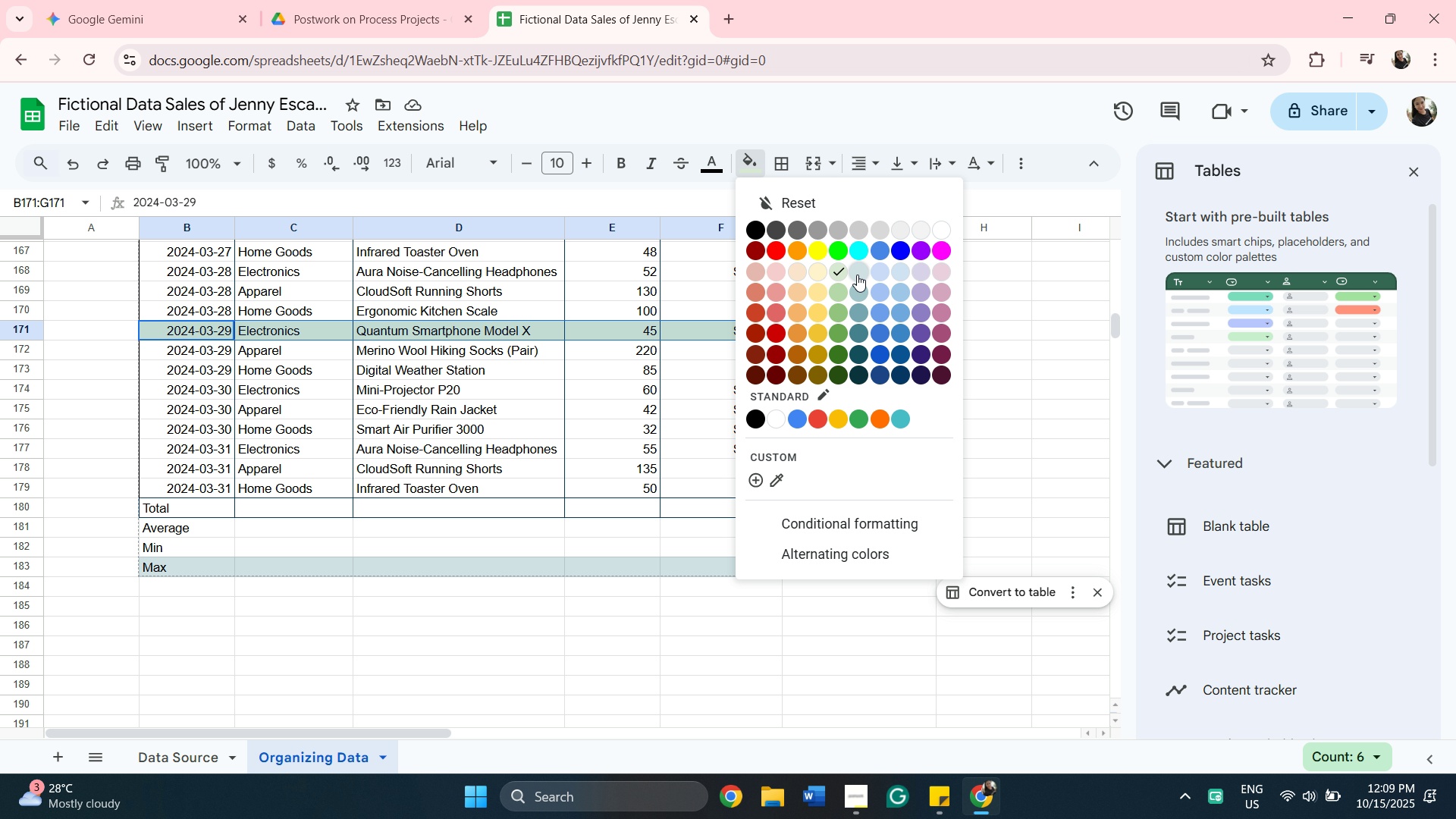 
left_click([858, 275])
 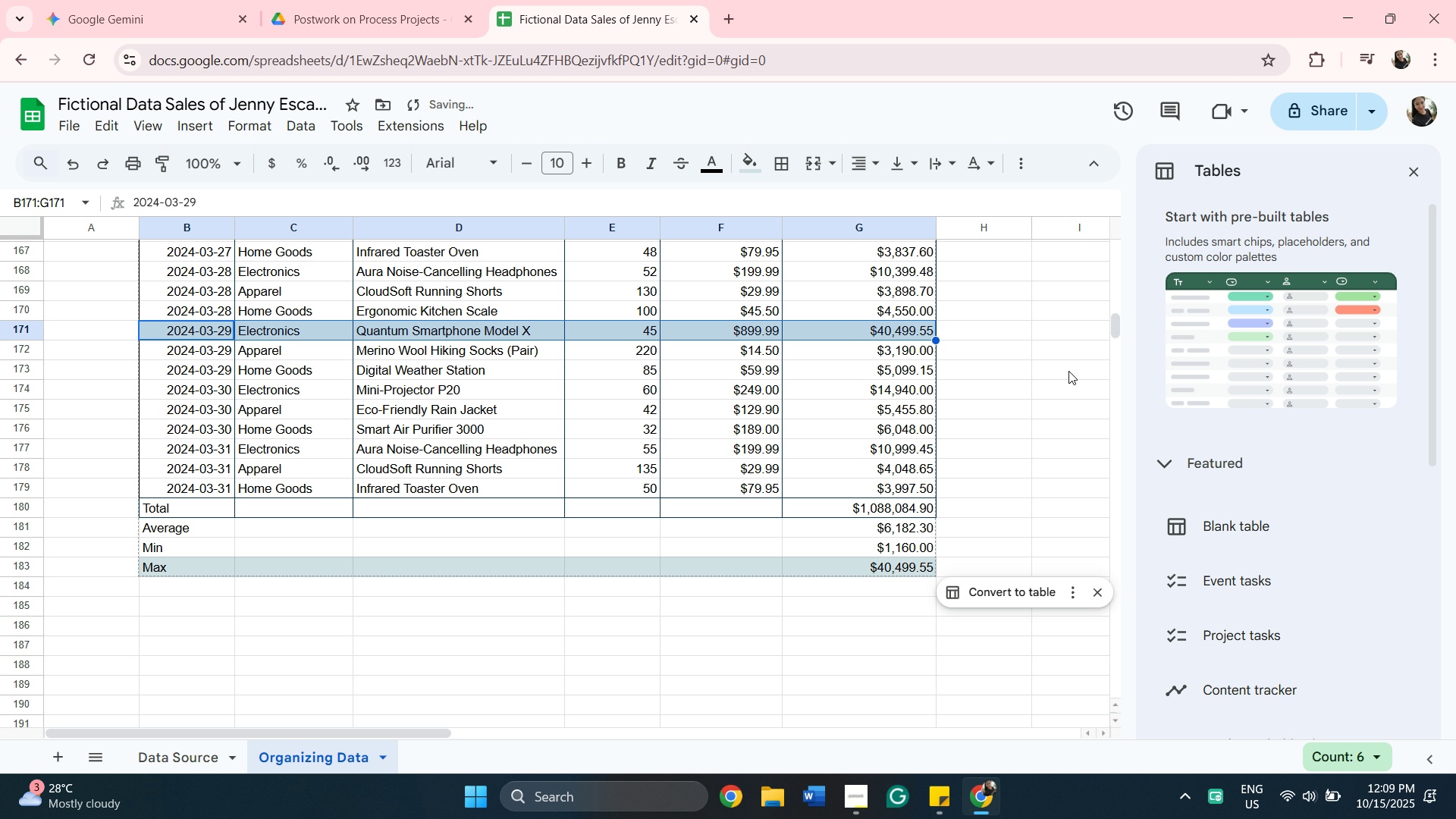 
left_click([1031, 378])
 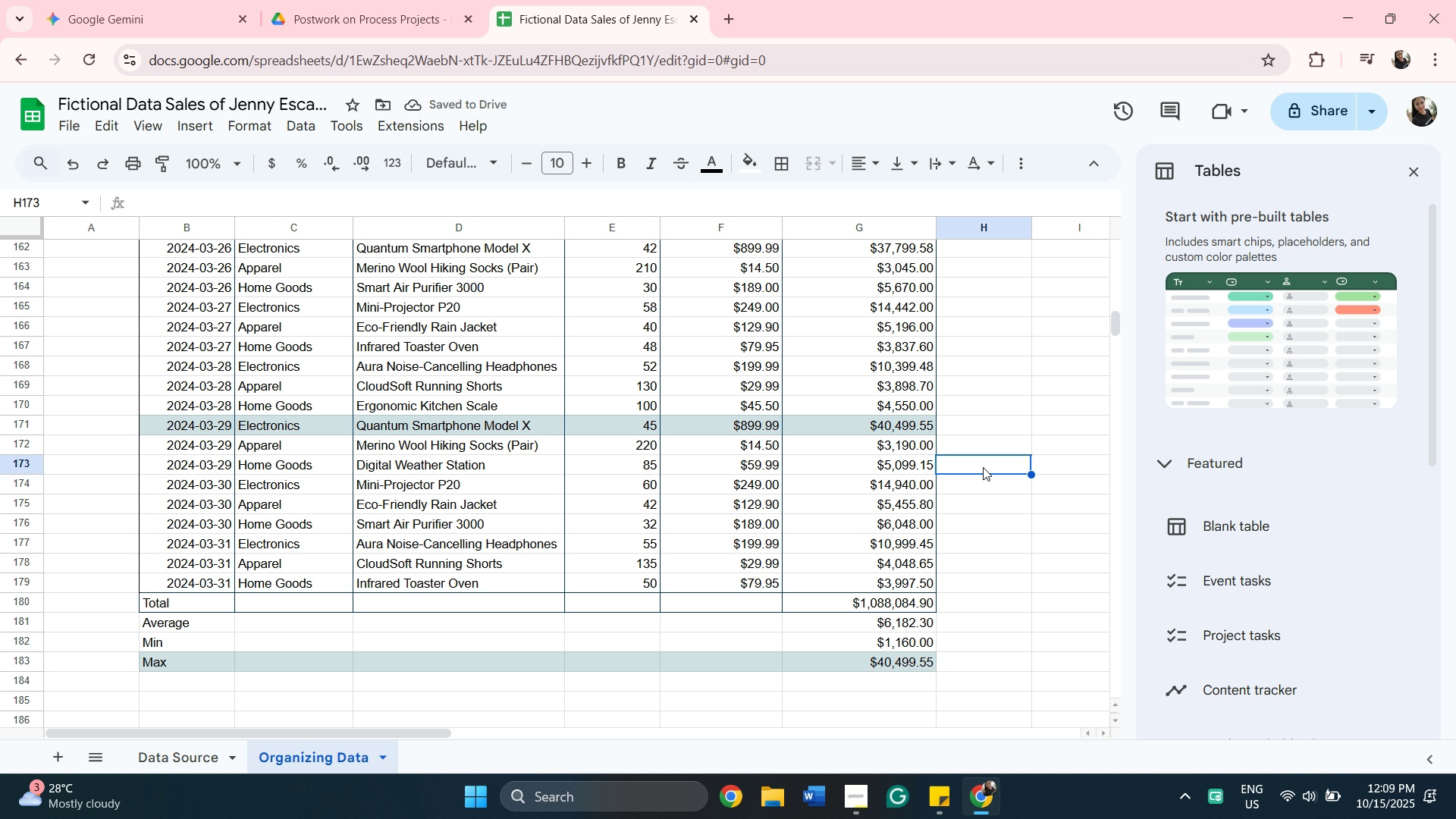 
scroll: coordinate [983, 467], scroll_direction: up, amount: 1.0
 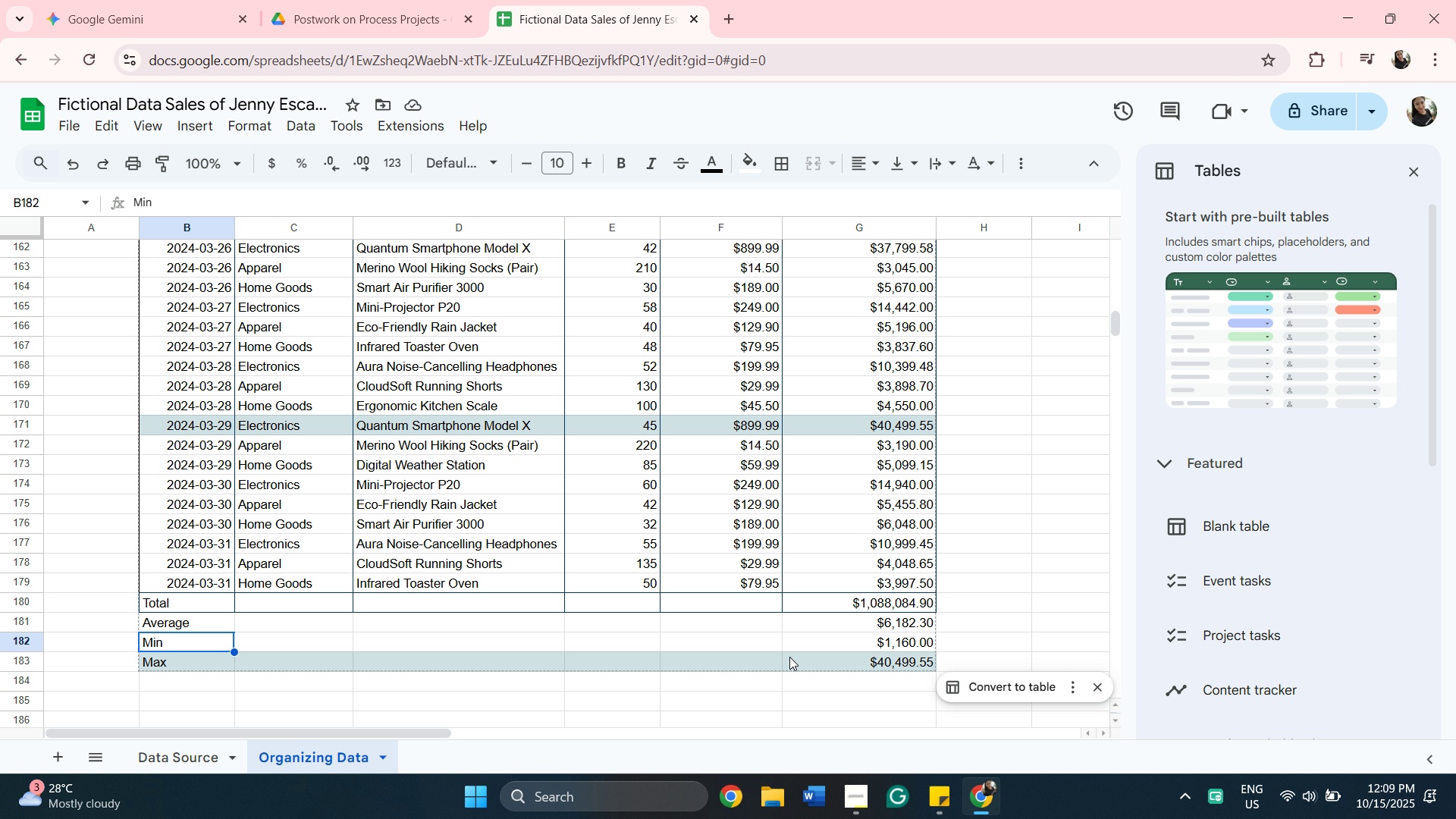 
key(Shift+ShiftLeft)
 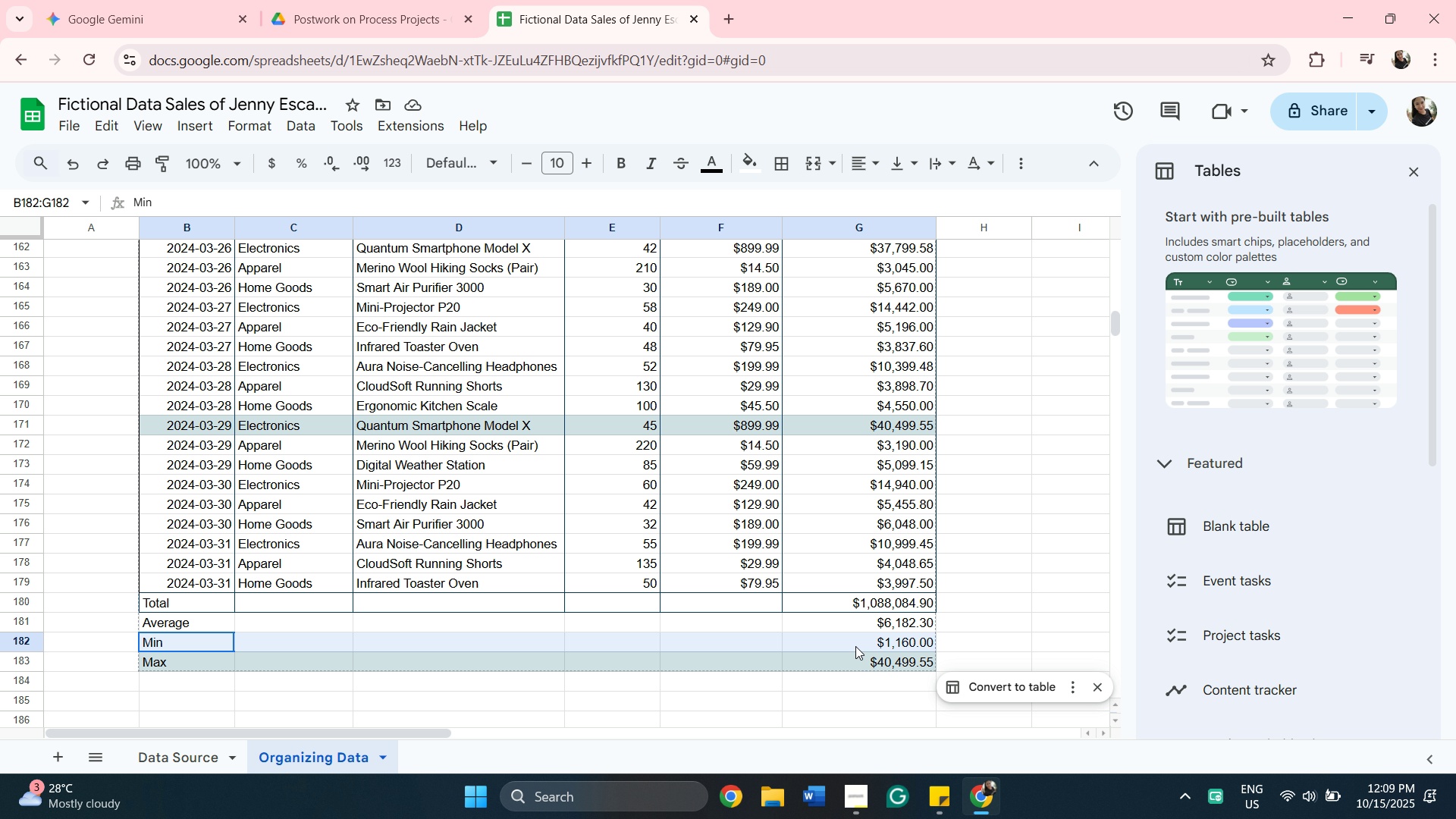 
left_click([855, 646])
 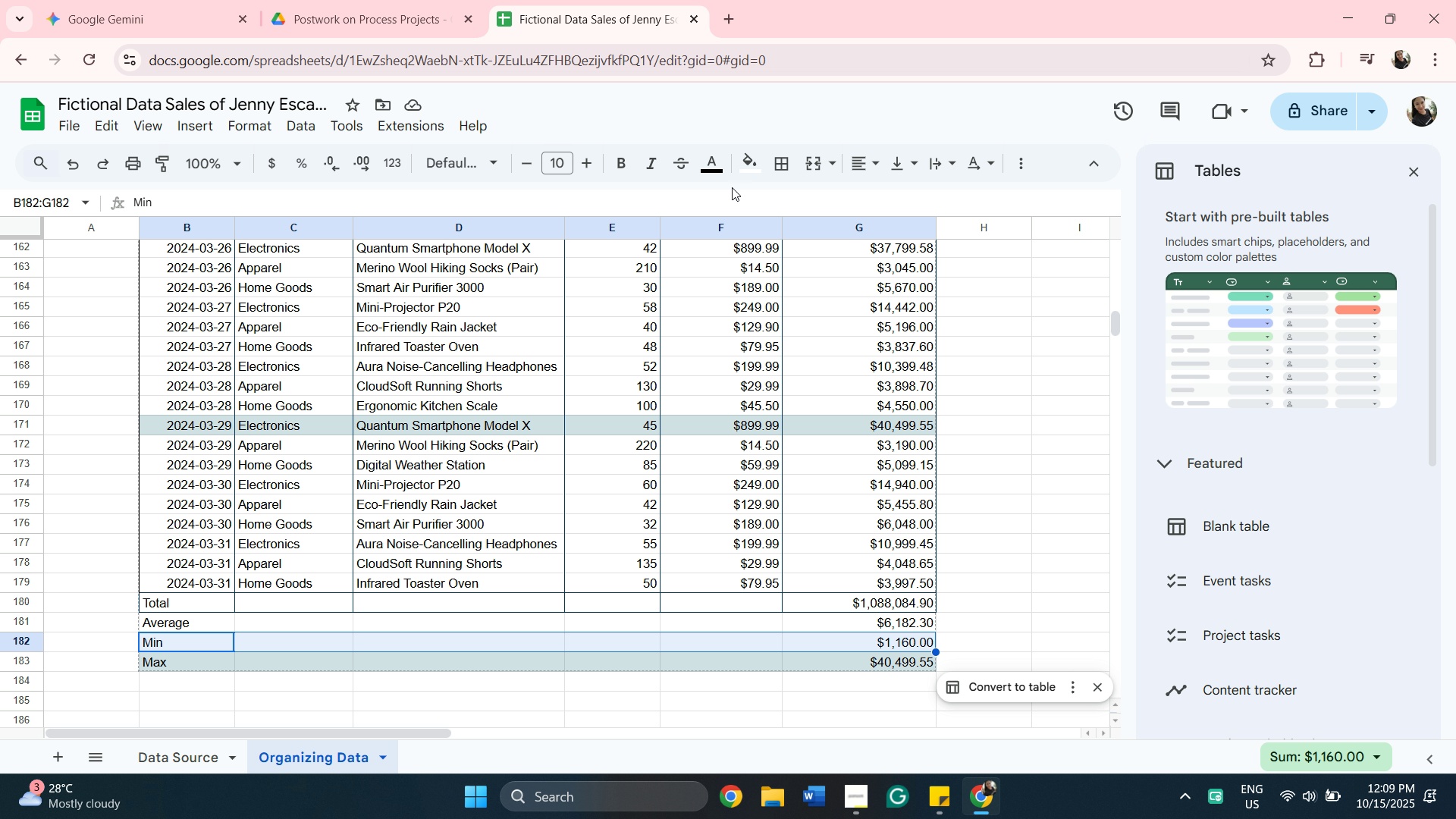 
left_click([743, 168])
 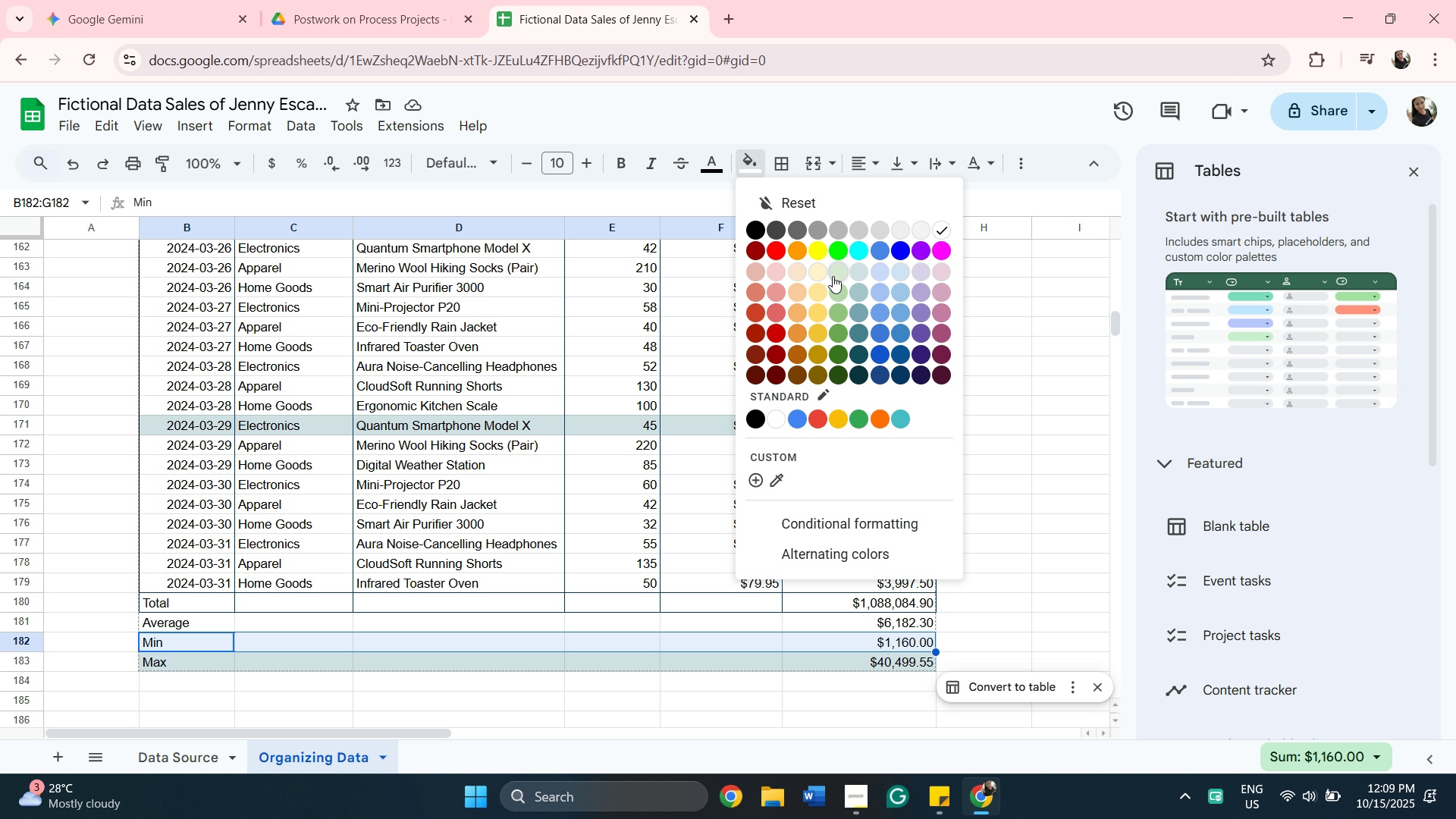 
left_click([835, 275])
 